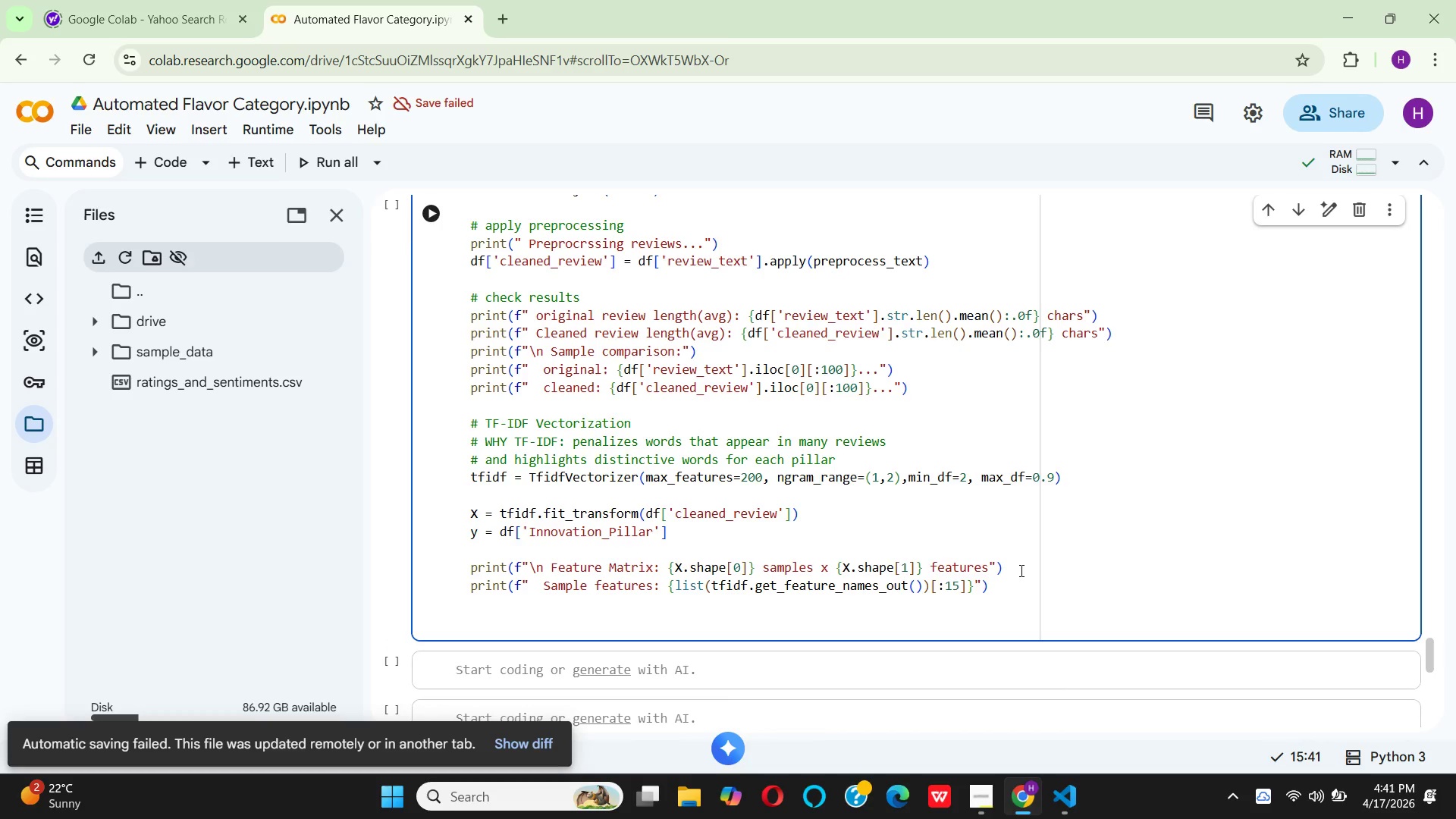 
key(Backspace)
 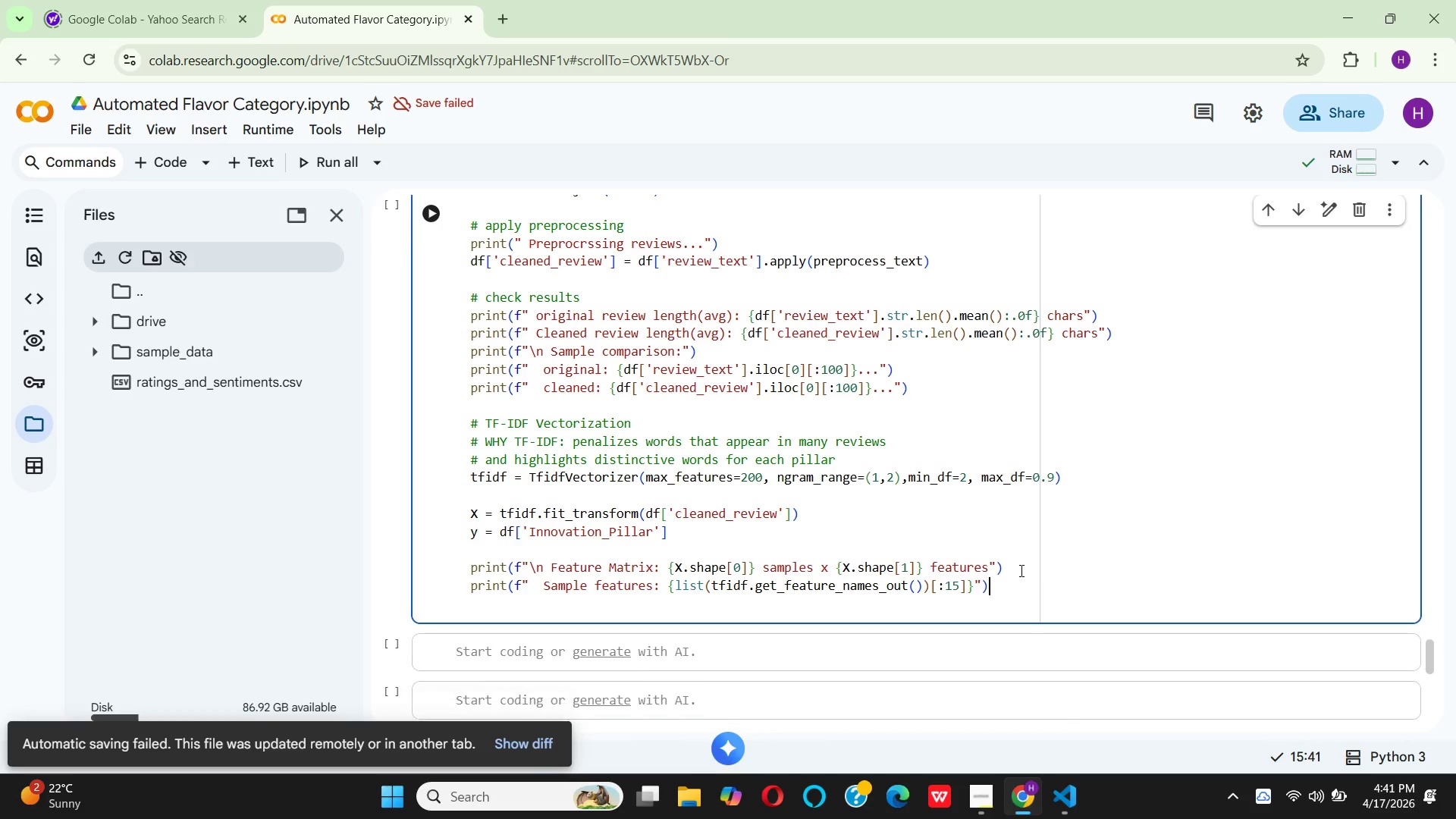 
key(Backspace)
 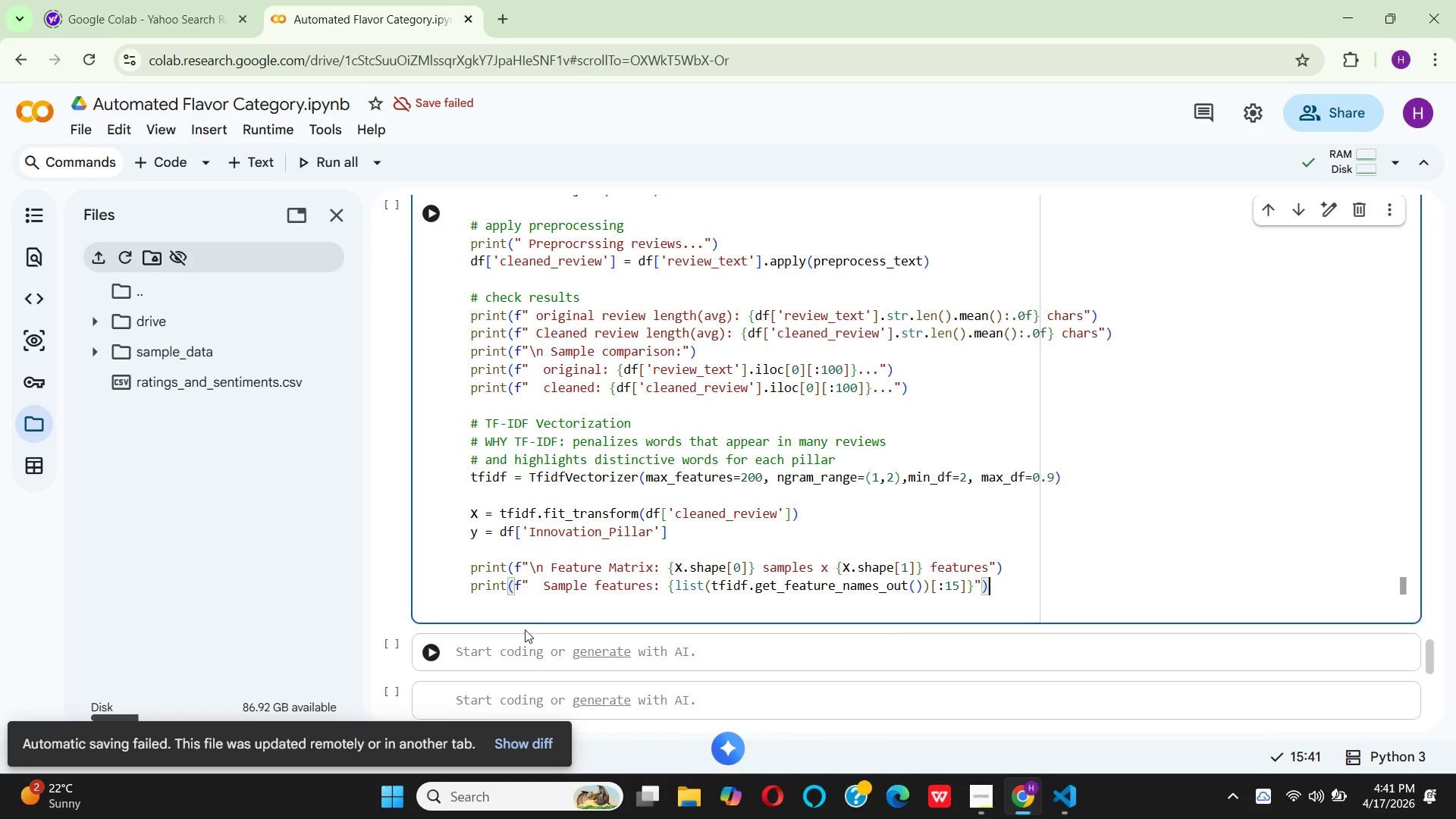 
left_click([477, 610])
 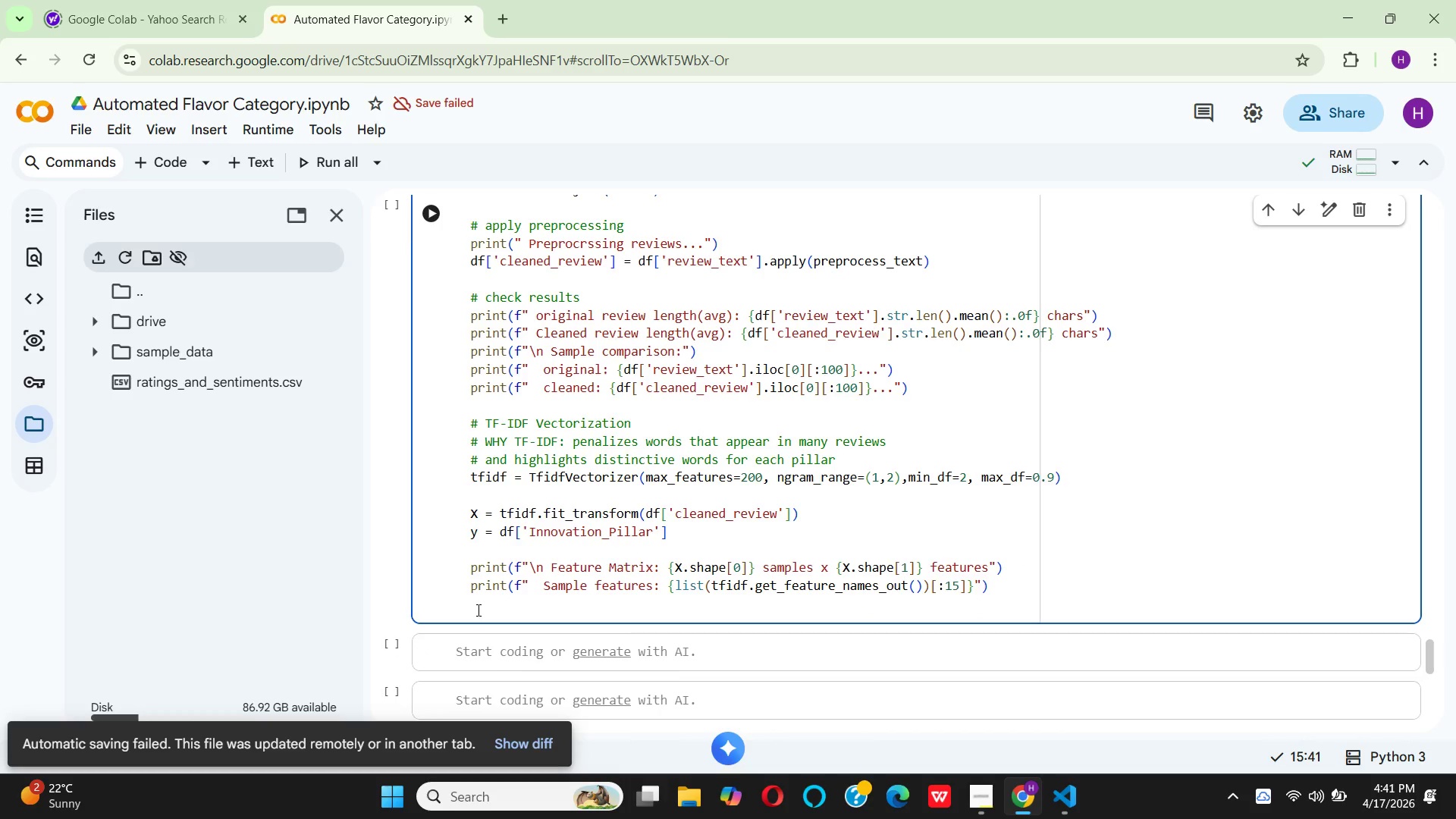 
key(Backspace)
 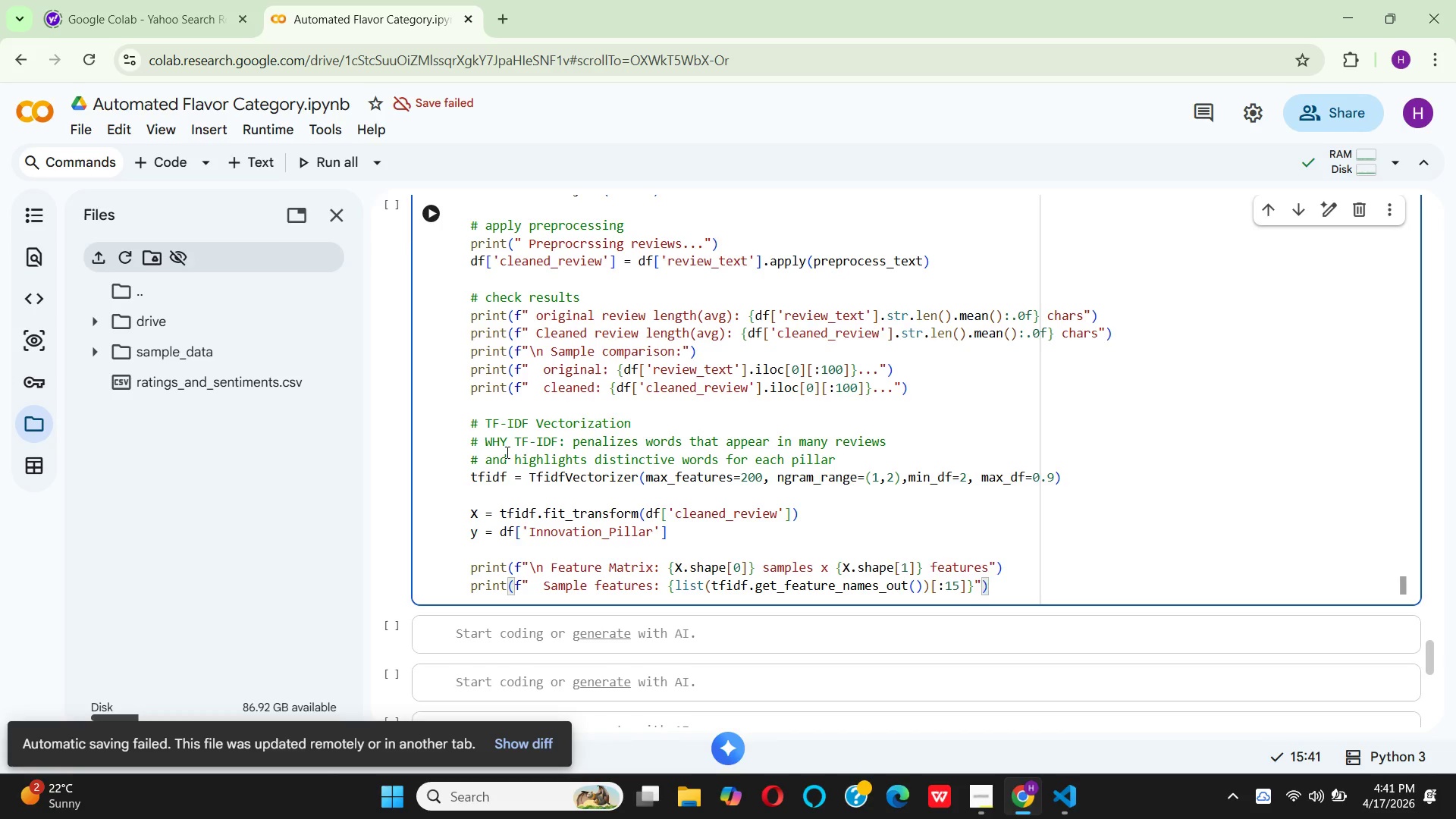 
scroll: coordinate [507, 453], scroll_direction: up, amount: 9.0
 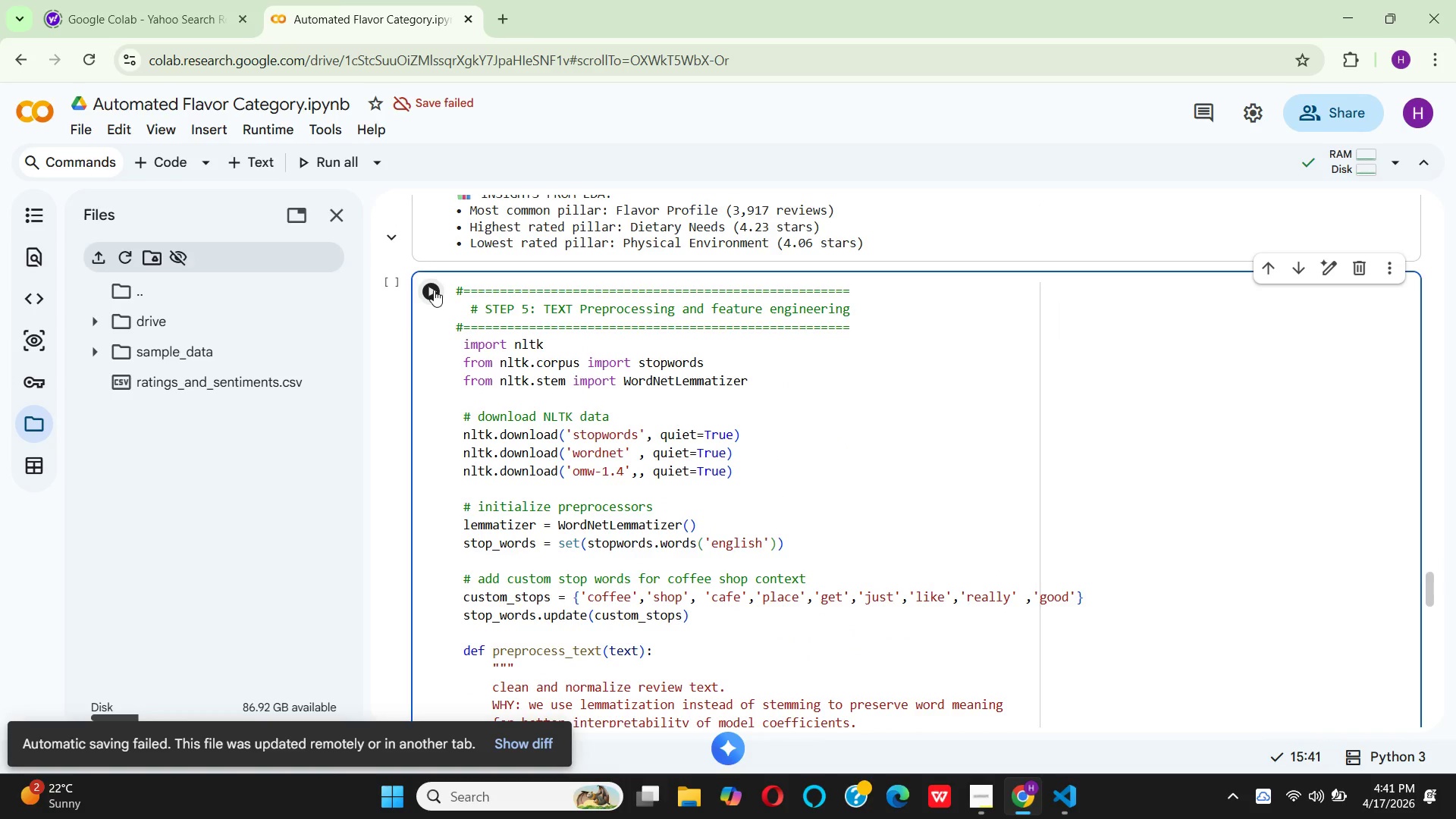 
left_click([434, 290])
 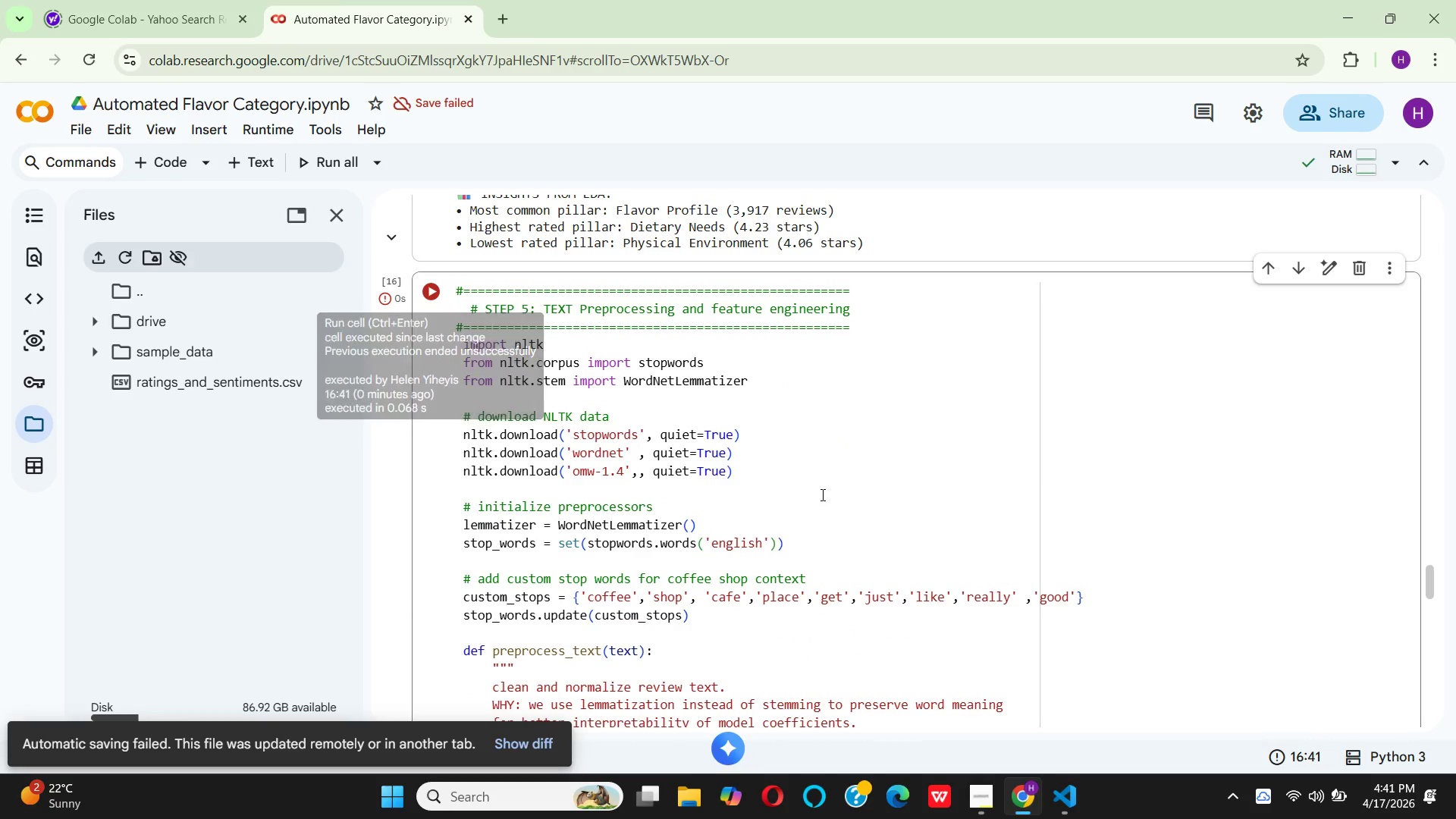 
scroll: coordinate [821, 494], scroll_direction: down, amount: 4.0
 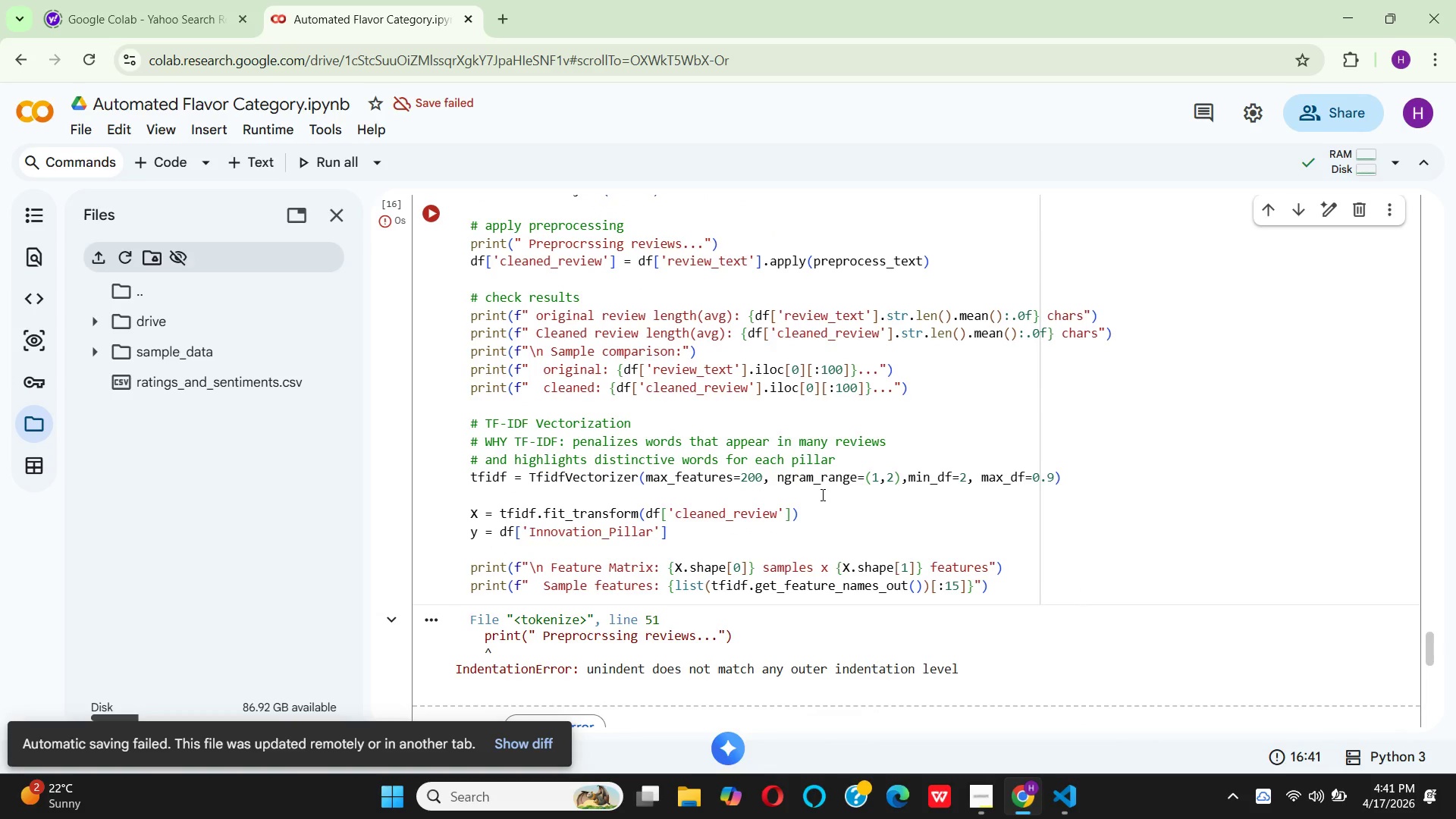 
wait(9.11)
 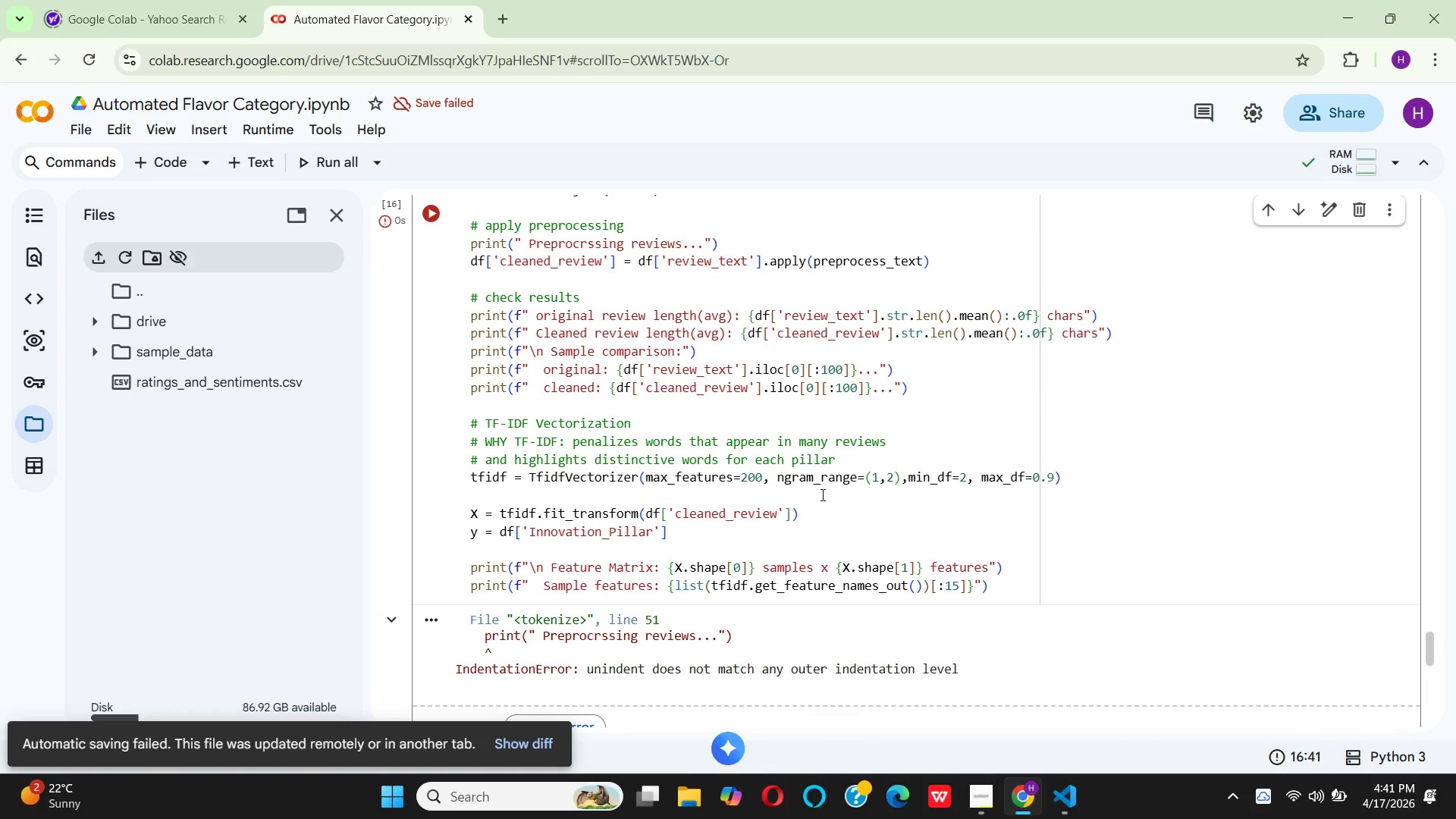 
left_click([472, 250])
 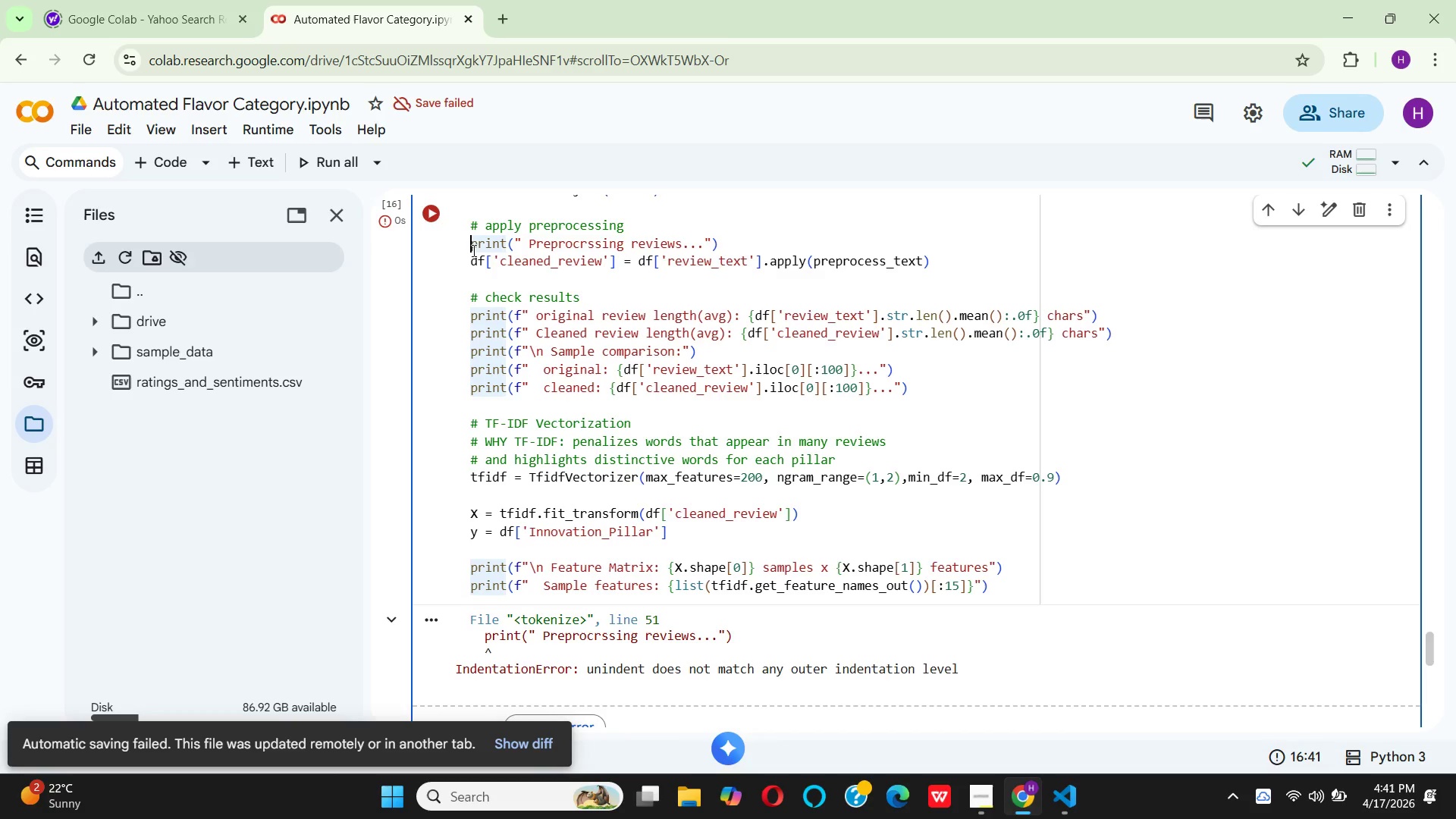 
key(Backspace)
 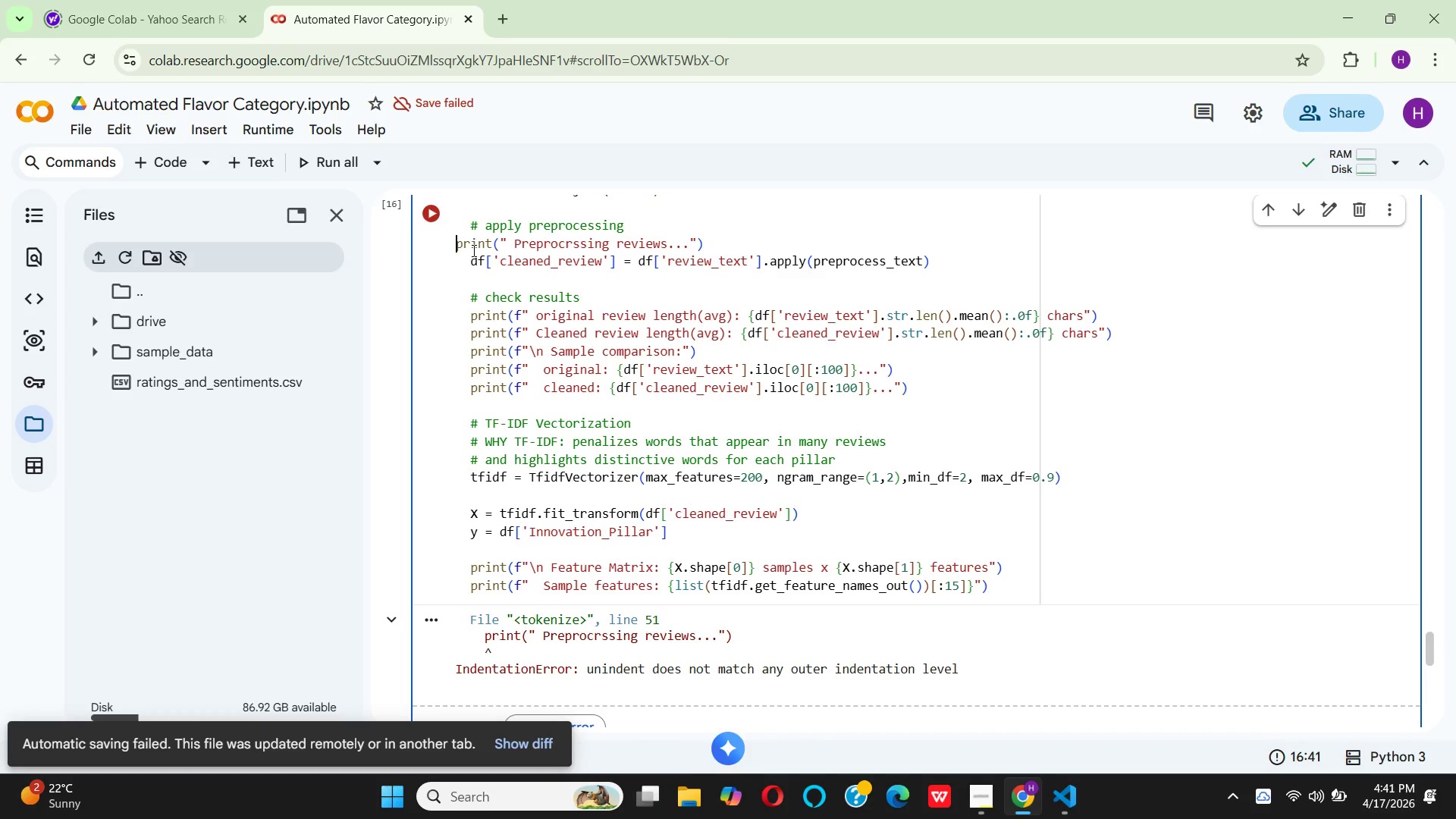 
key(Space)
 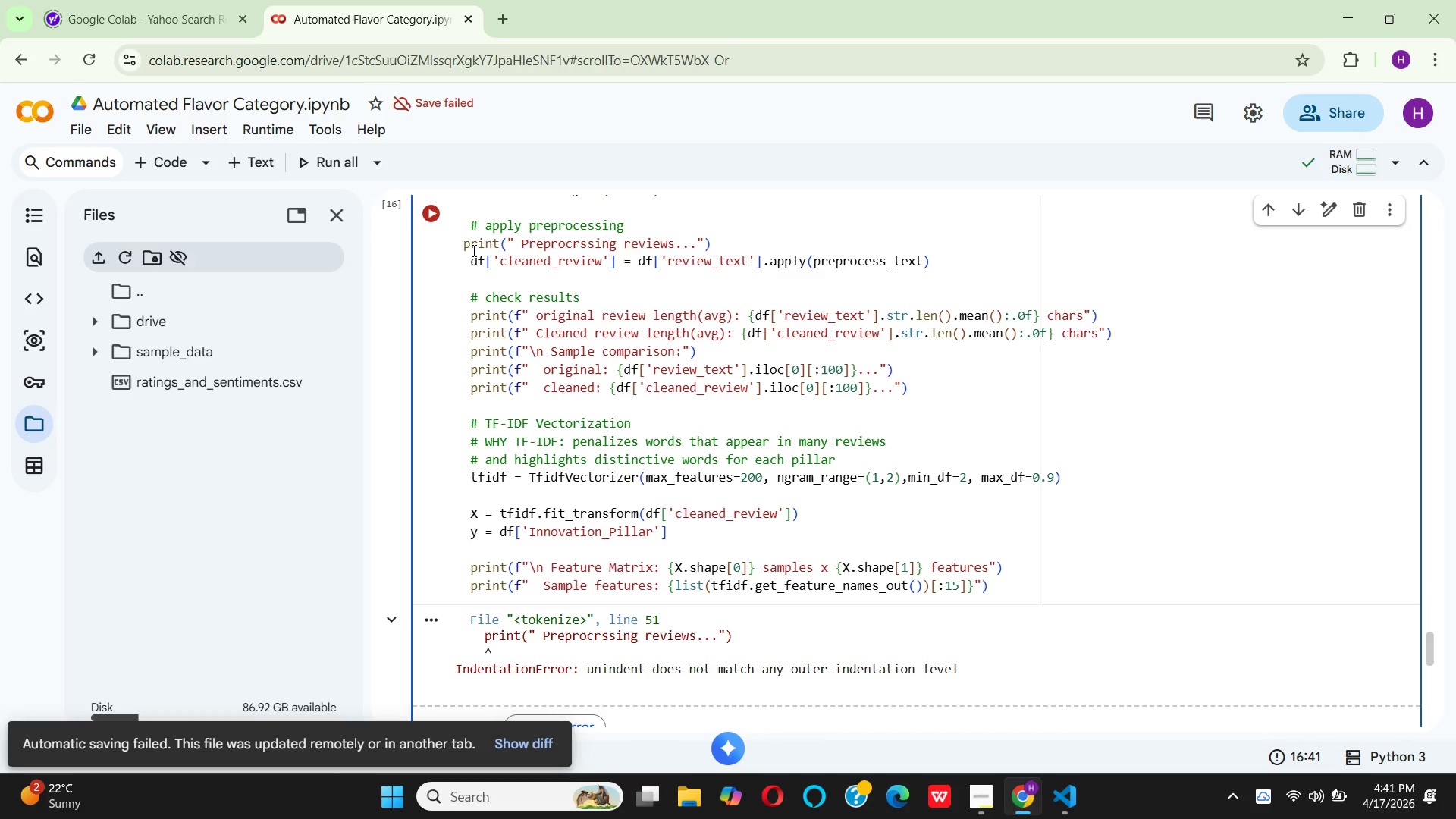 
key(Space)
 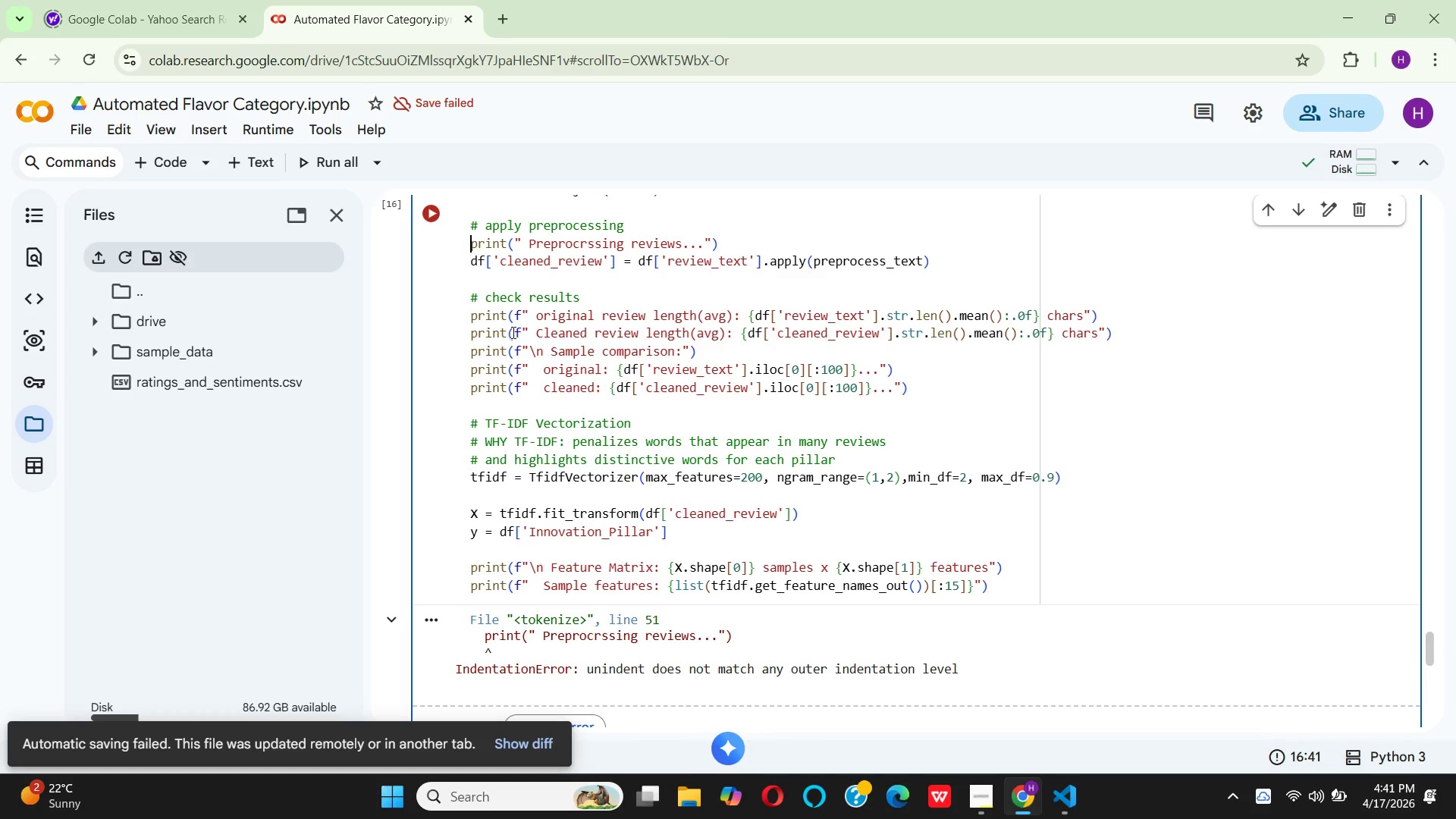 
scroll: coordinate [498, 425], scroll_direction: up, amount: 6.0
 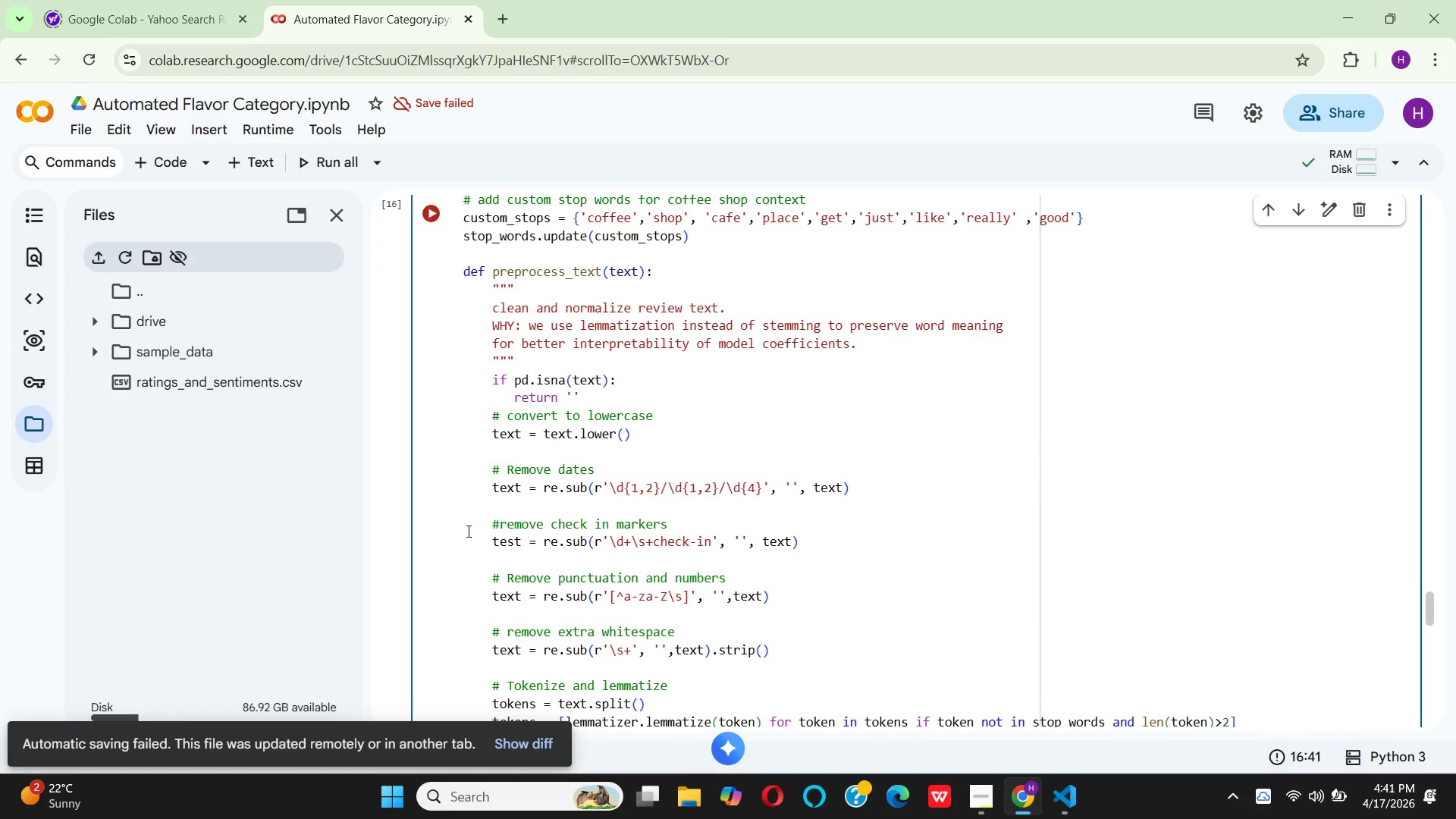 
scroll: coordinate [474, 570], scroll_direction: down, amount: 2.0
 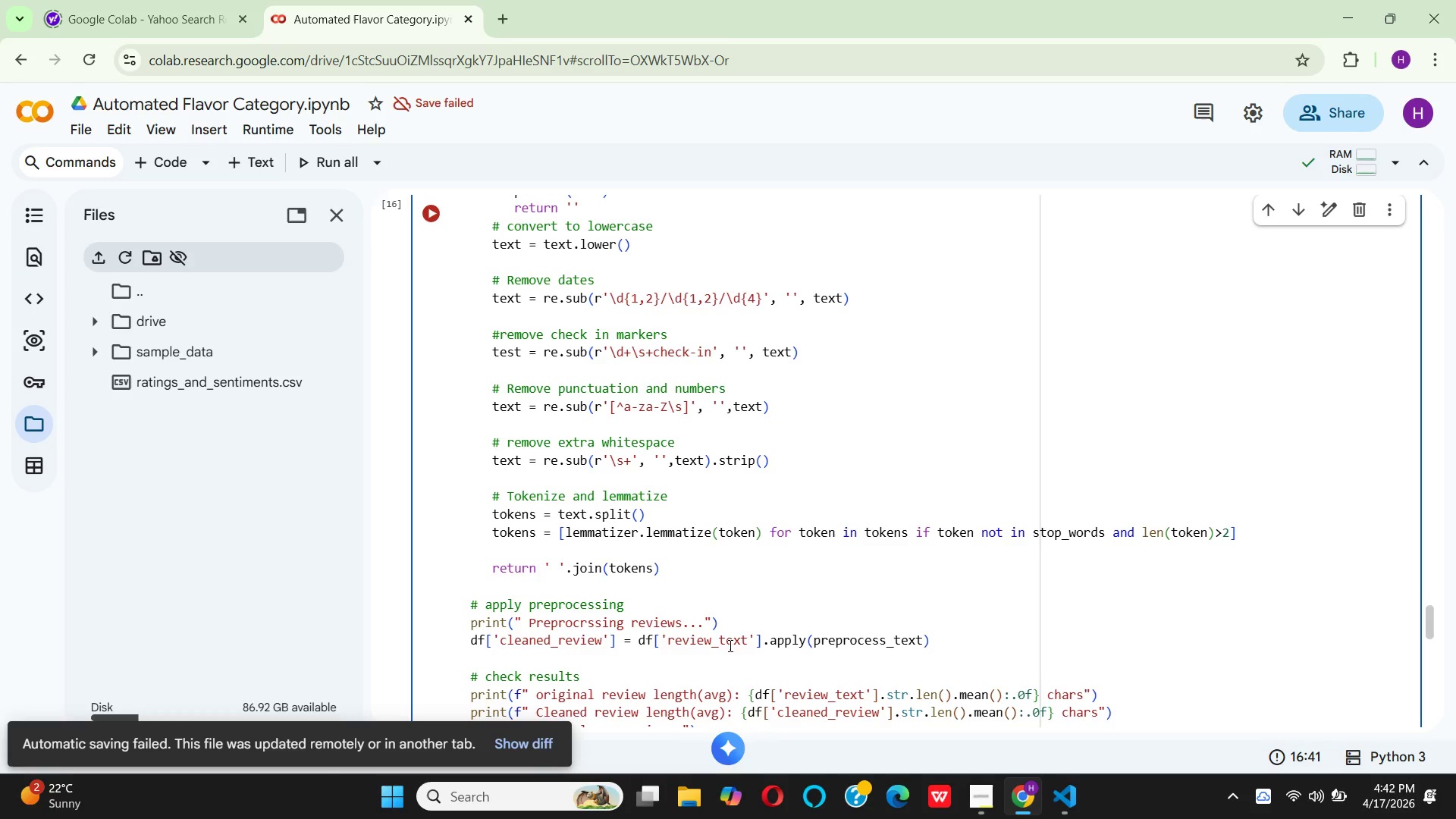 
wait(22.11)
 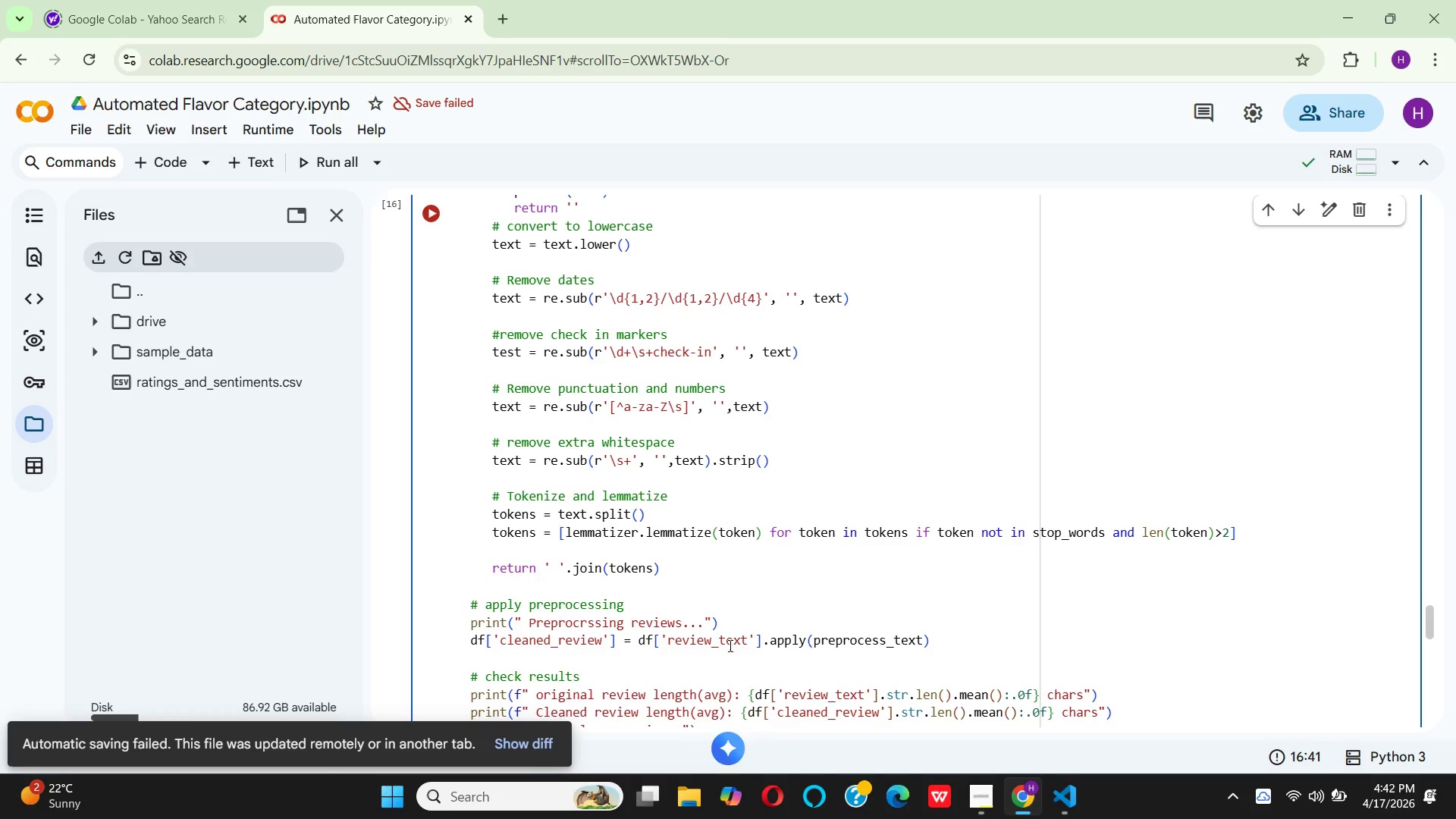 
scroll: coordinate [757, 624], scroll_direction: down, amount: 2.0
 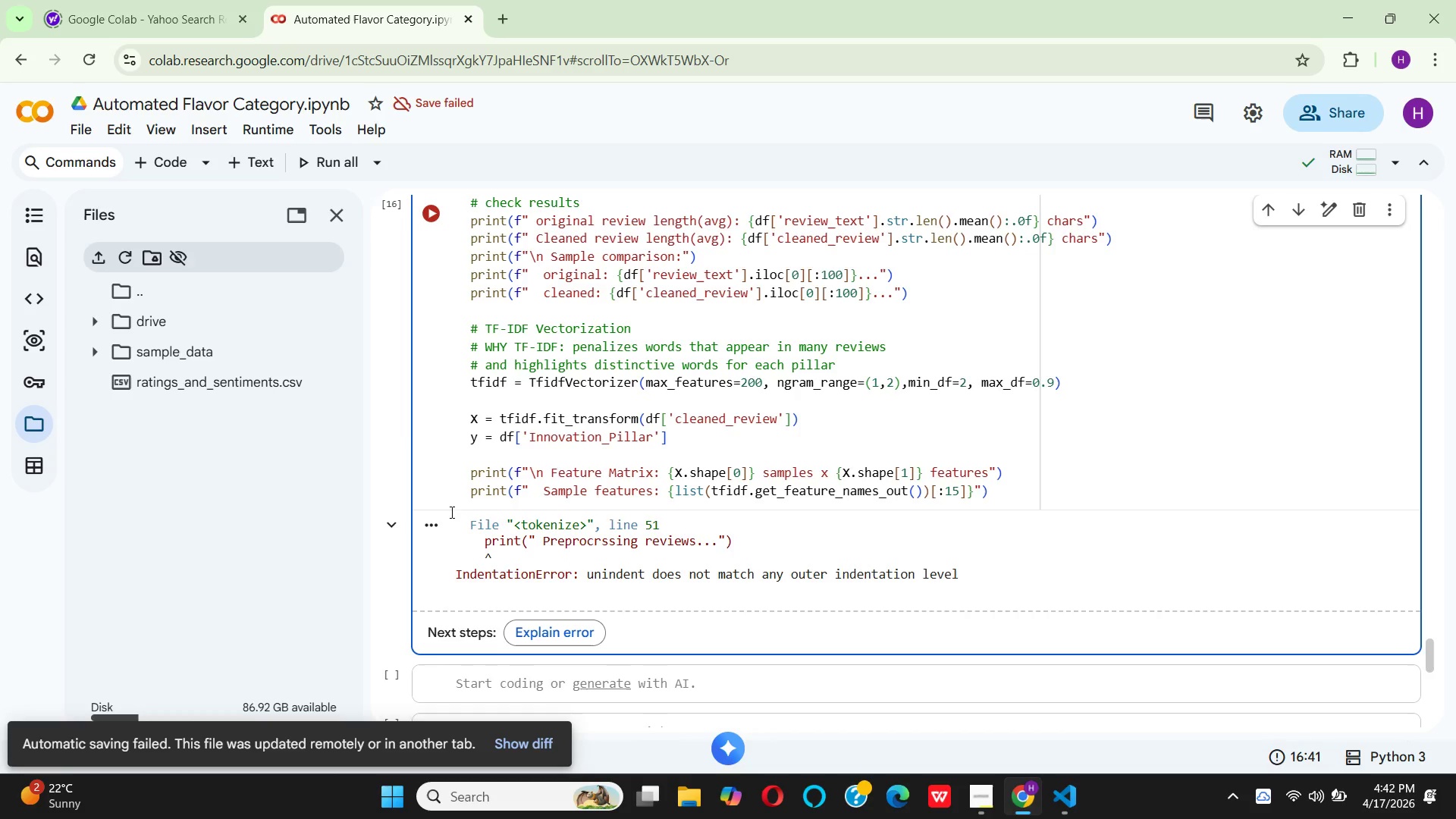 
wait(6.02)
 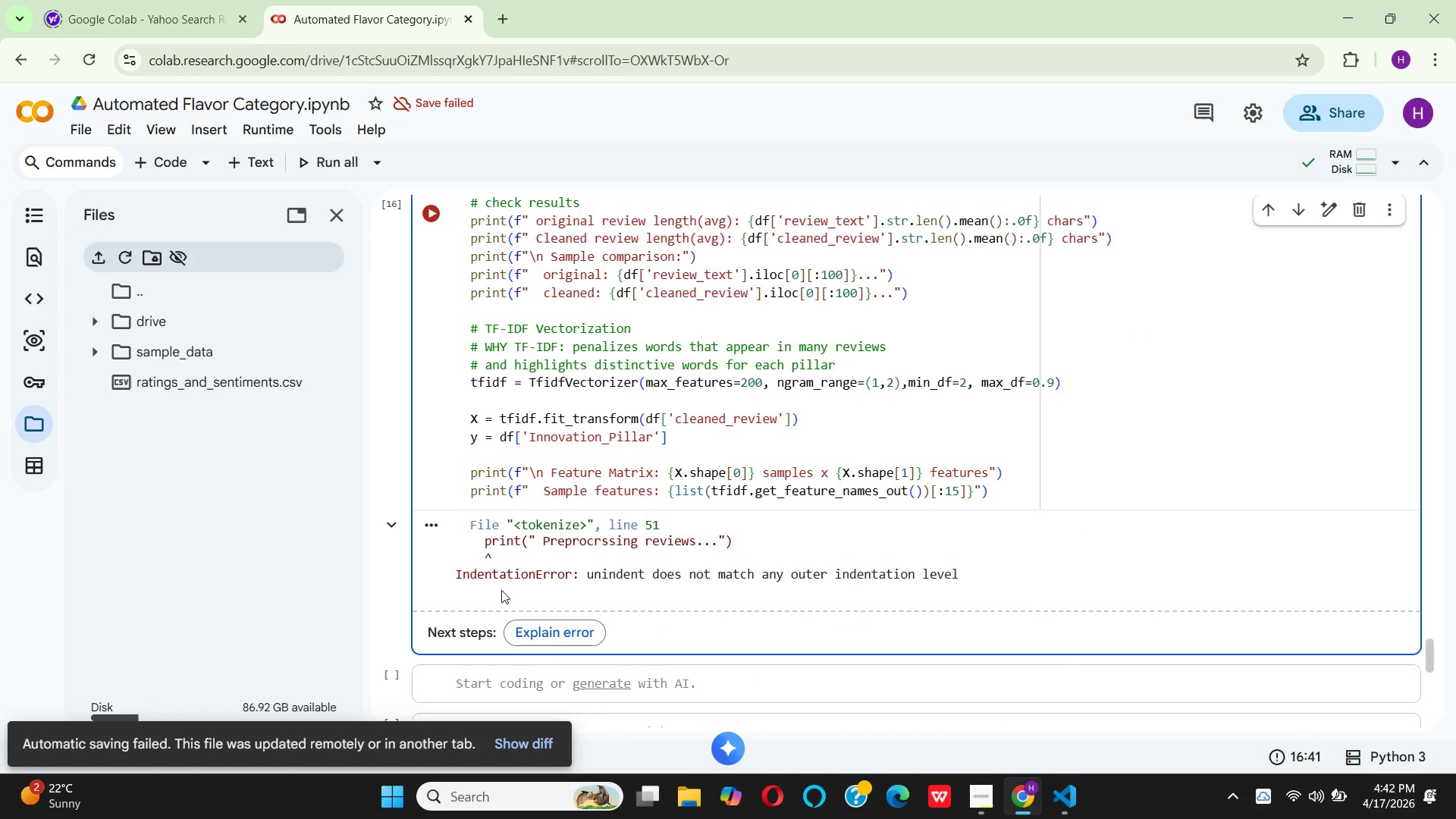 
left_click([435, 218])
 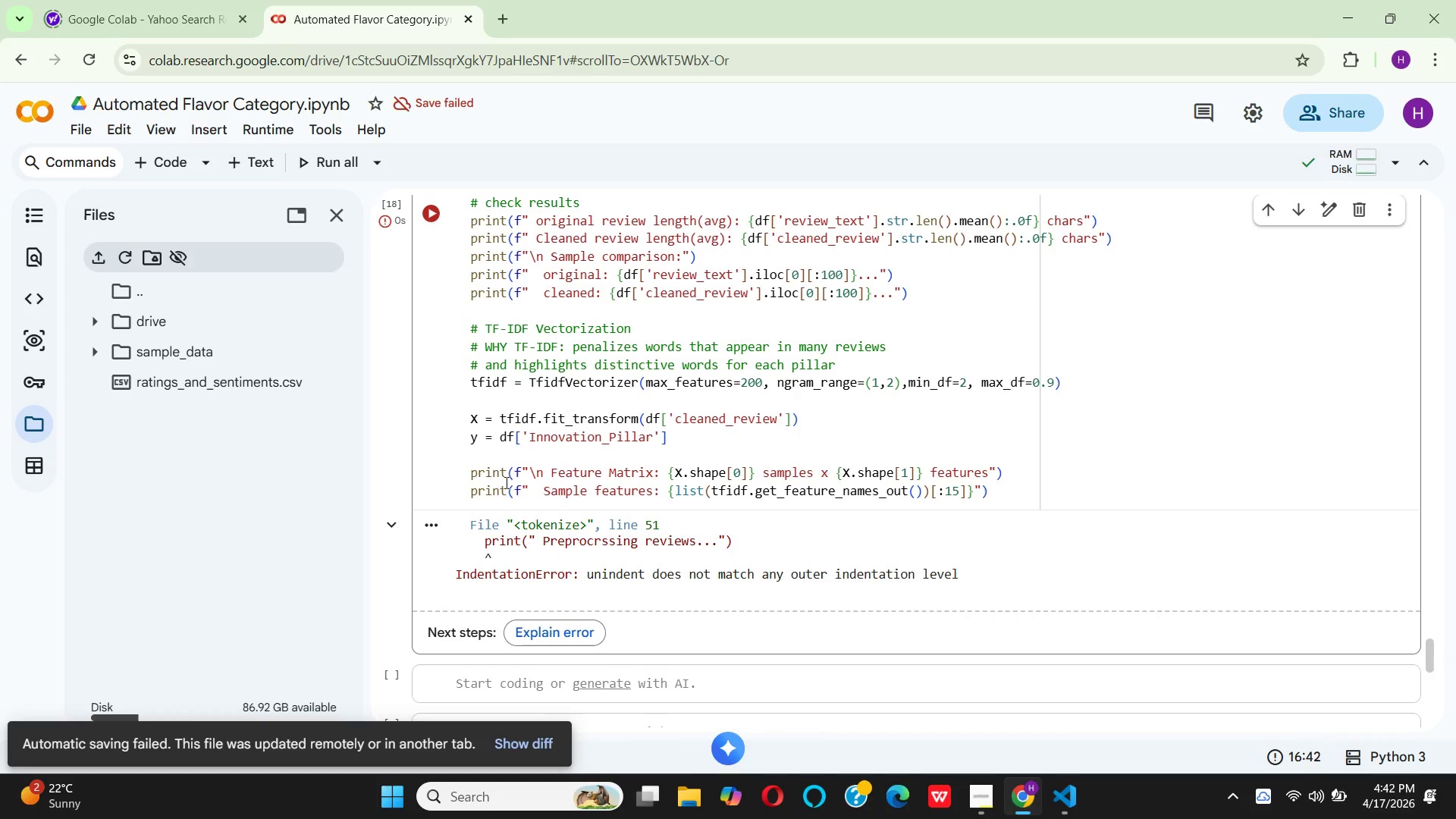 
scroll: coordinate [507, 460], scroll_direction: up, amount: 1.0
 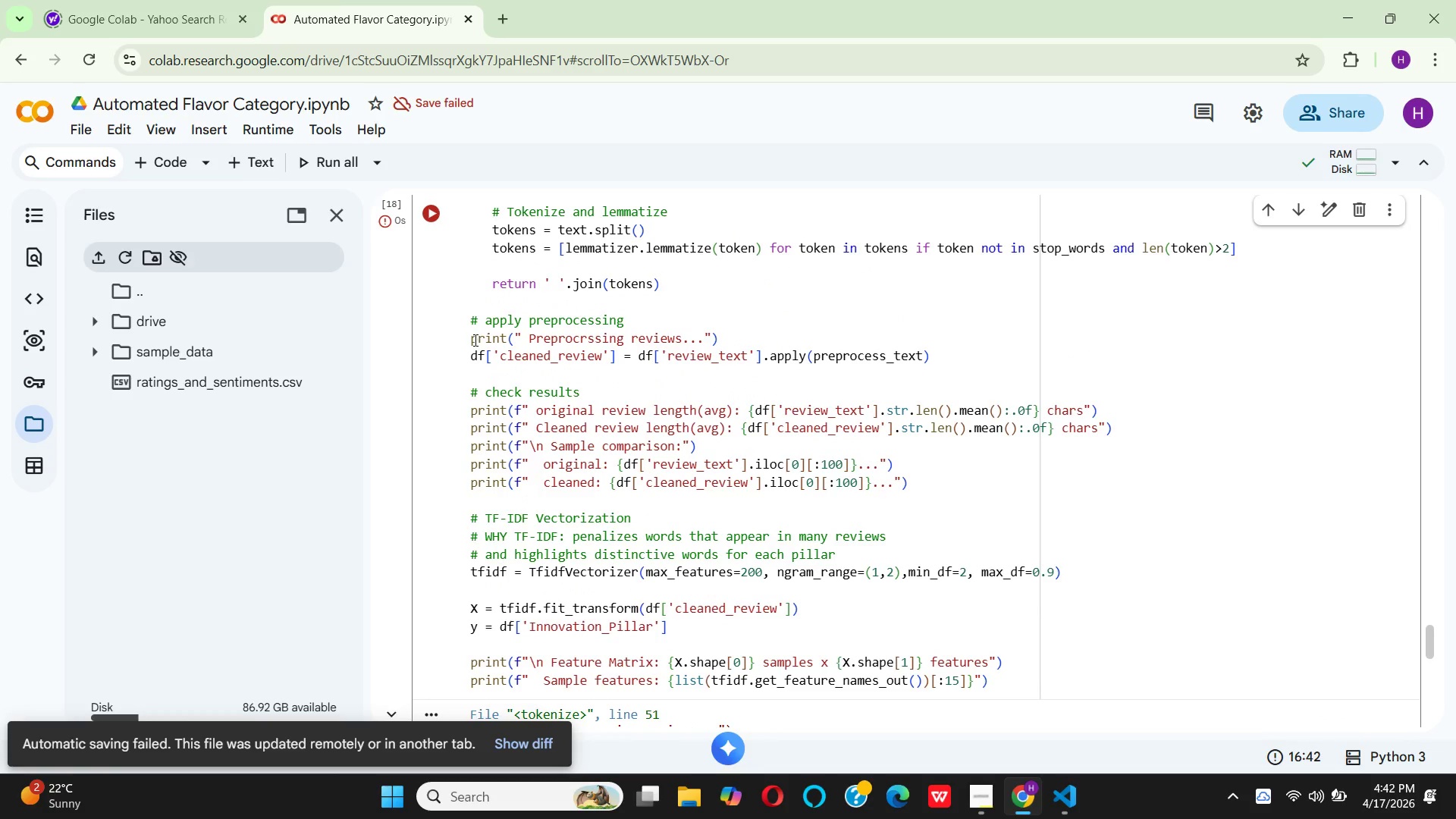 
left_click([471, 336])
 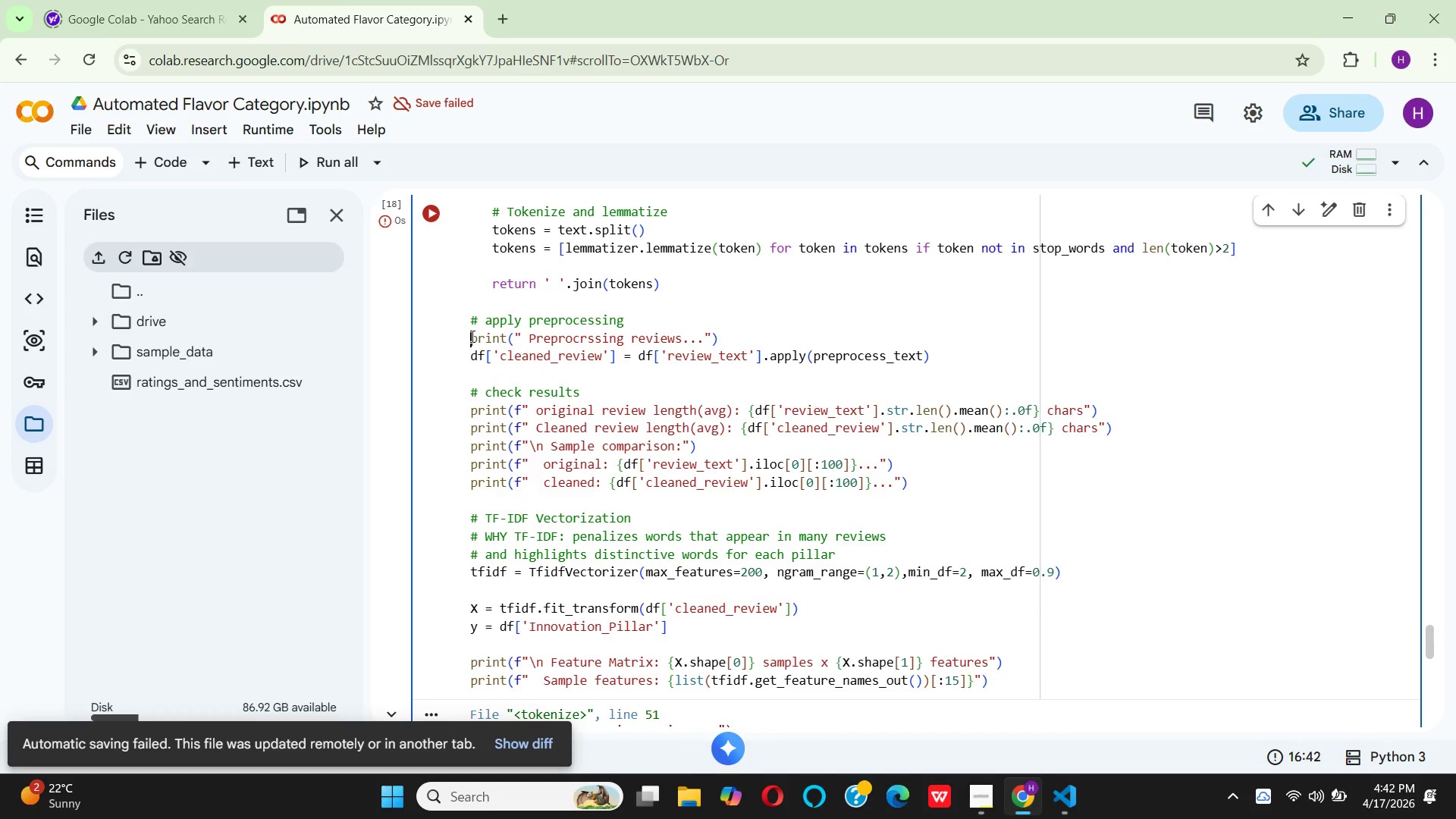 
key(Backspace)
 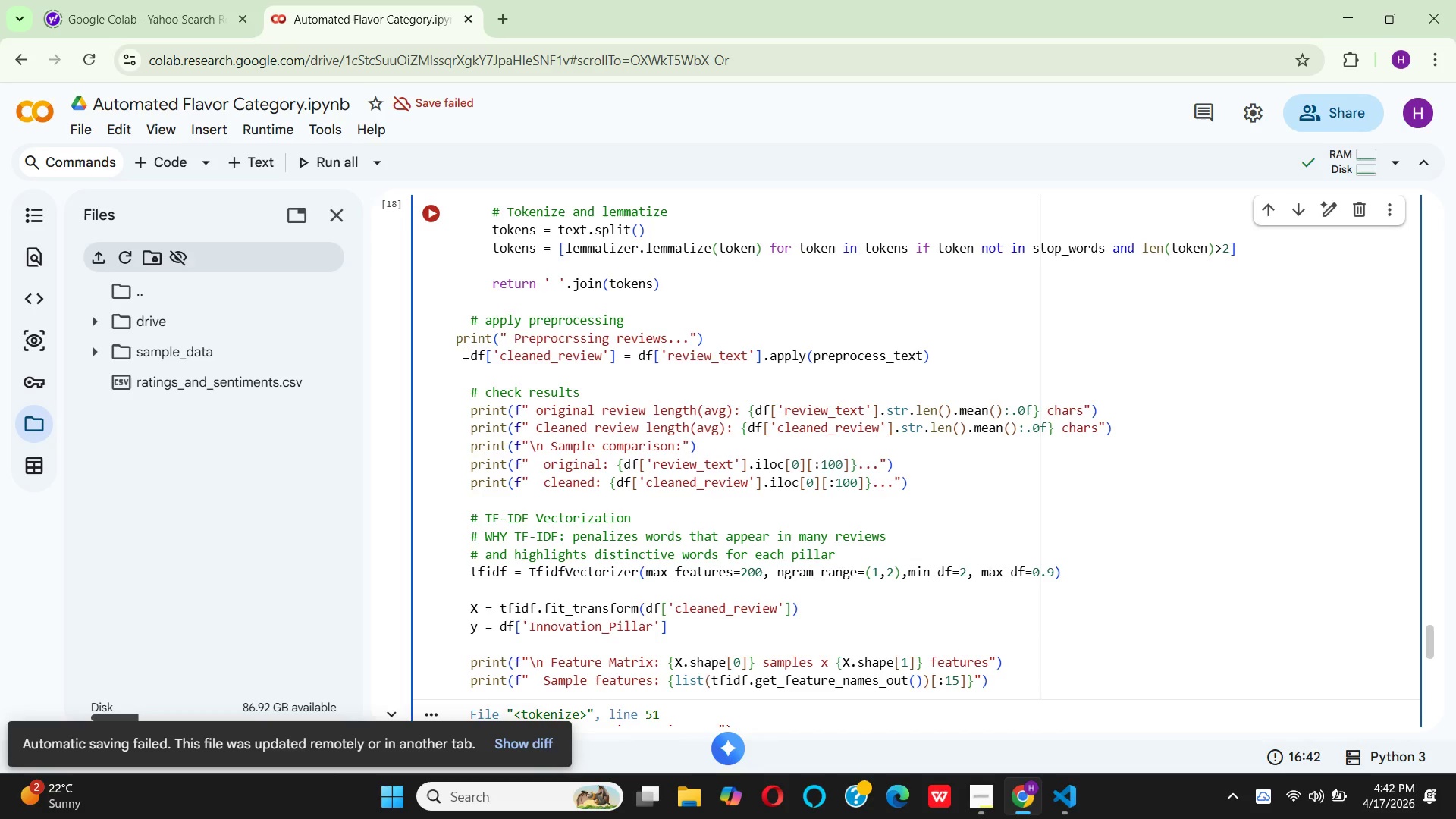 
left_click([474, 359])
 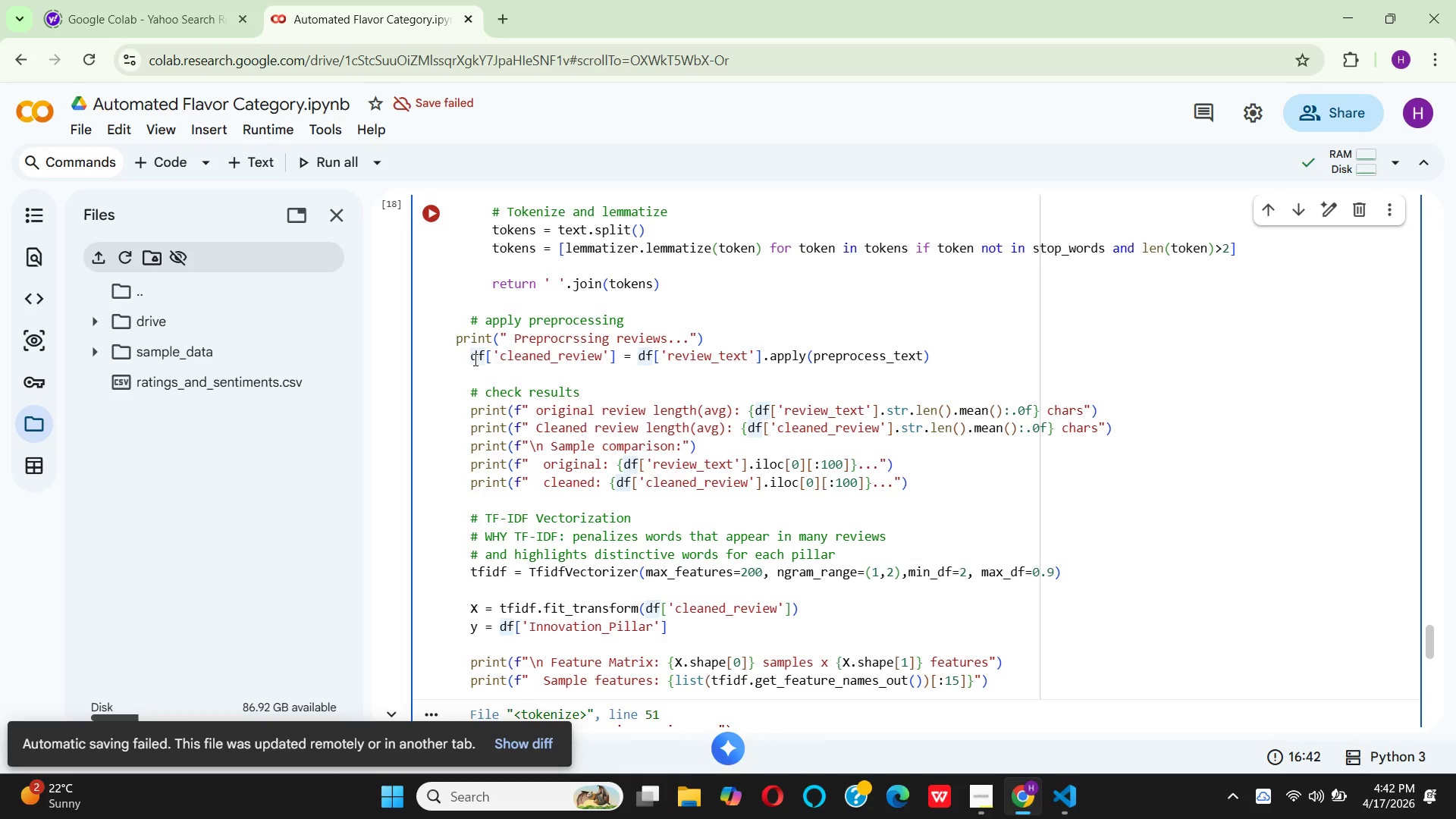 
key(ArrowLeft)
 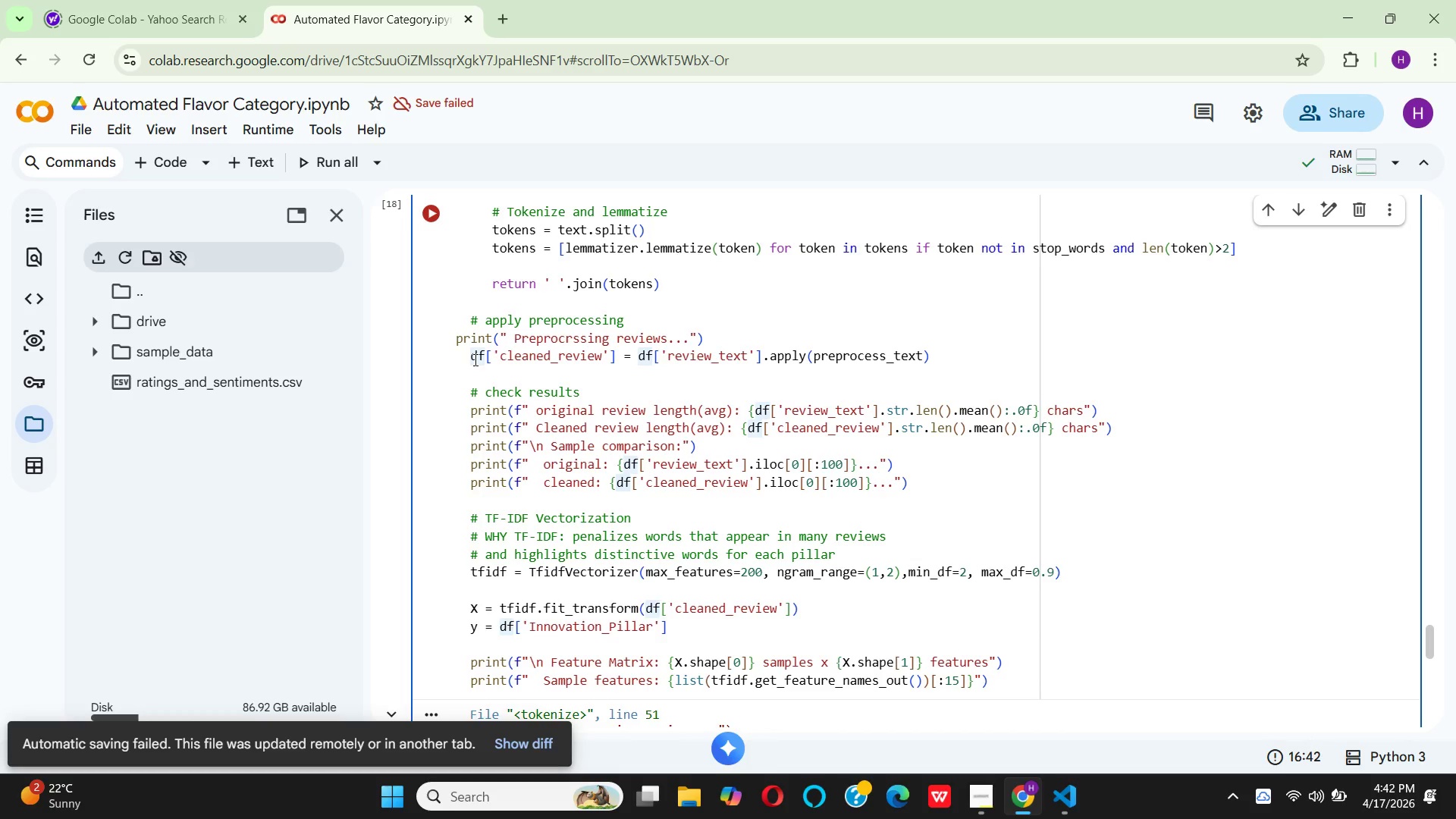 
key(Backspace)
 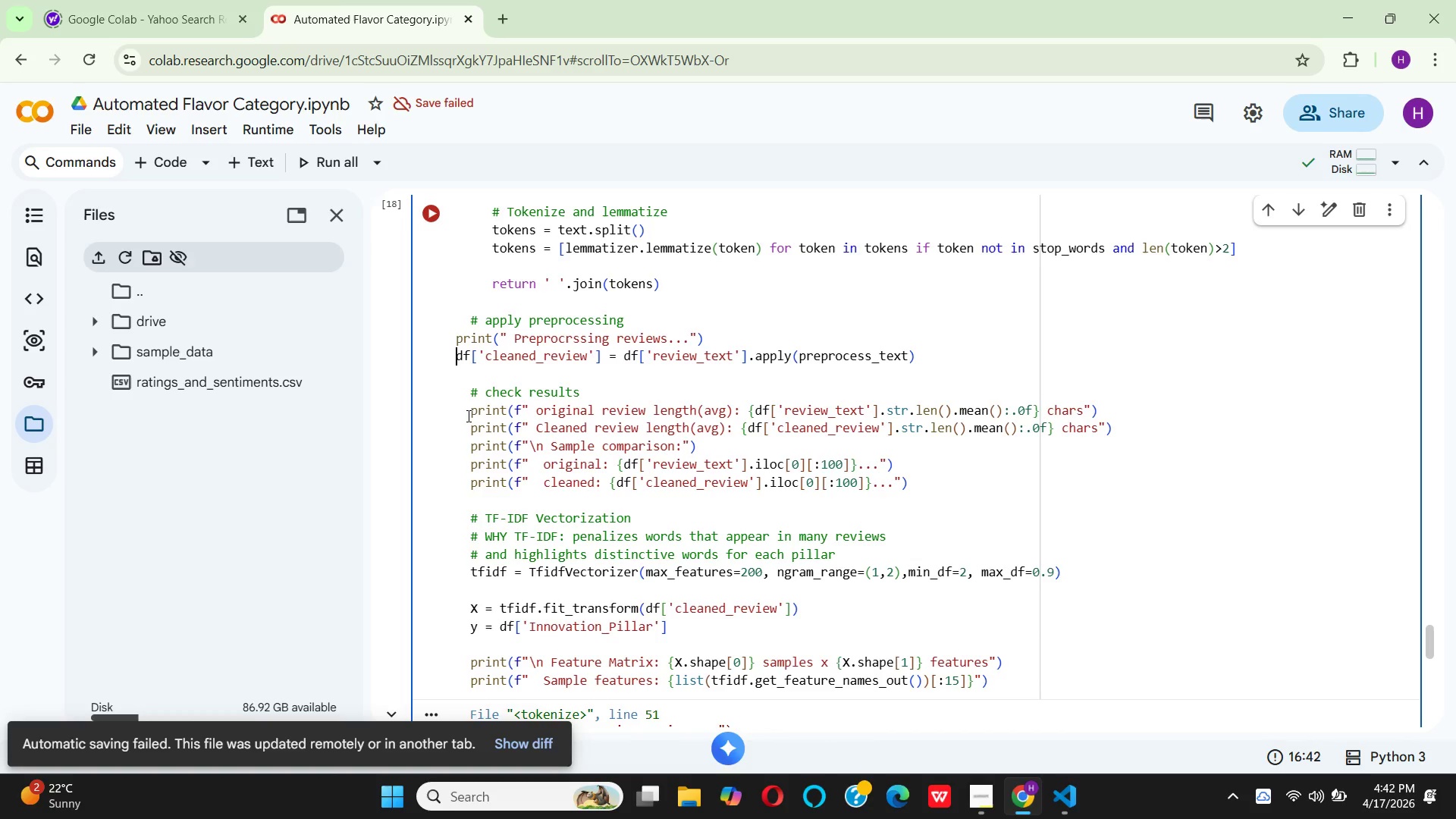 
left_click_drag(start_coordinate=[467, 414], to_coordinate=[481, 484])
 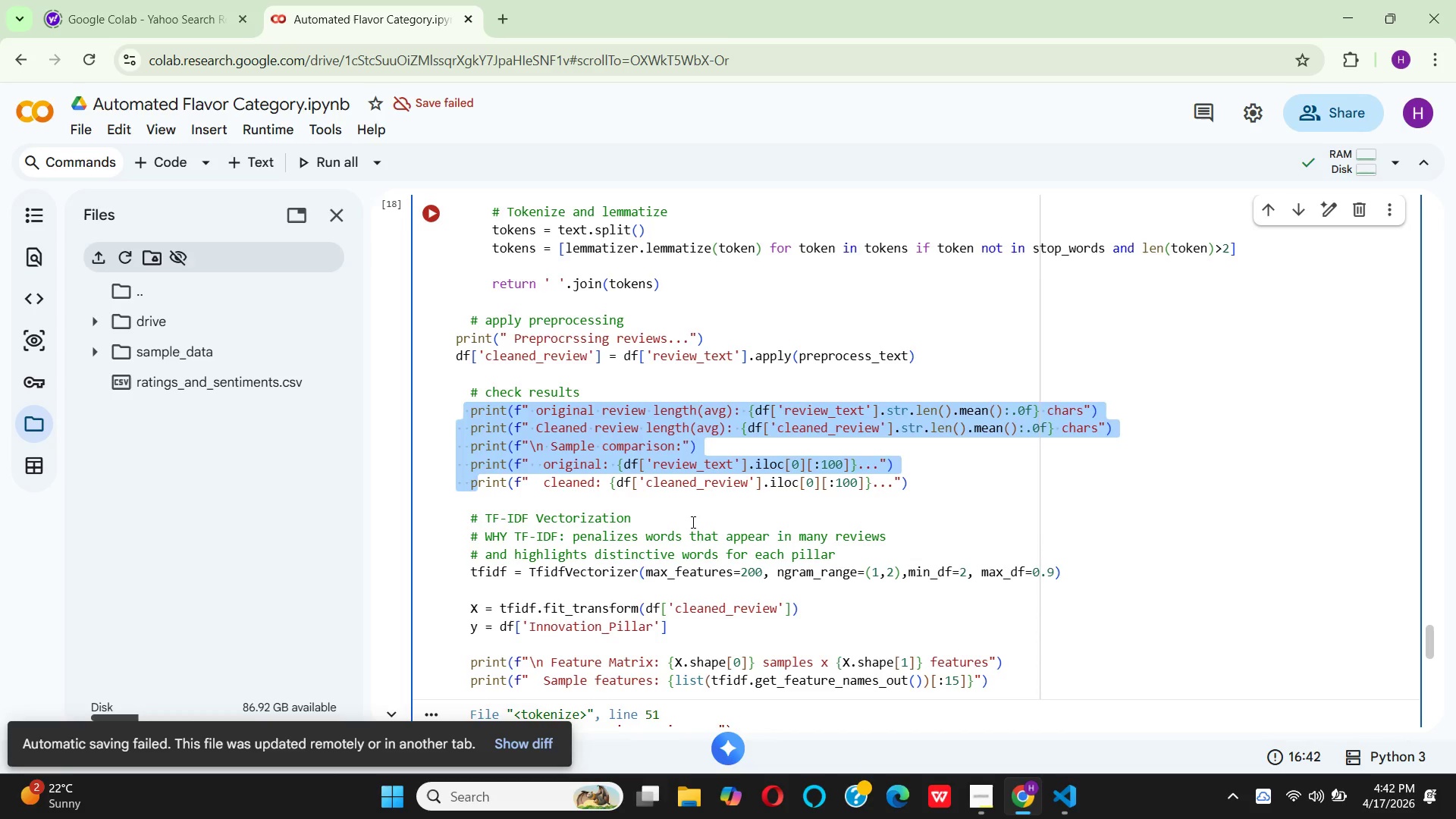 
left_click([692, 522])
 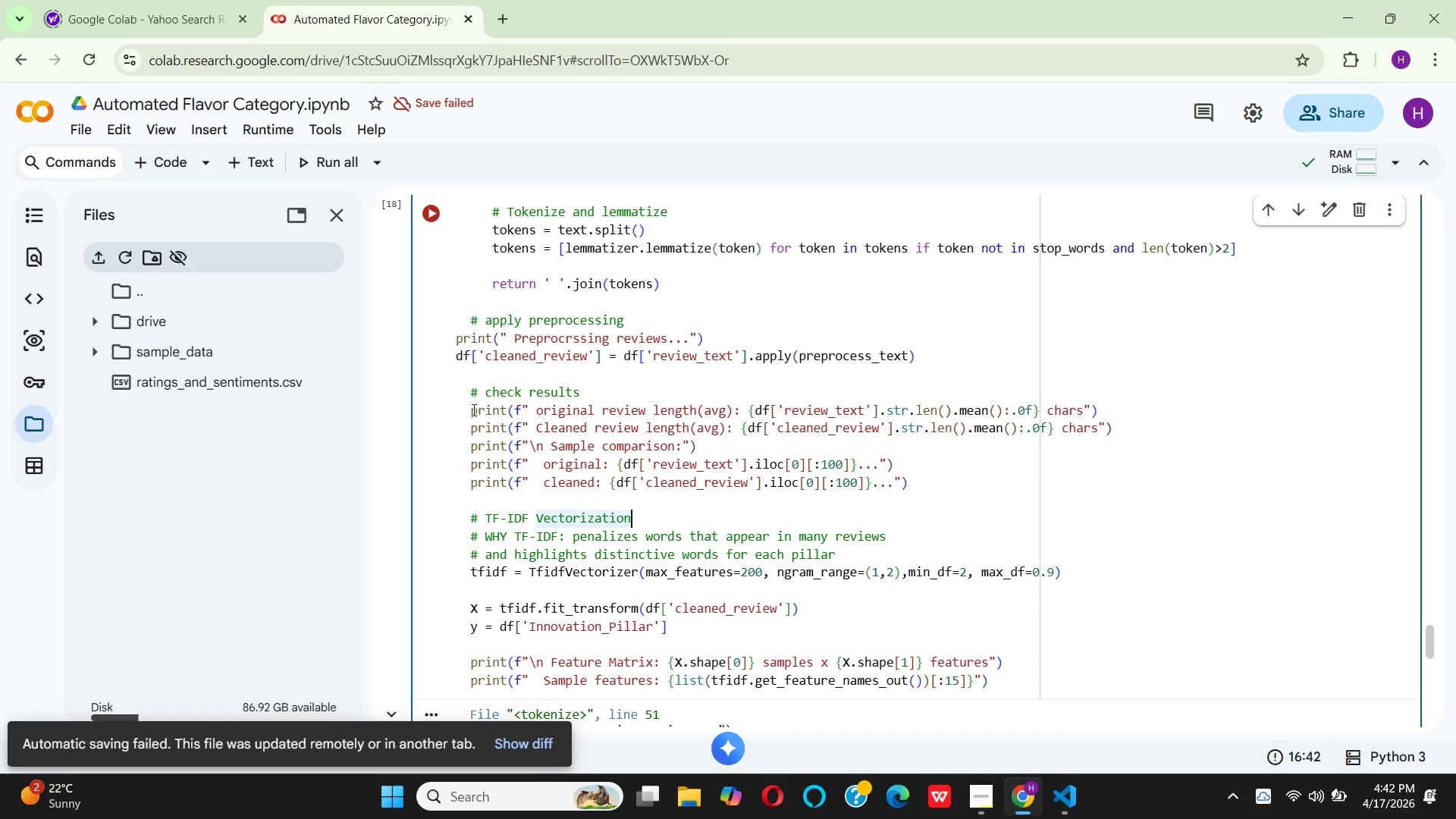 
left_click([472, 410])
 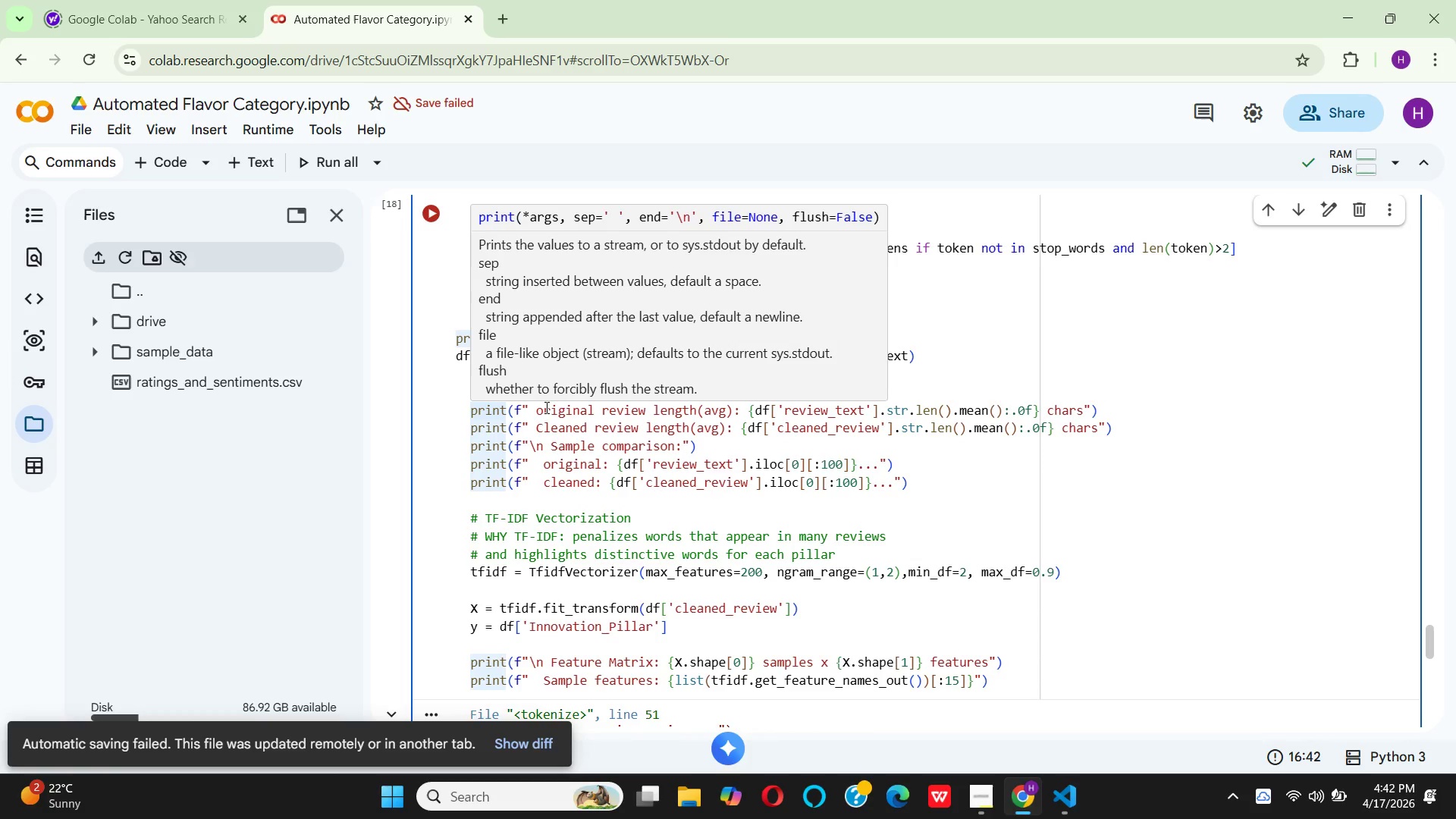 
scroll: coordinate [609, 419], scroll_direction: up, amount: 11.0
 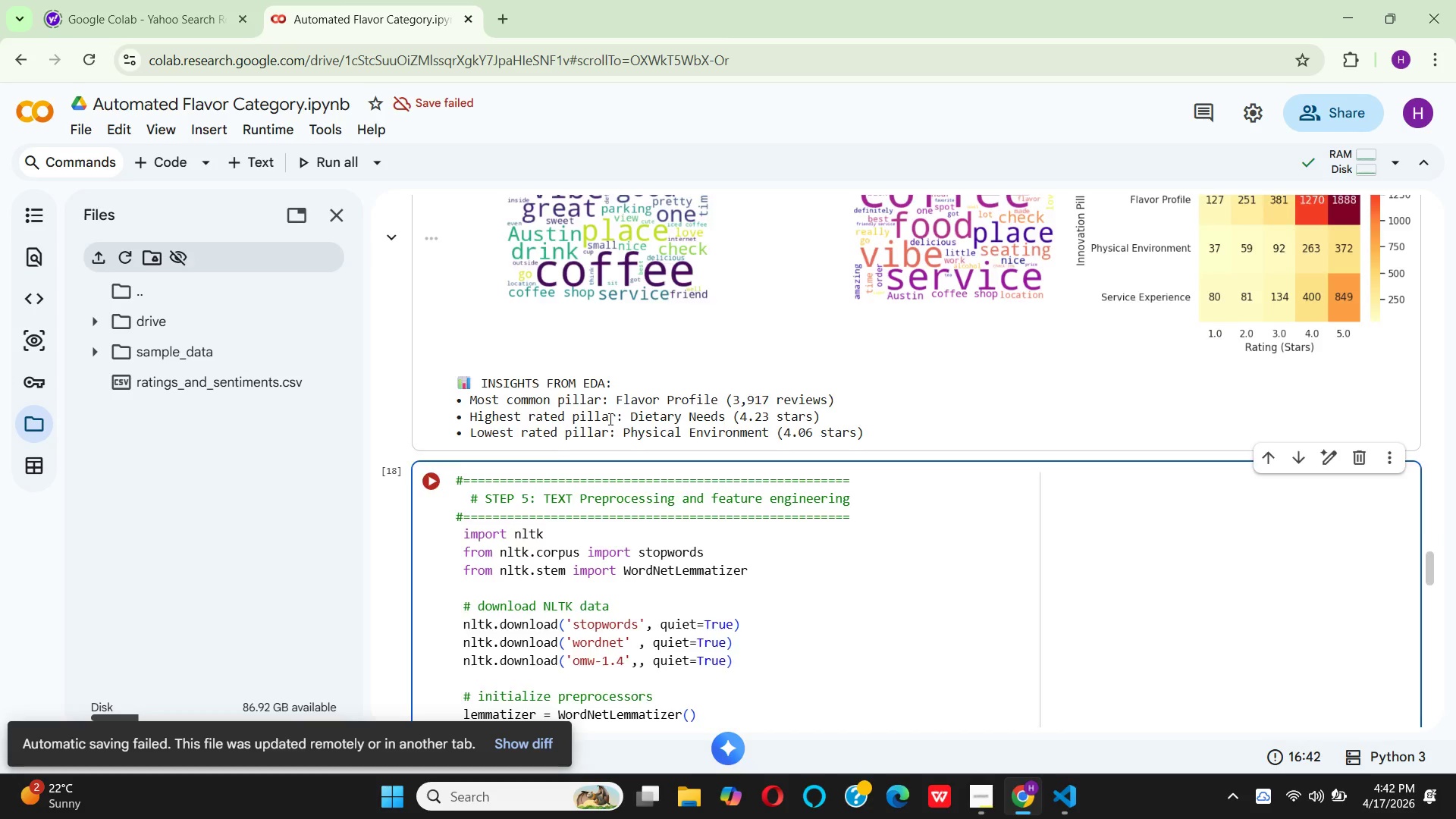 
scroll: coordinate [609, 419], scroll_direction: down, amount: 2.0
 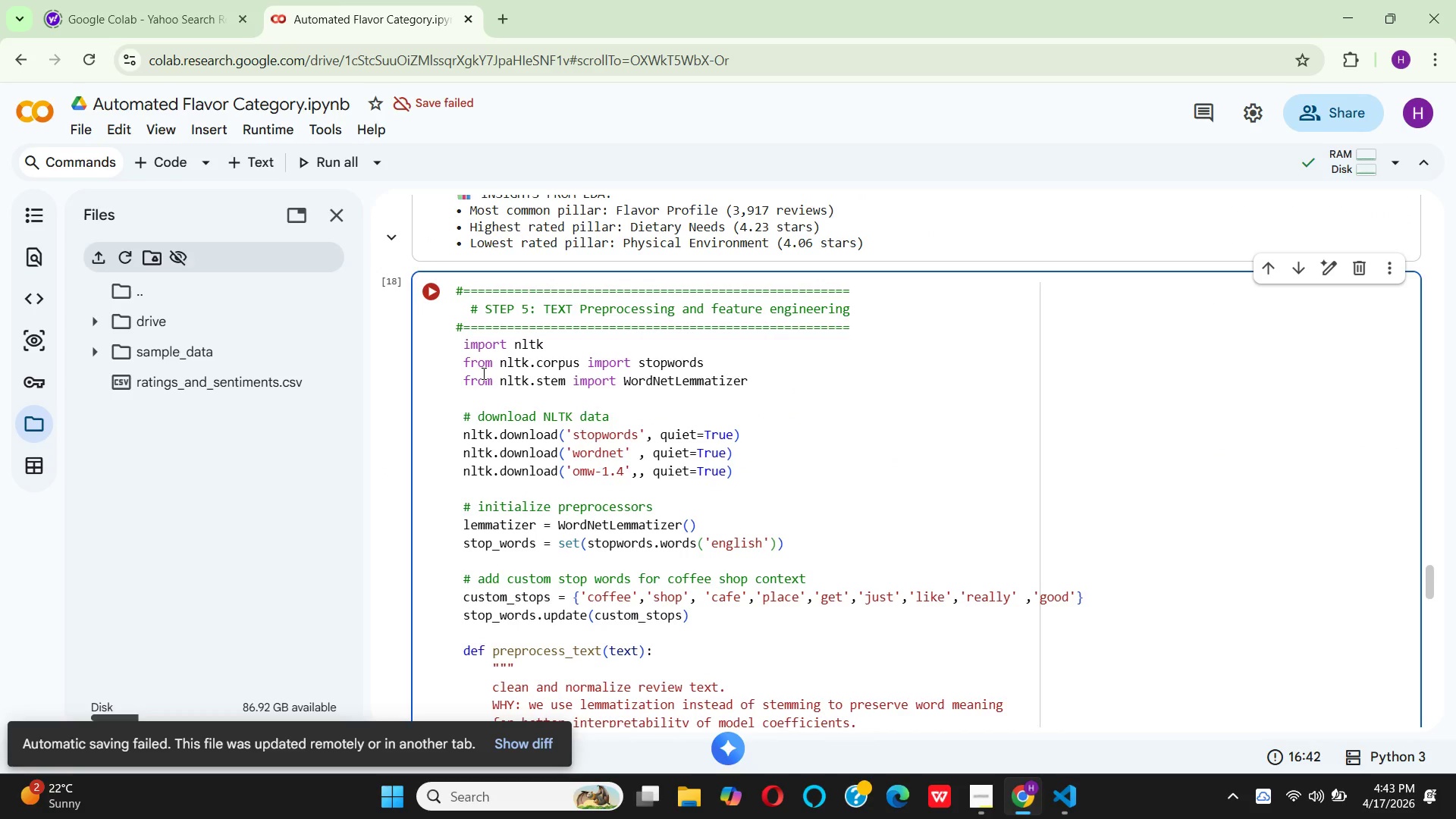 
wait(13.15)
 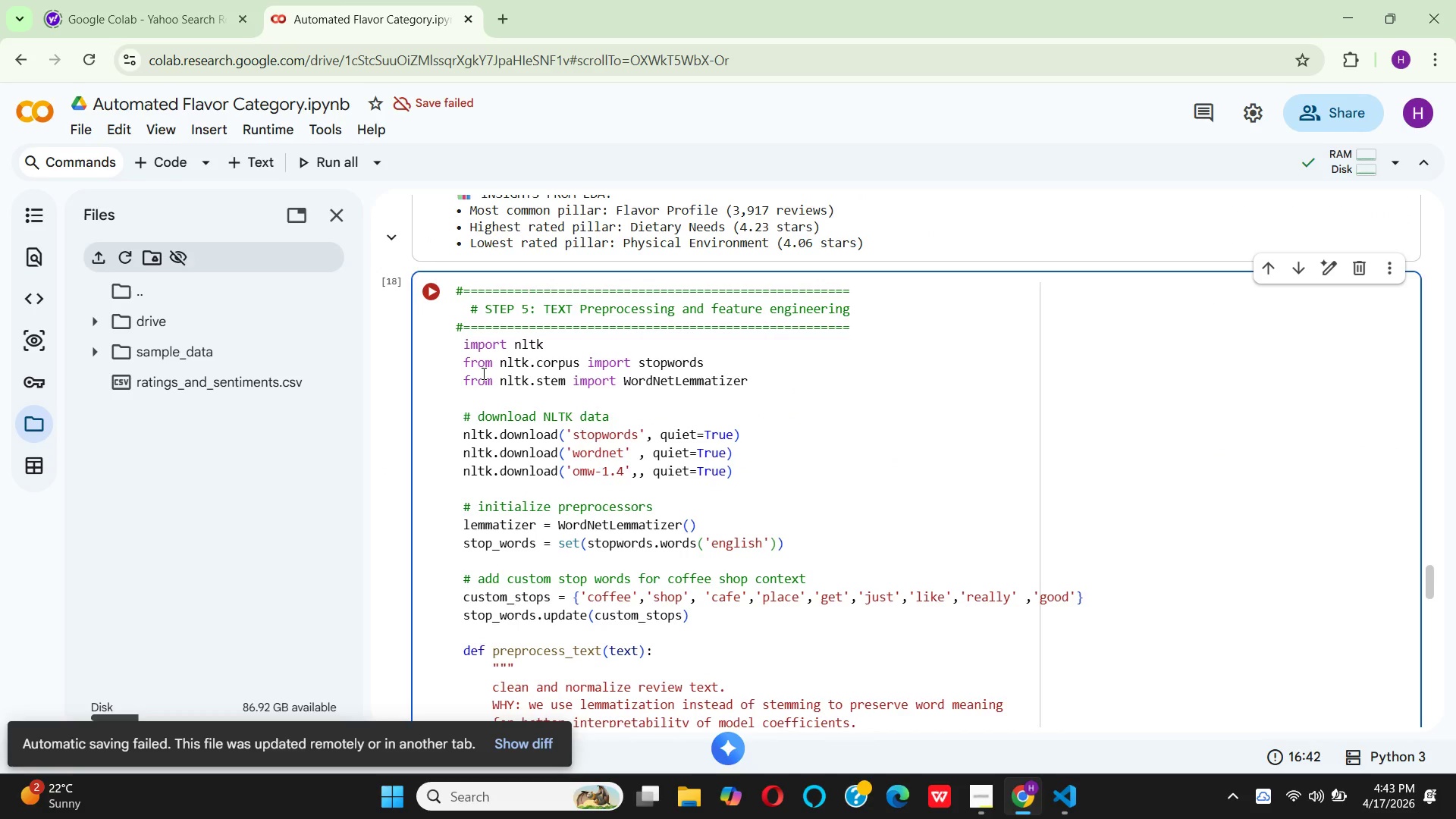 
left_click([460, 346])
 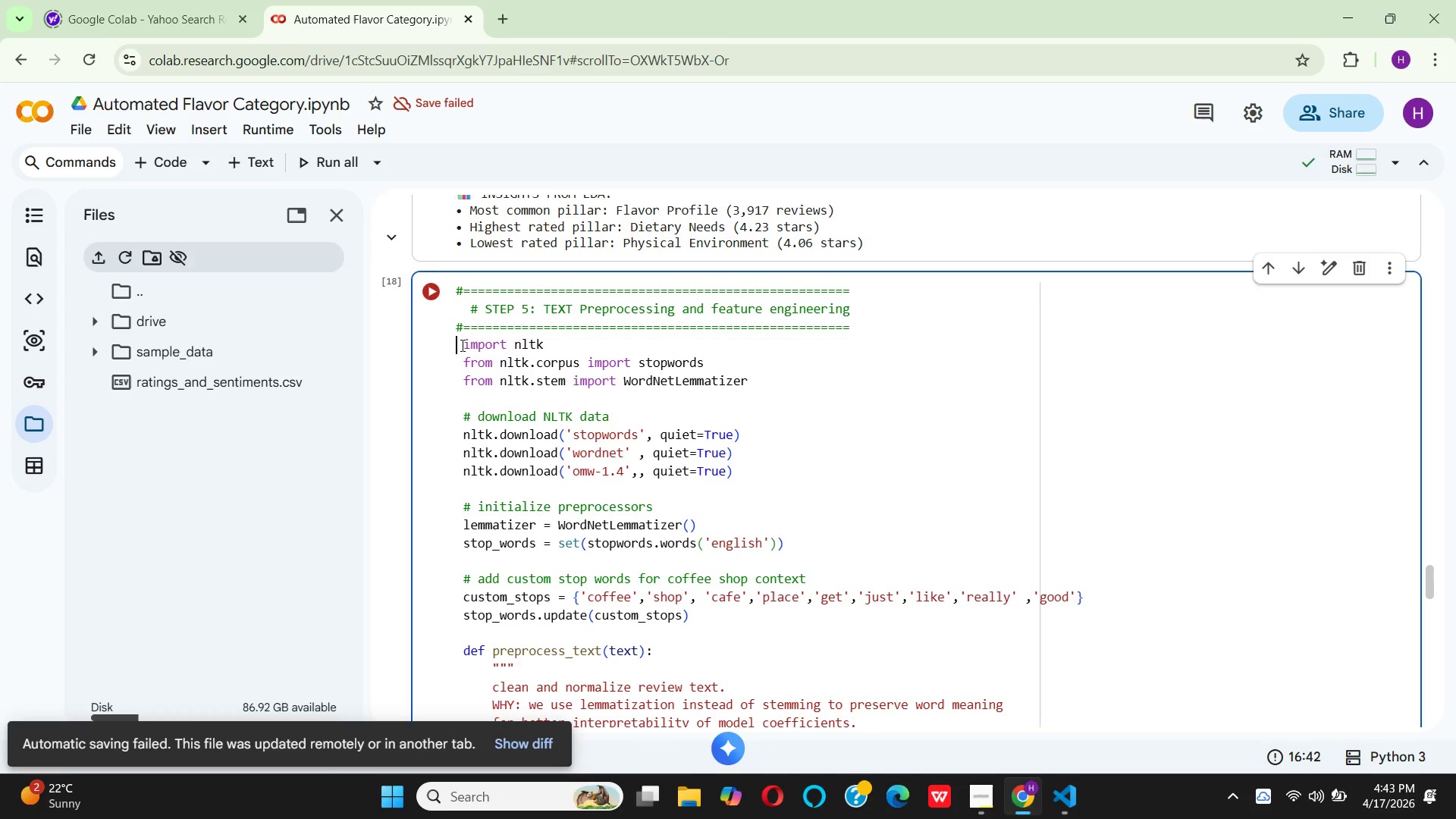 
left_click([461, 345])
 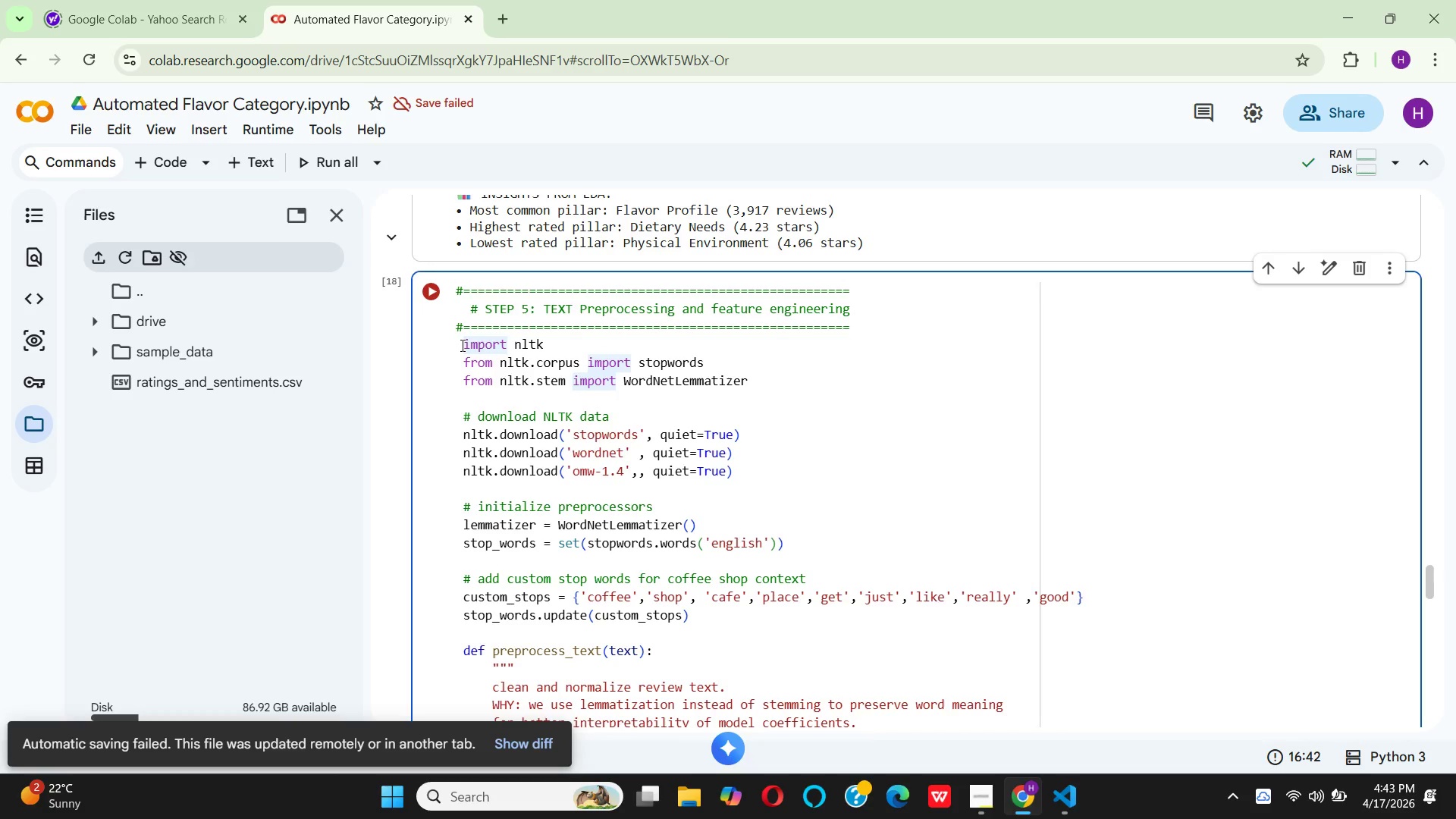 
key(Backspace)
 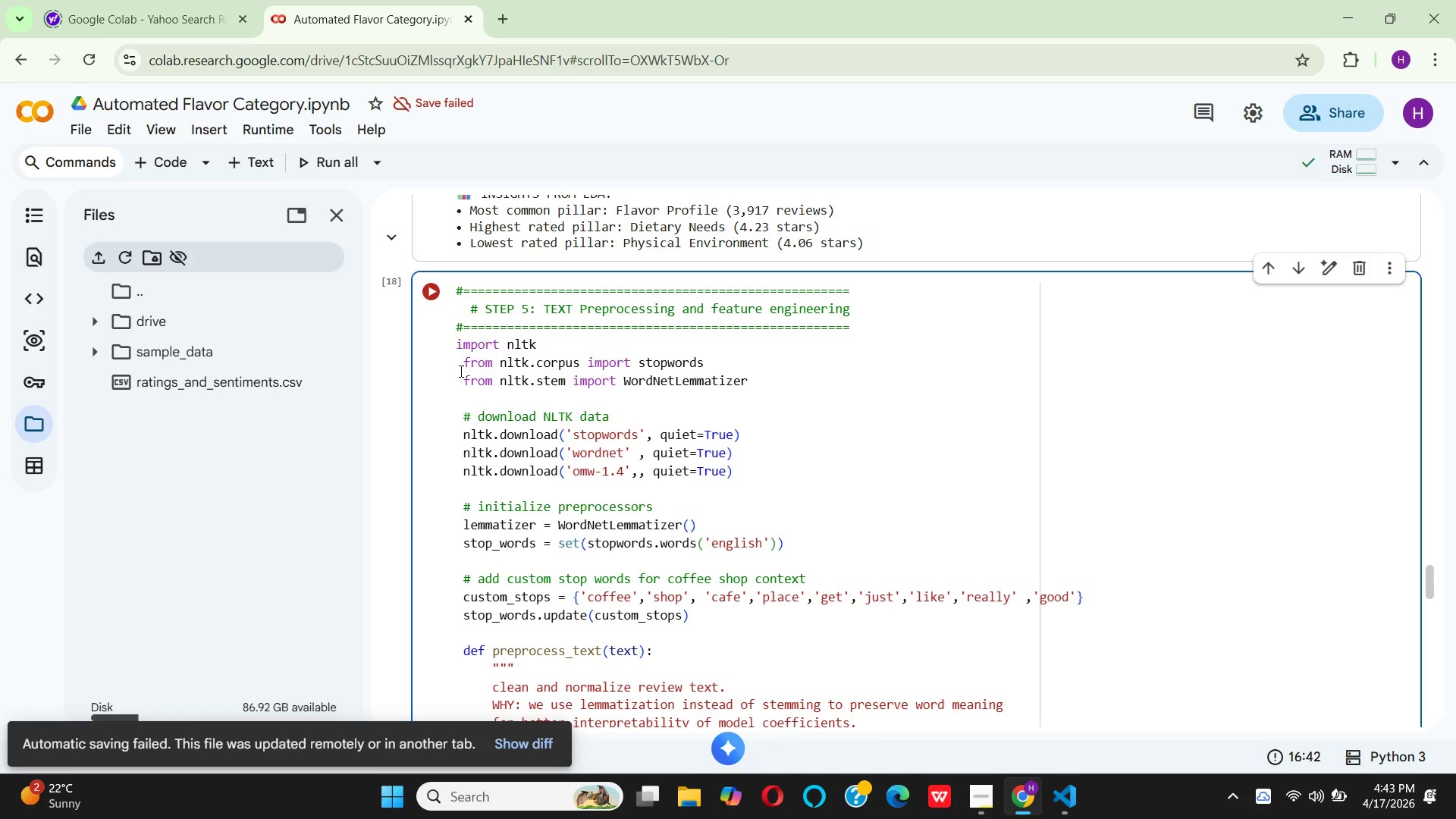 
left_click([463, 362])
 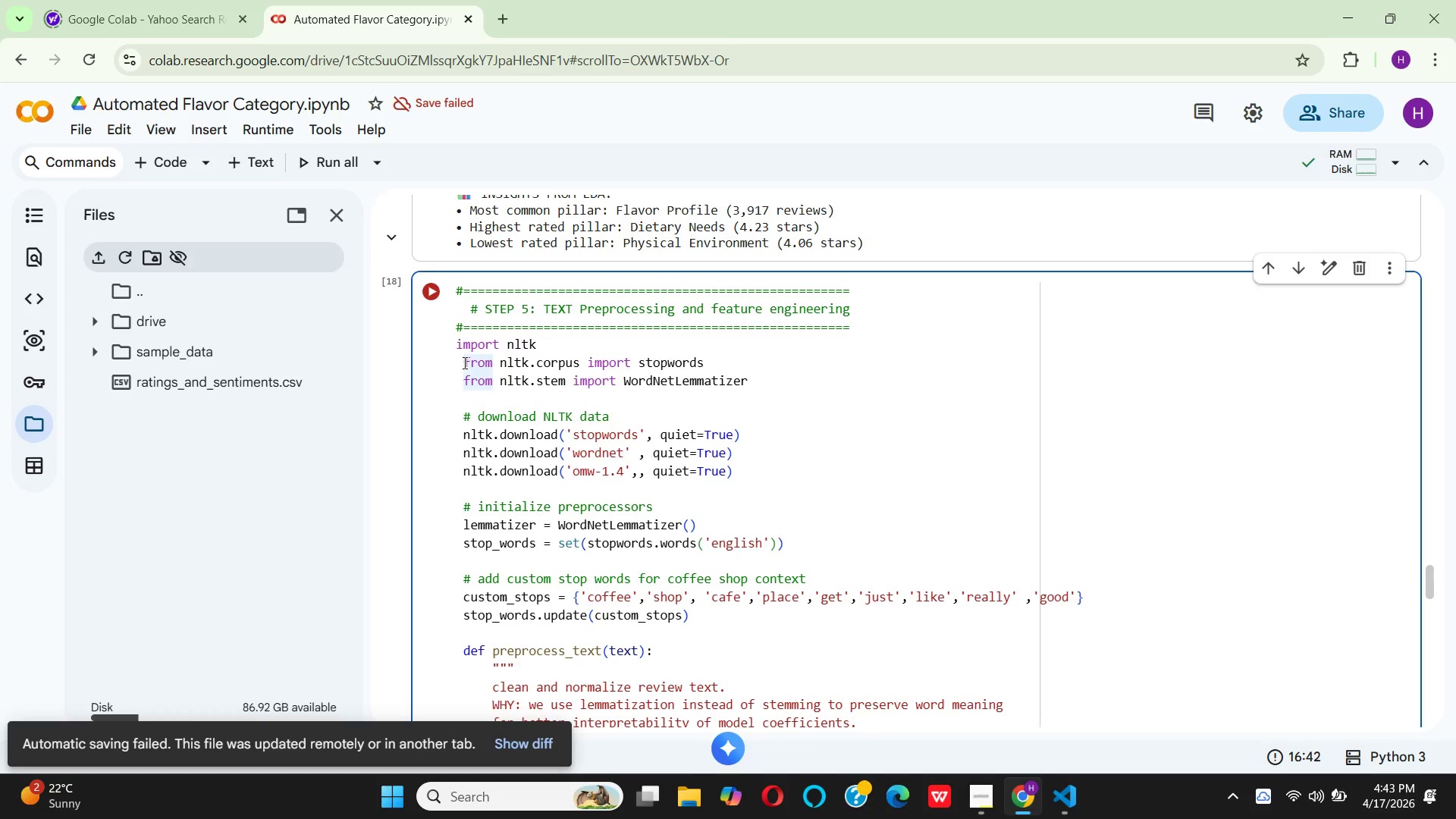 
key(Backspace)
 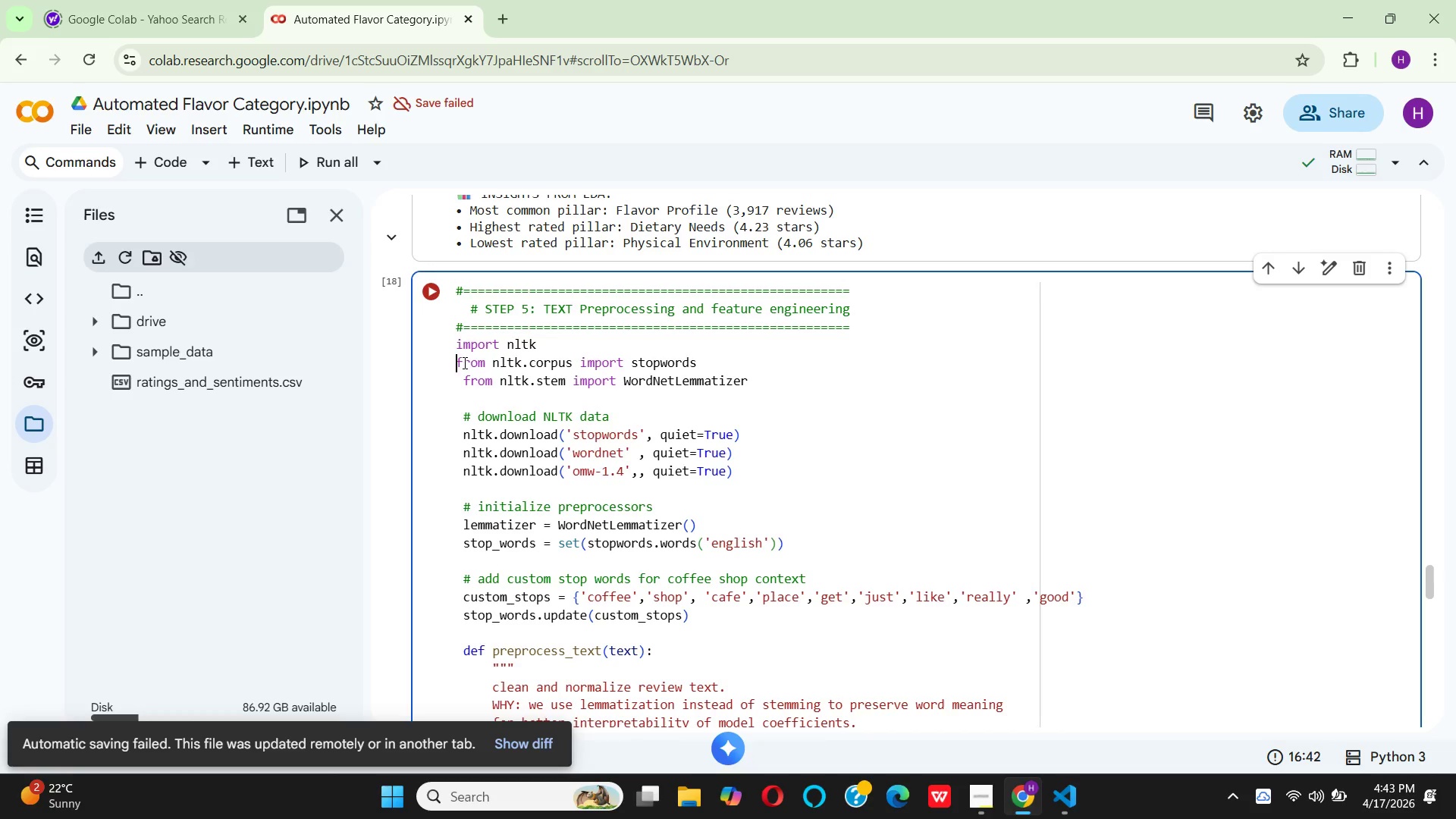 
key(ArrowDown)
 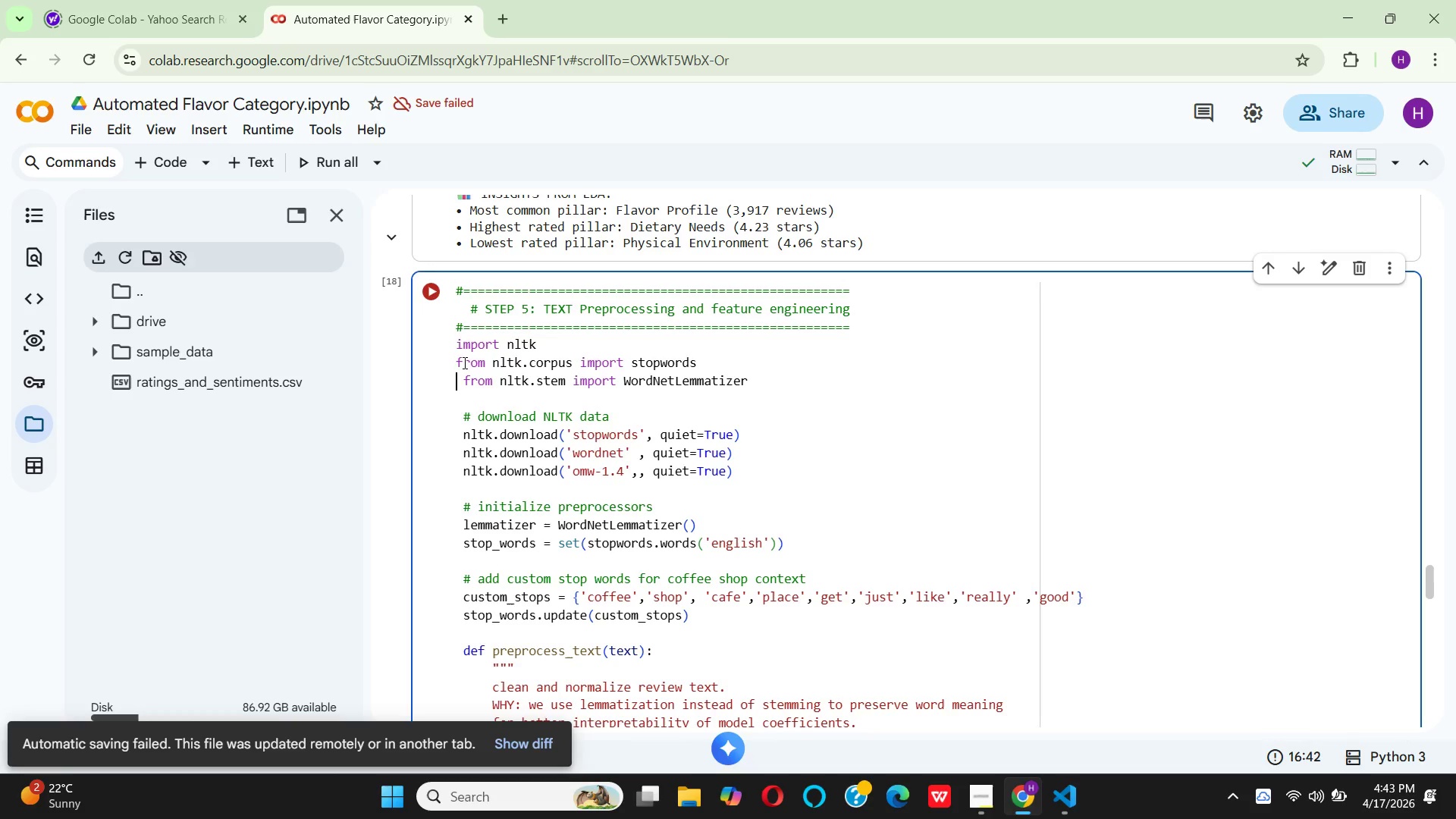 
key(ArrowRight)
 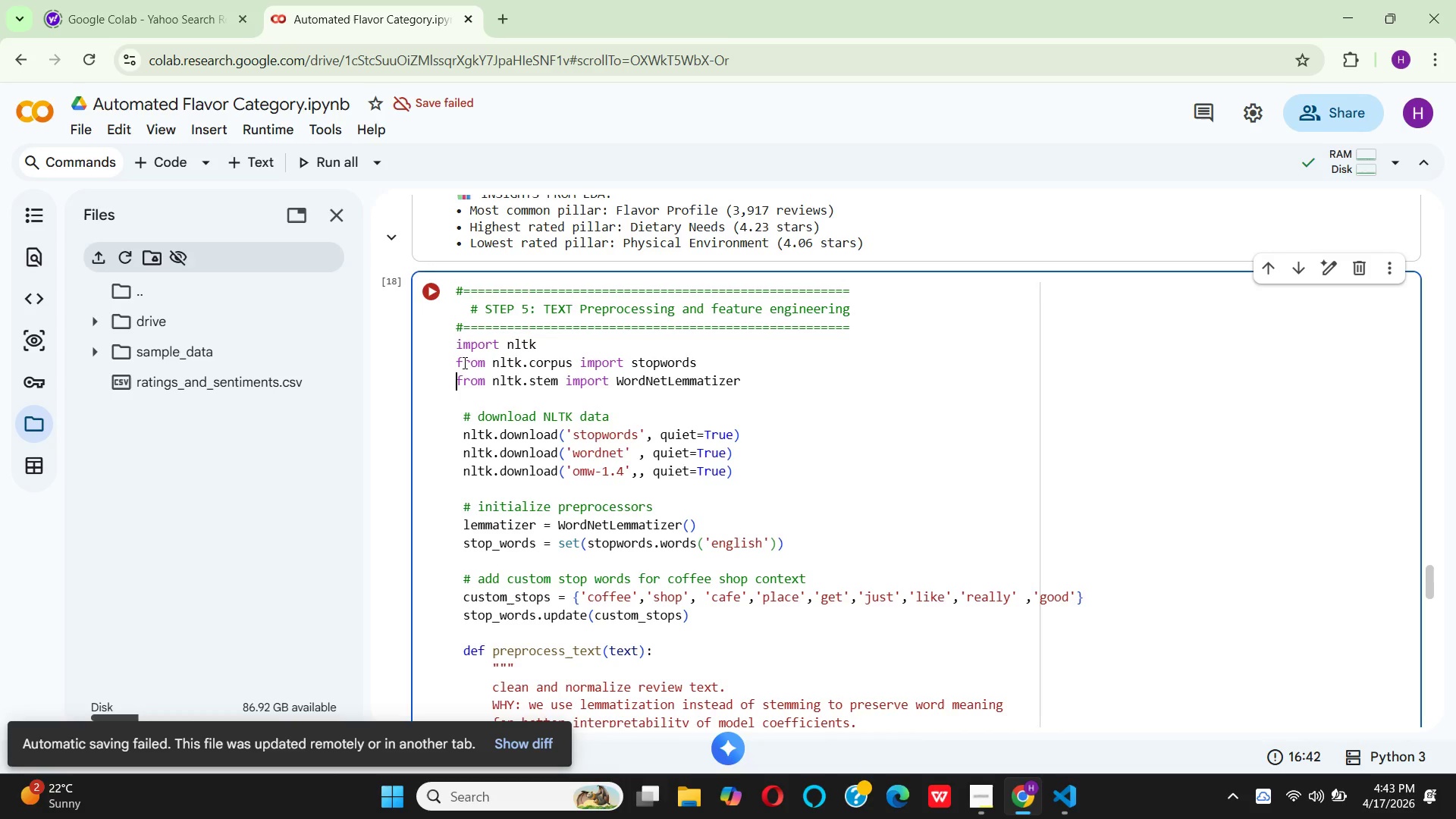 
key(Backspace)
 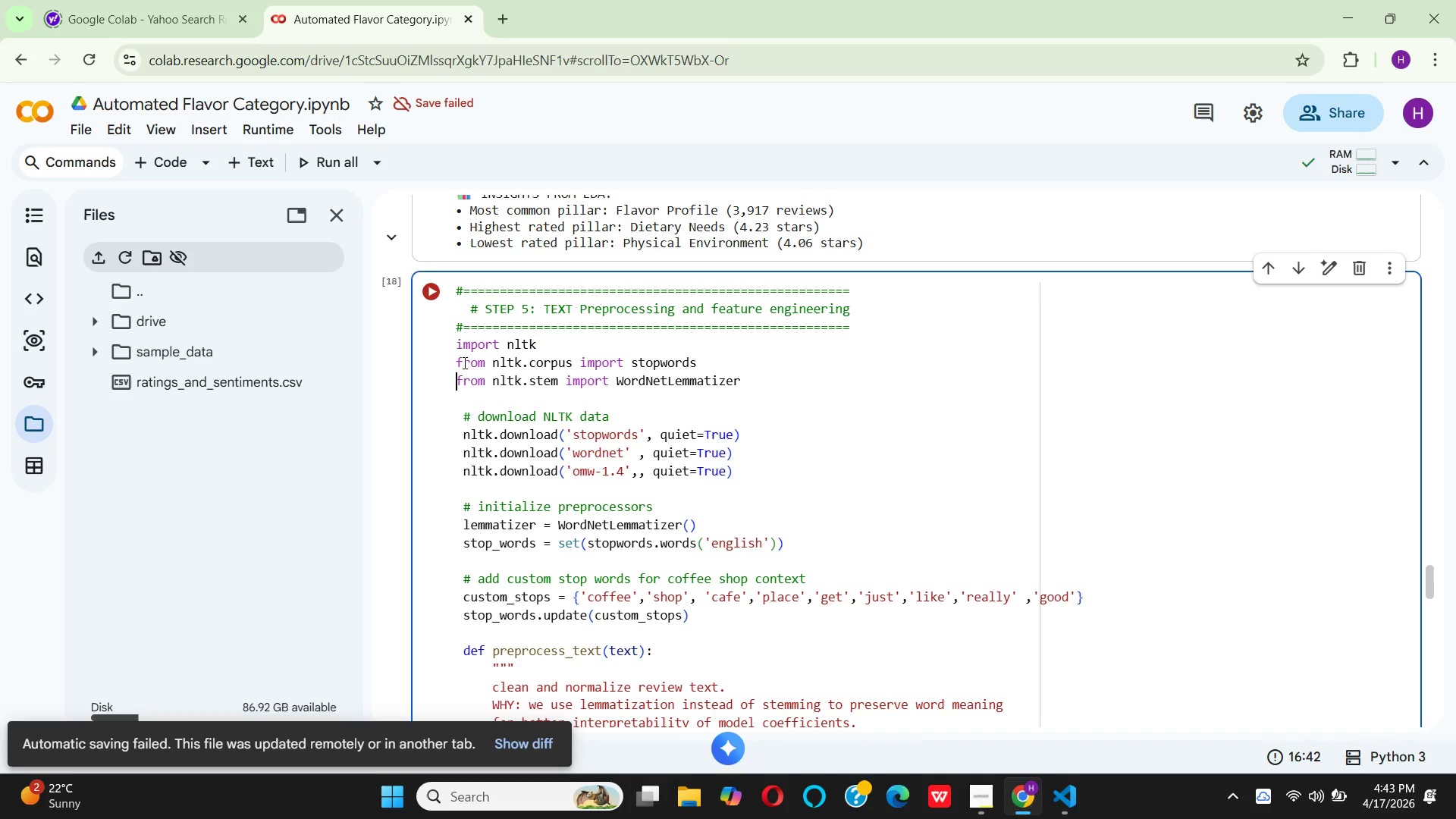 
key(ArrowDown)
 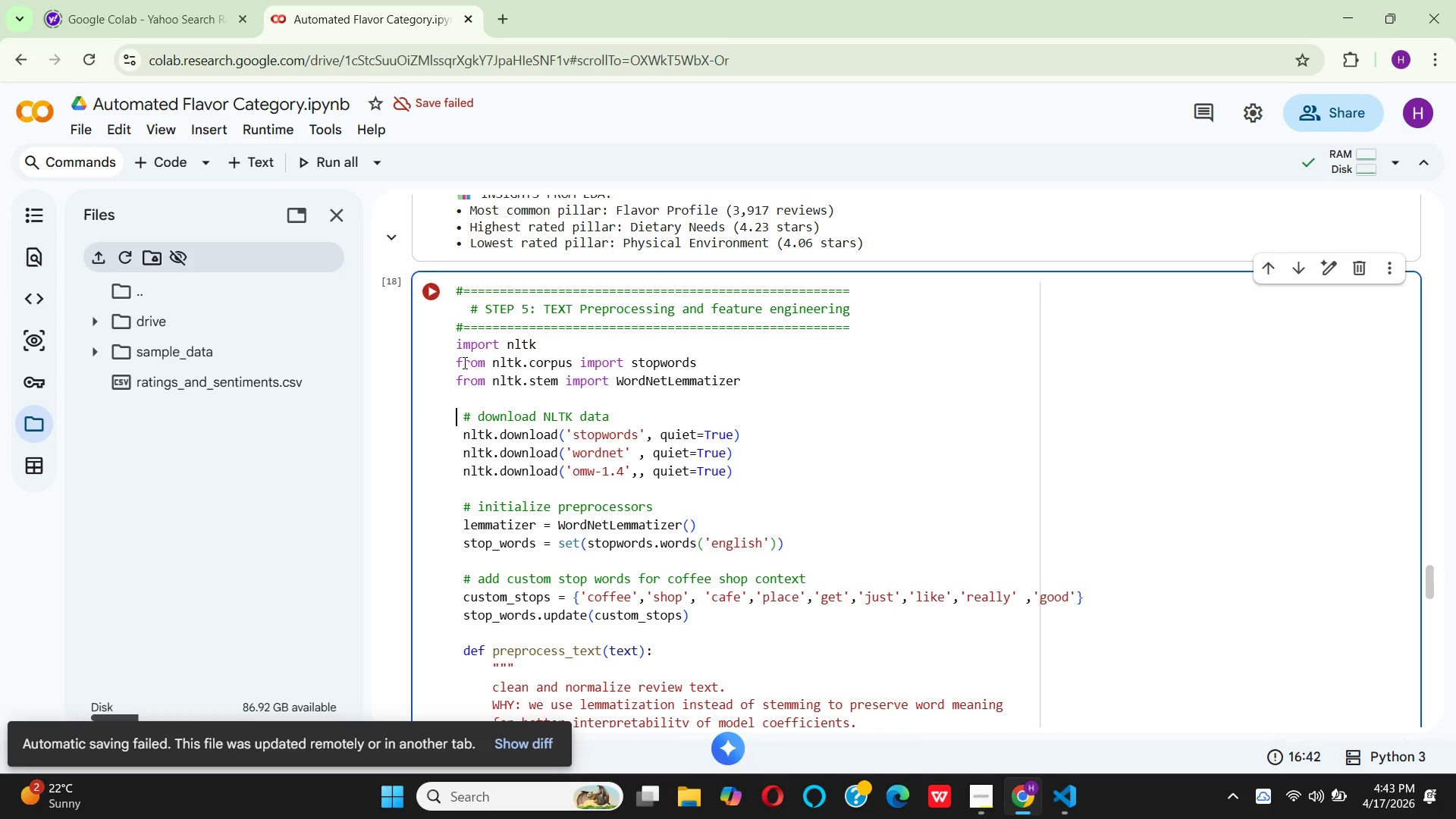 
key(ArrowDown)
 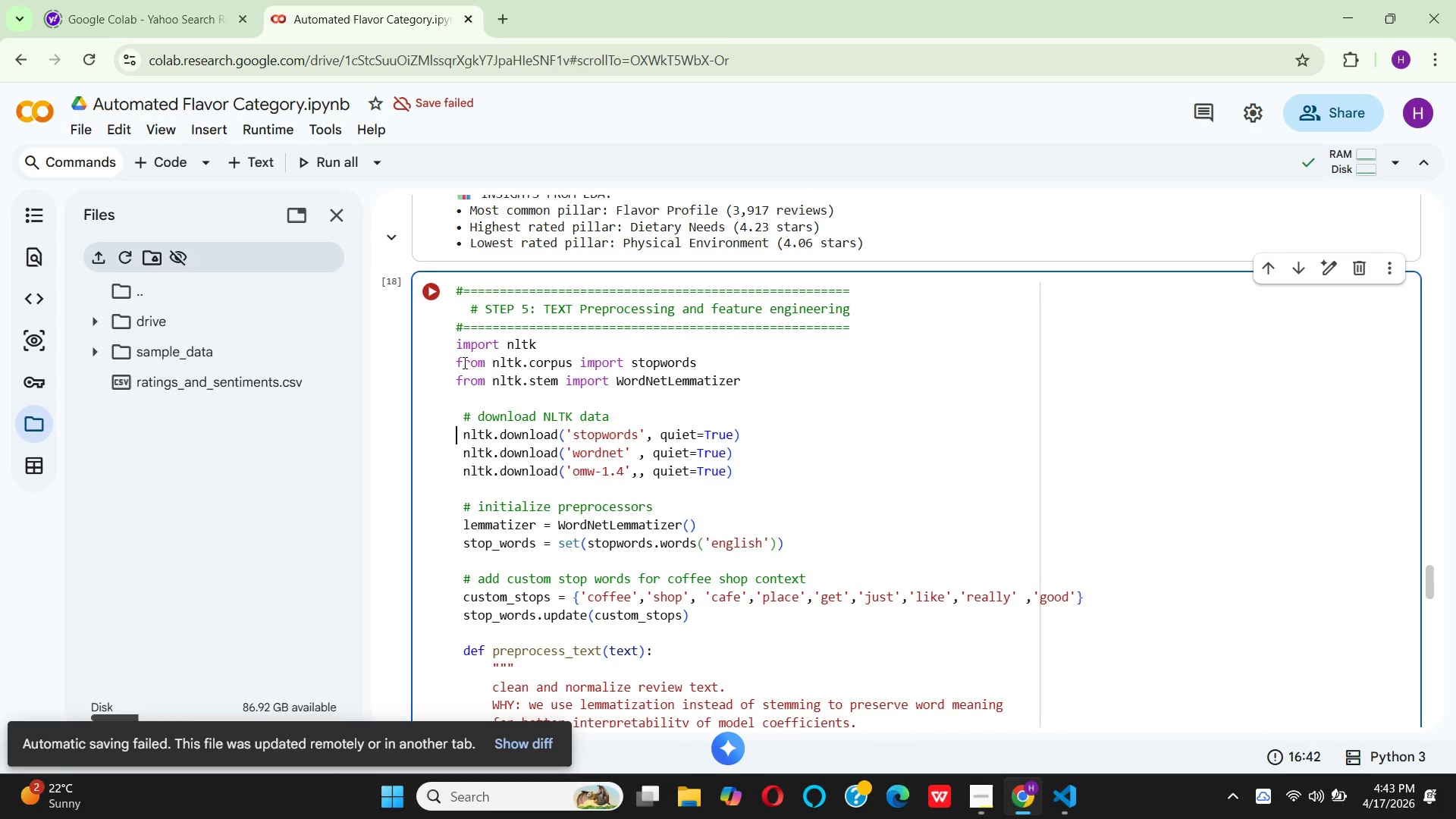 
key(ArrowDown)
 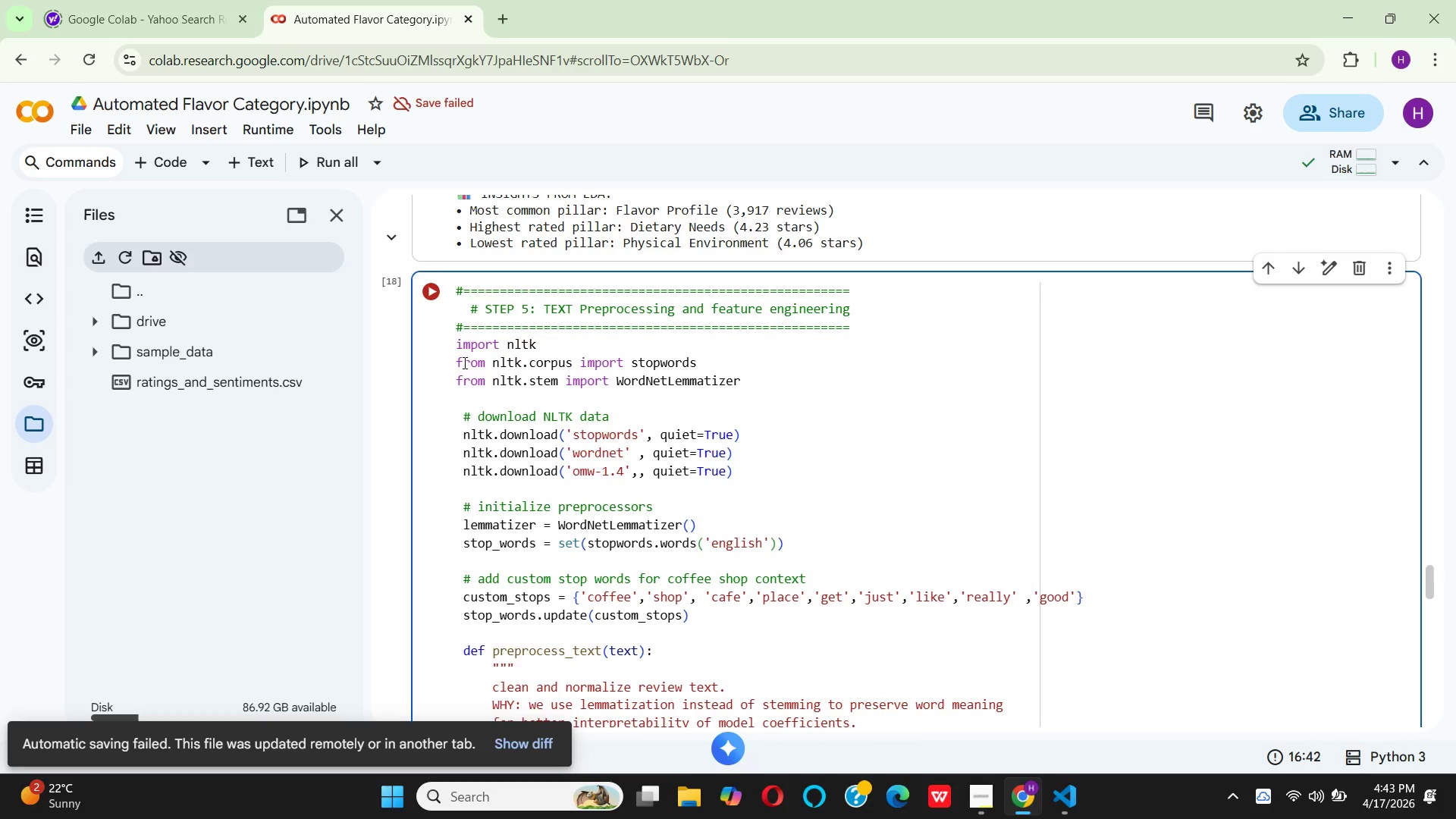 
key(ArrowRight)
 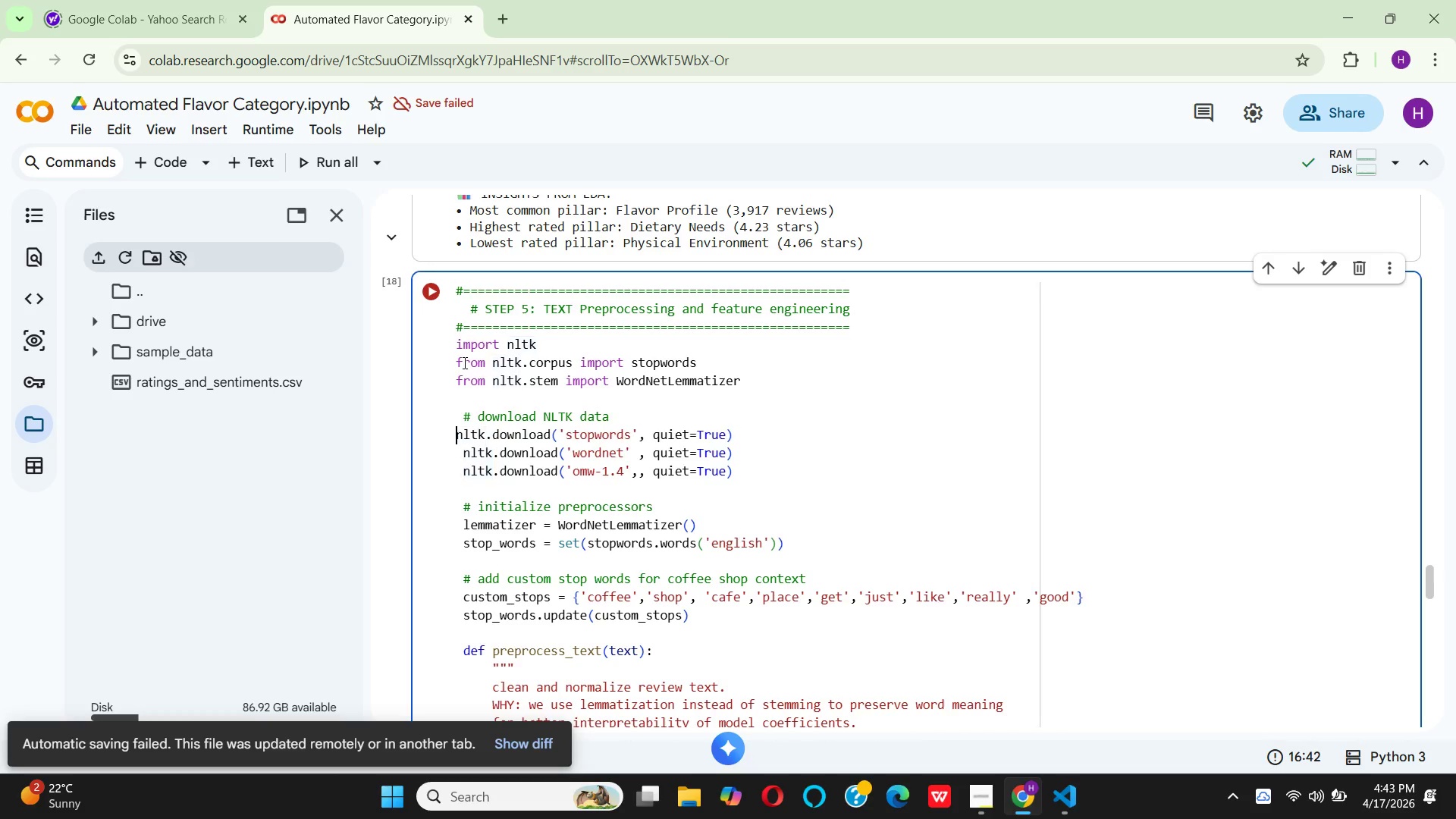 
key(Backspace)
 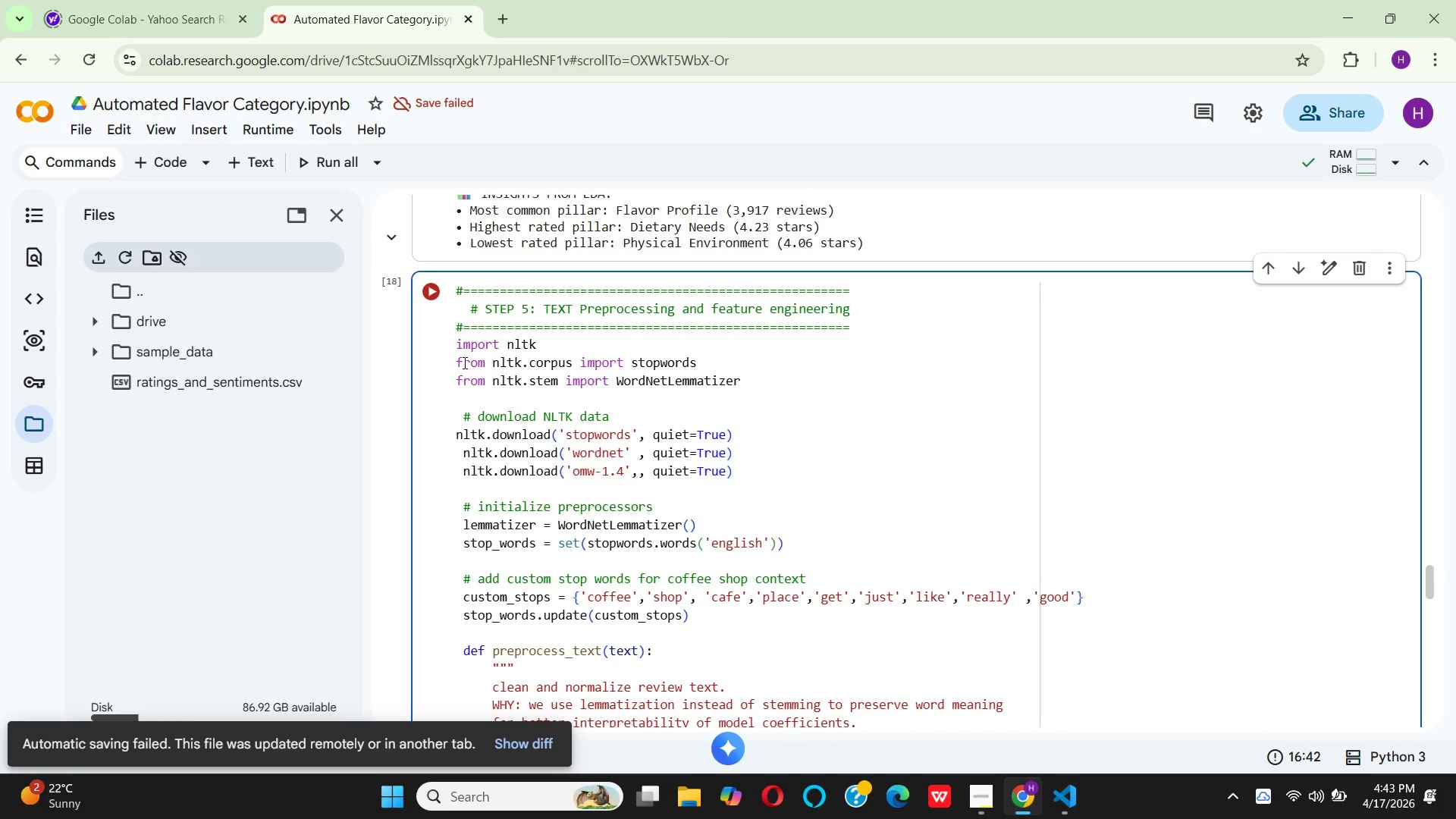 
key(ArrowDown)
 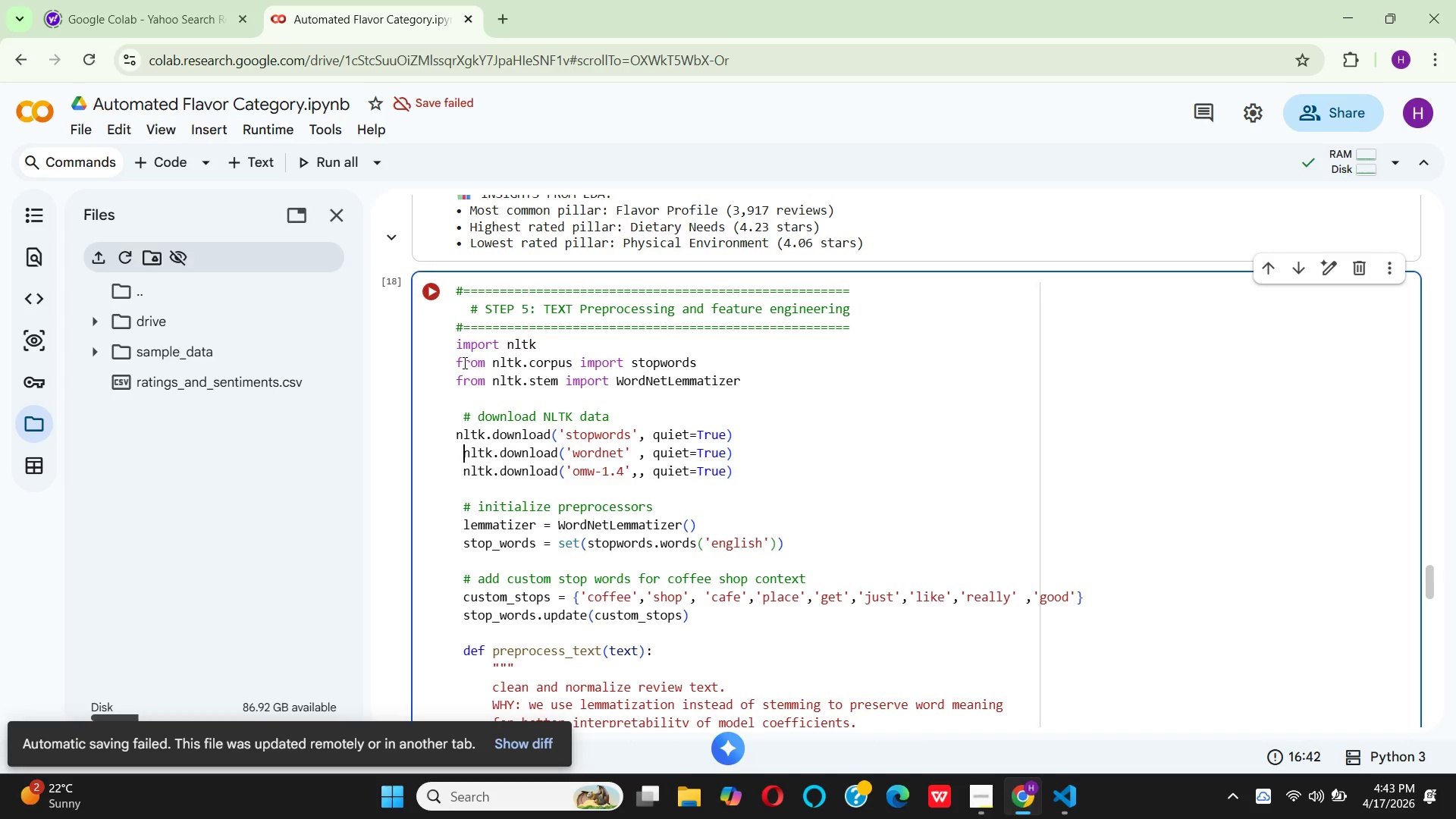 
key(ArrowRight)
 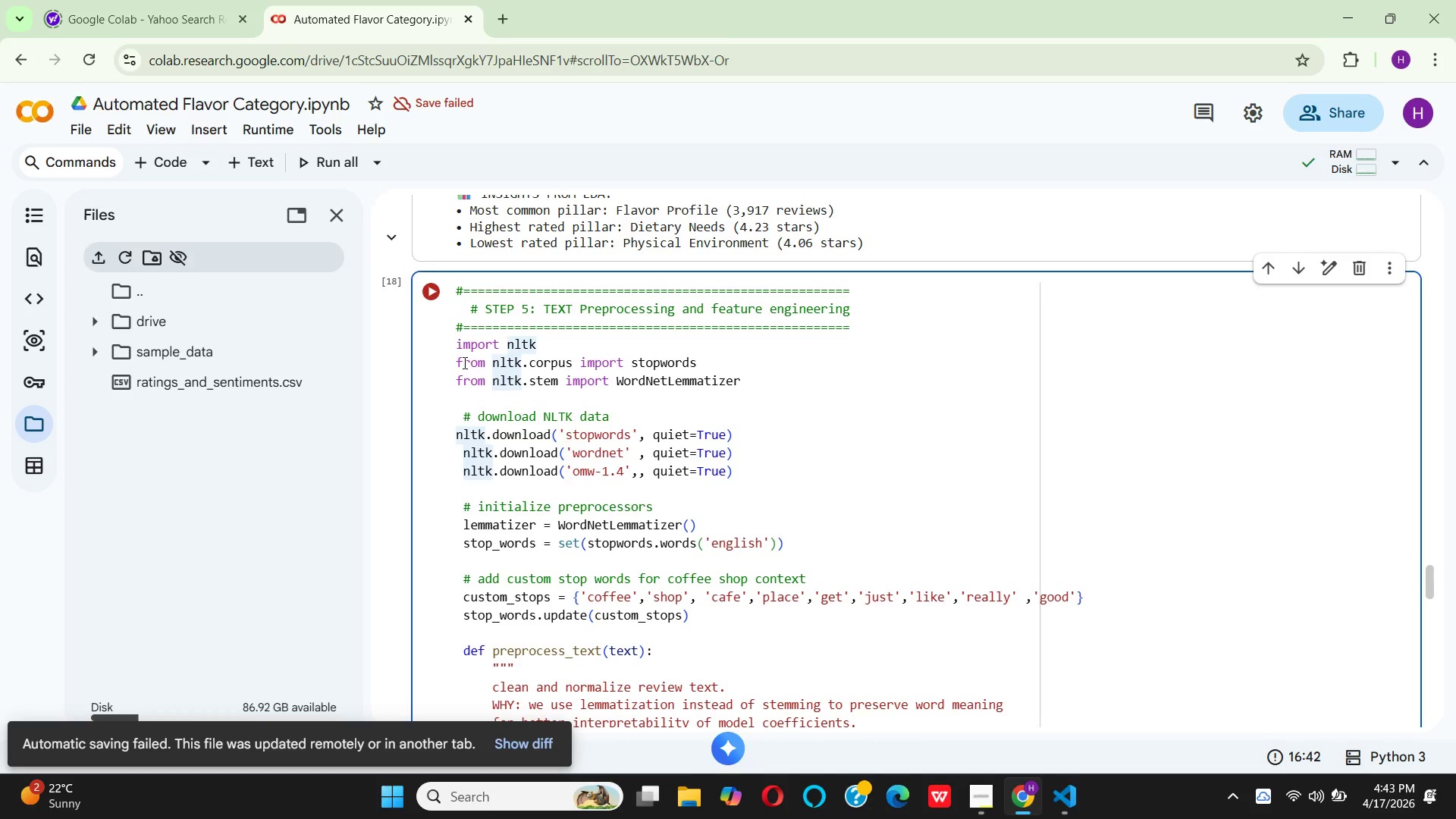 
key(Backspace)
 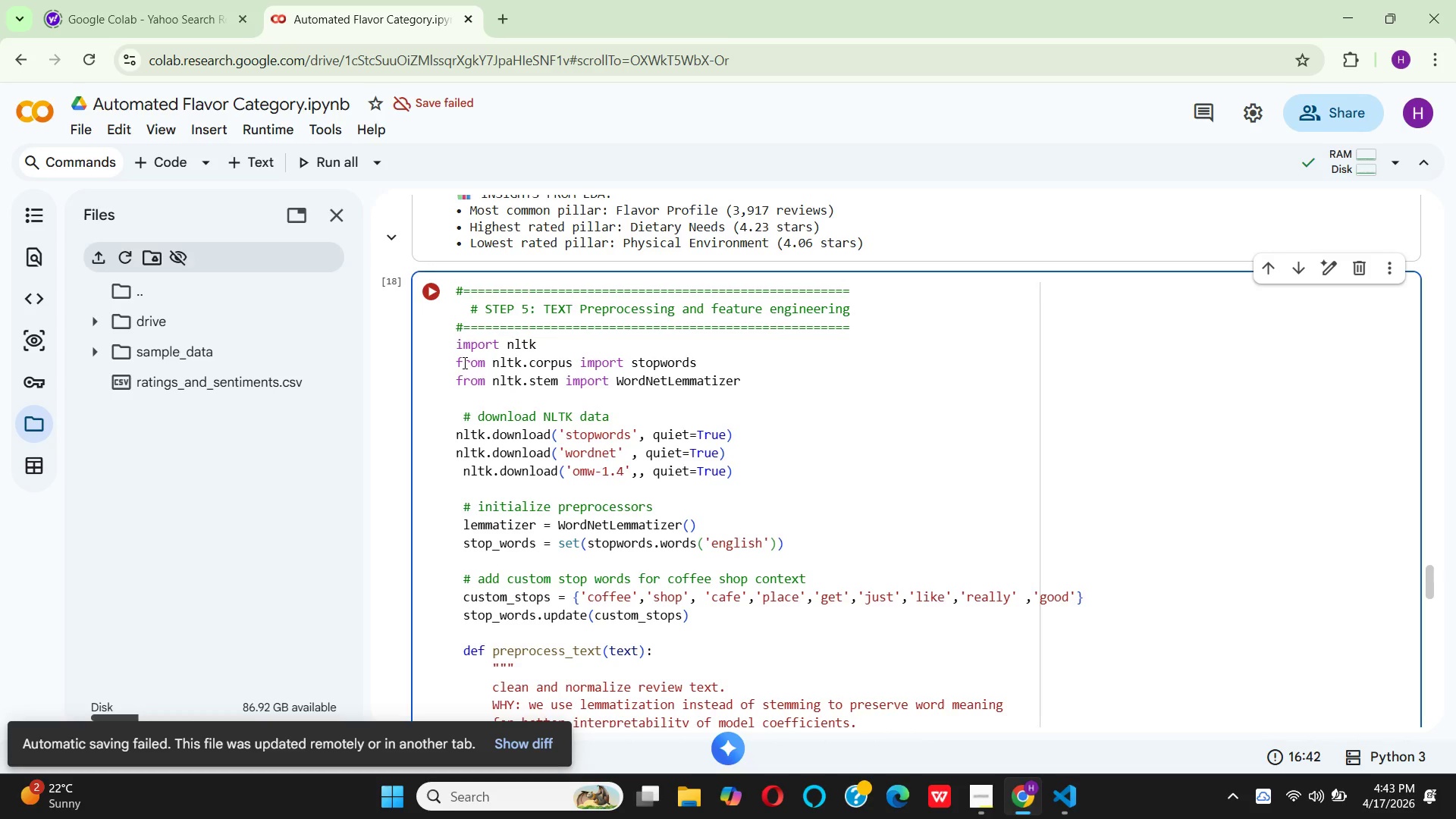 
key(ArrowDown)
 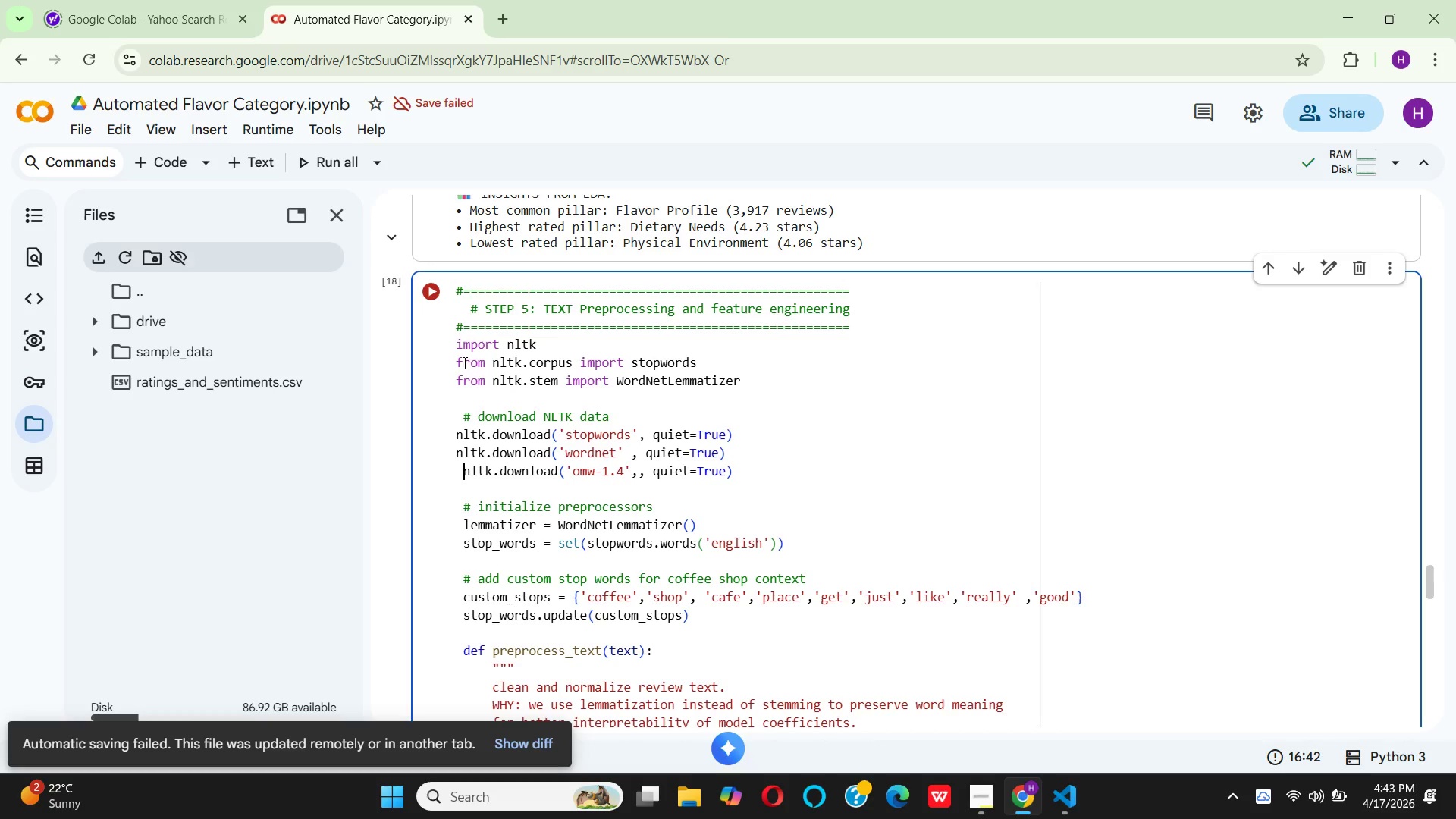 
key(ArrowRight)
 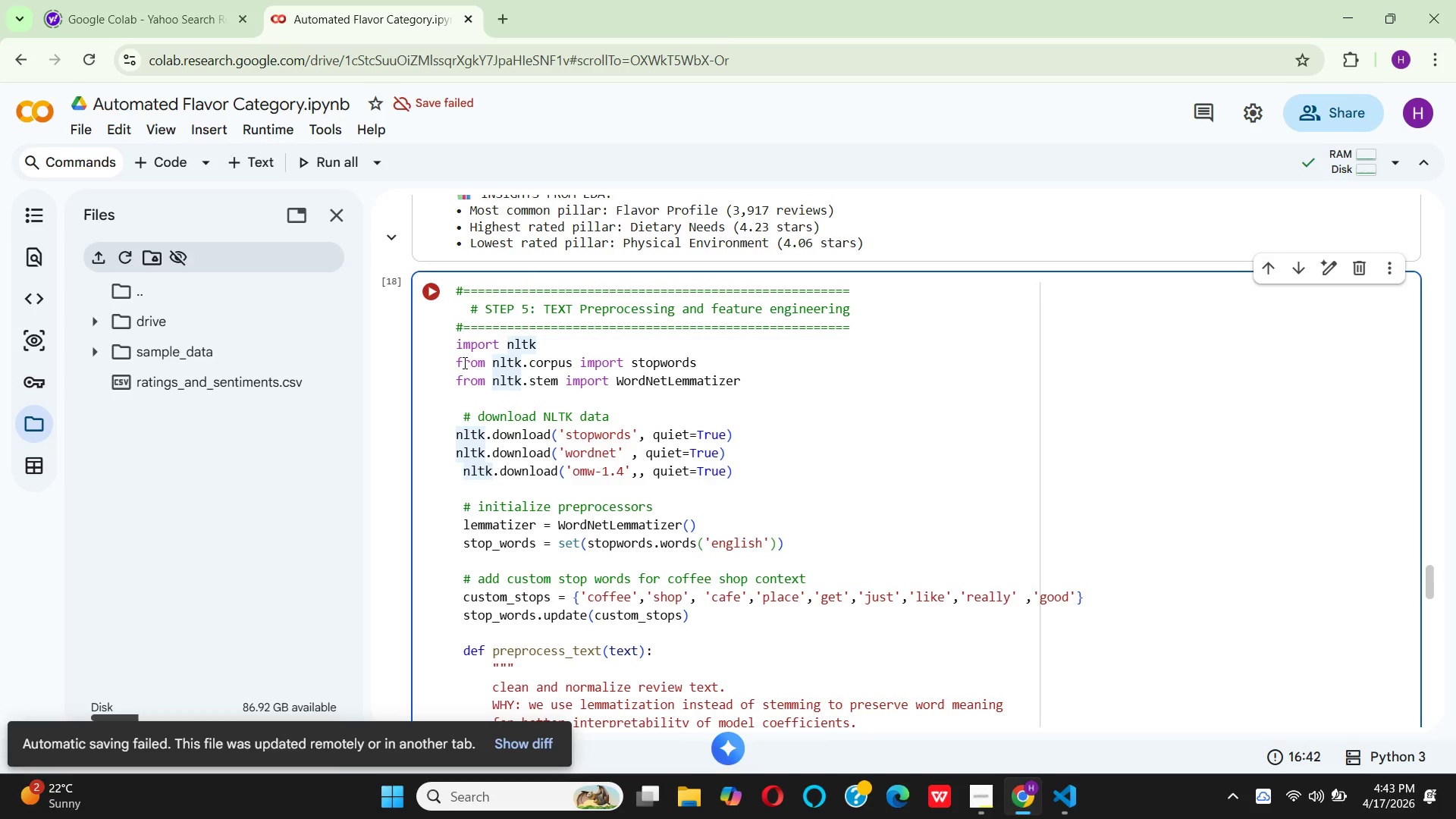 
key(Backspace)
 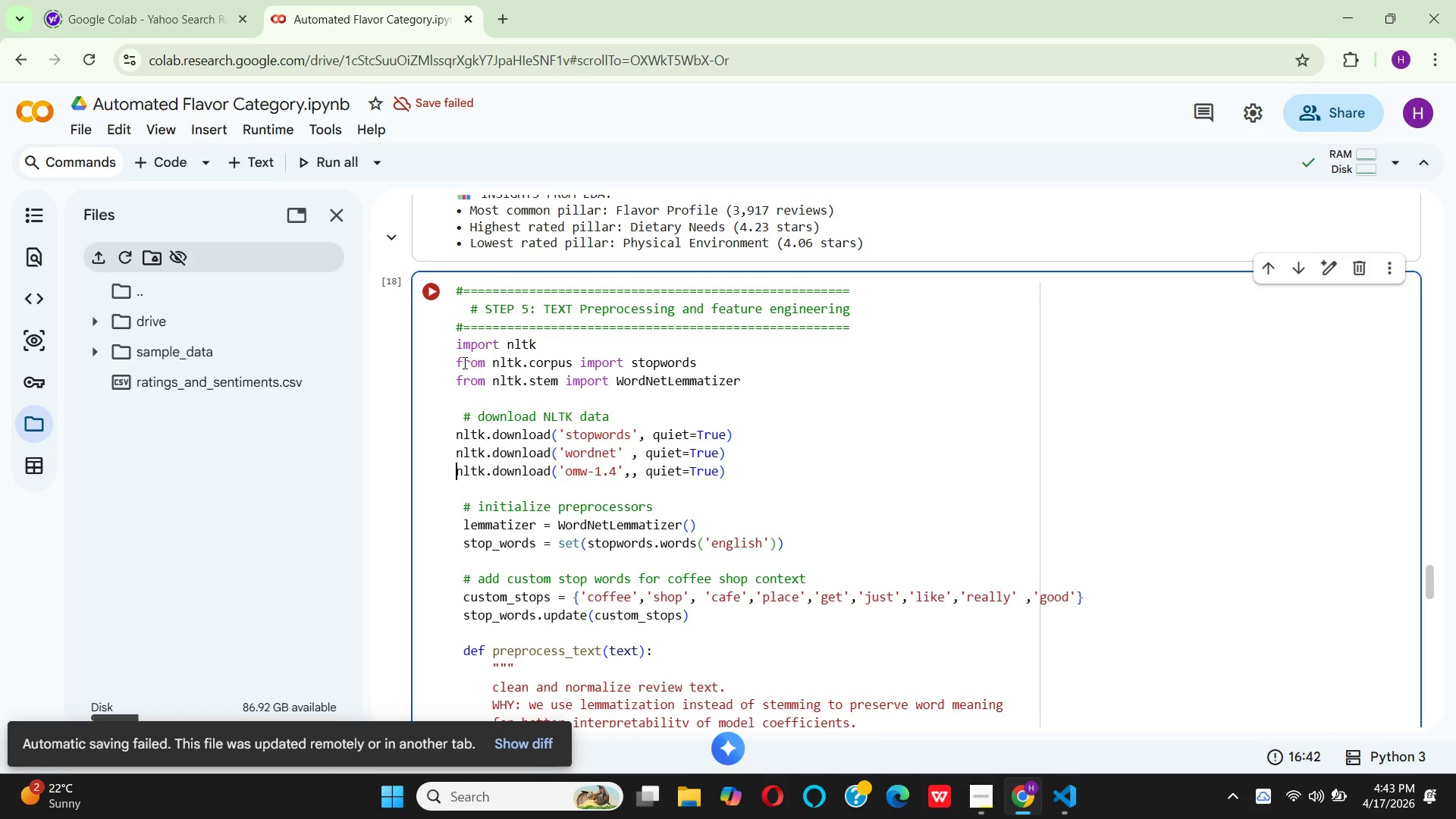 
key(ArrowDown)
 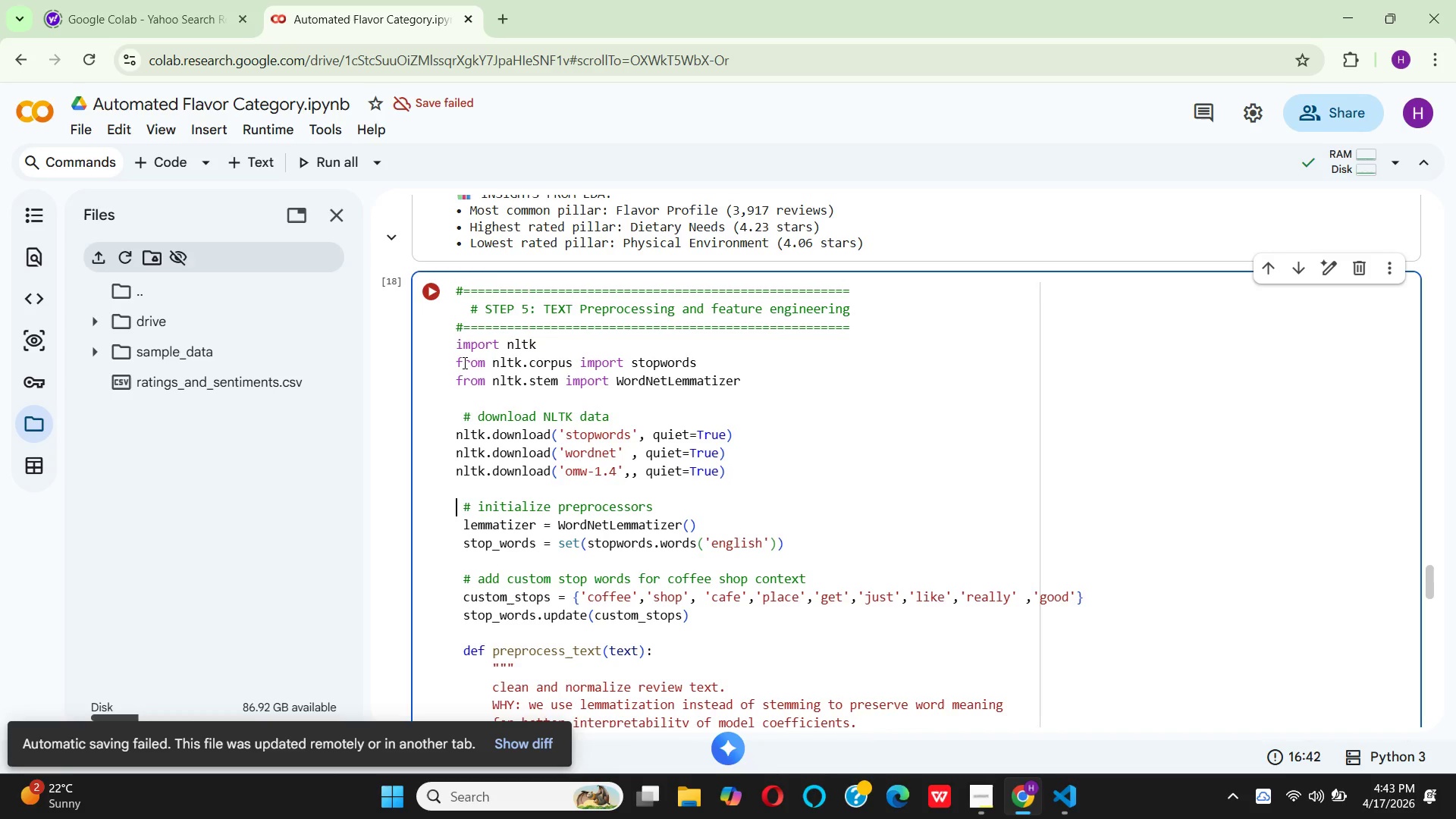 
key(ArrowDown)
 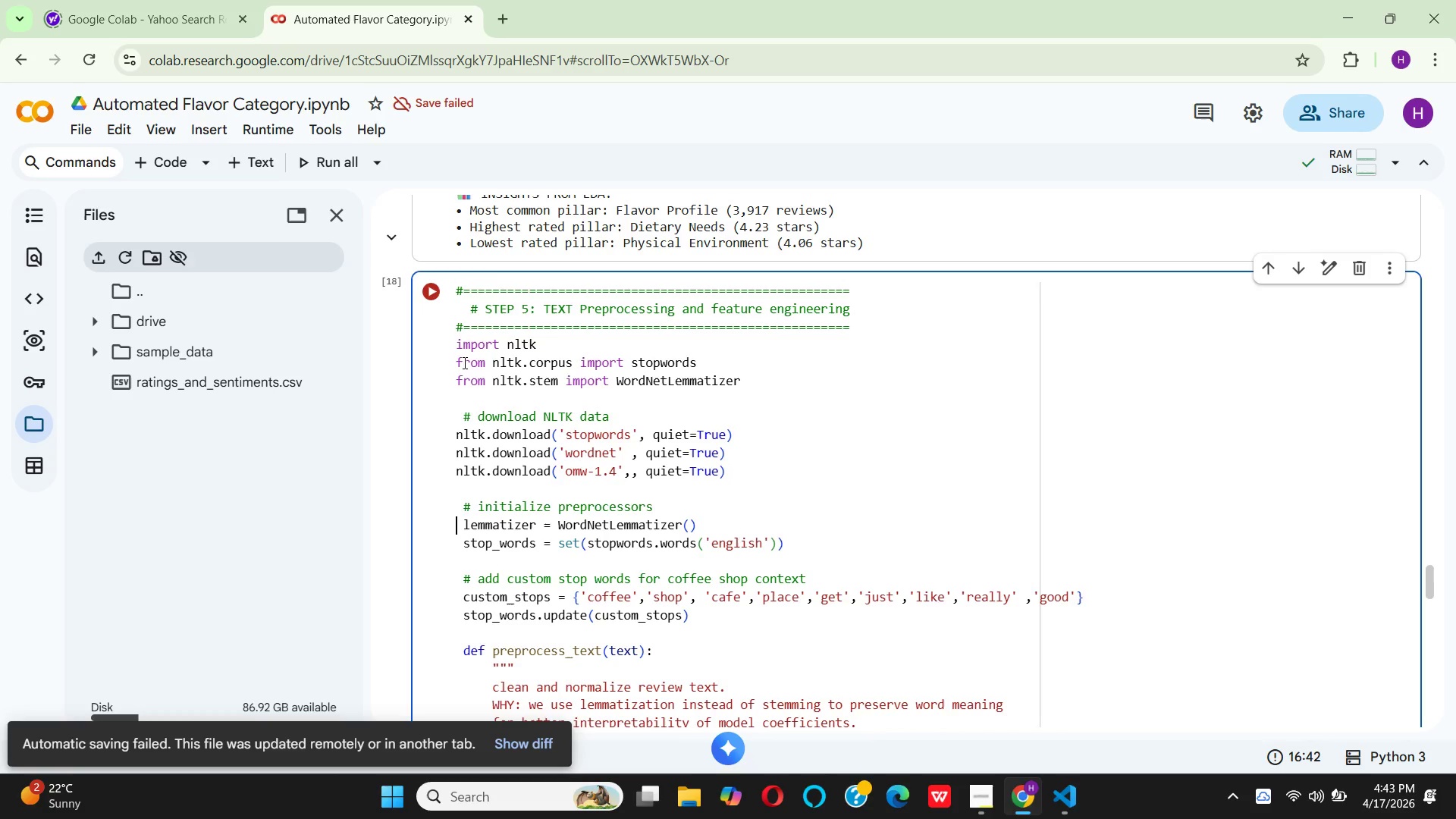 
key(ArrowDown)
 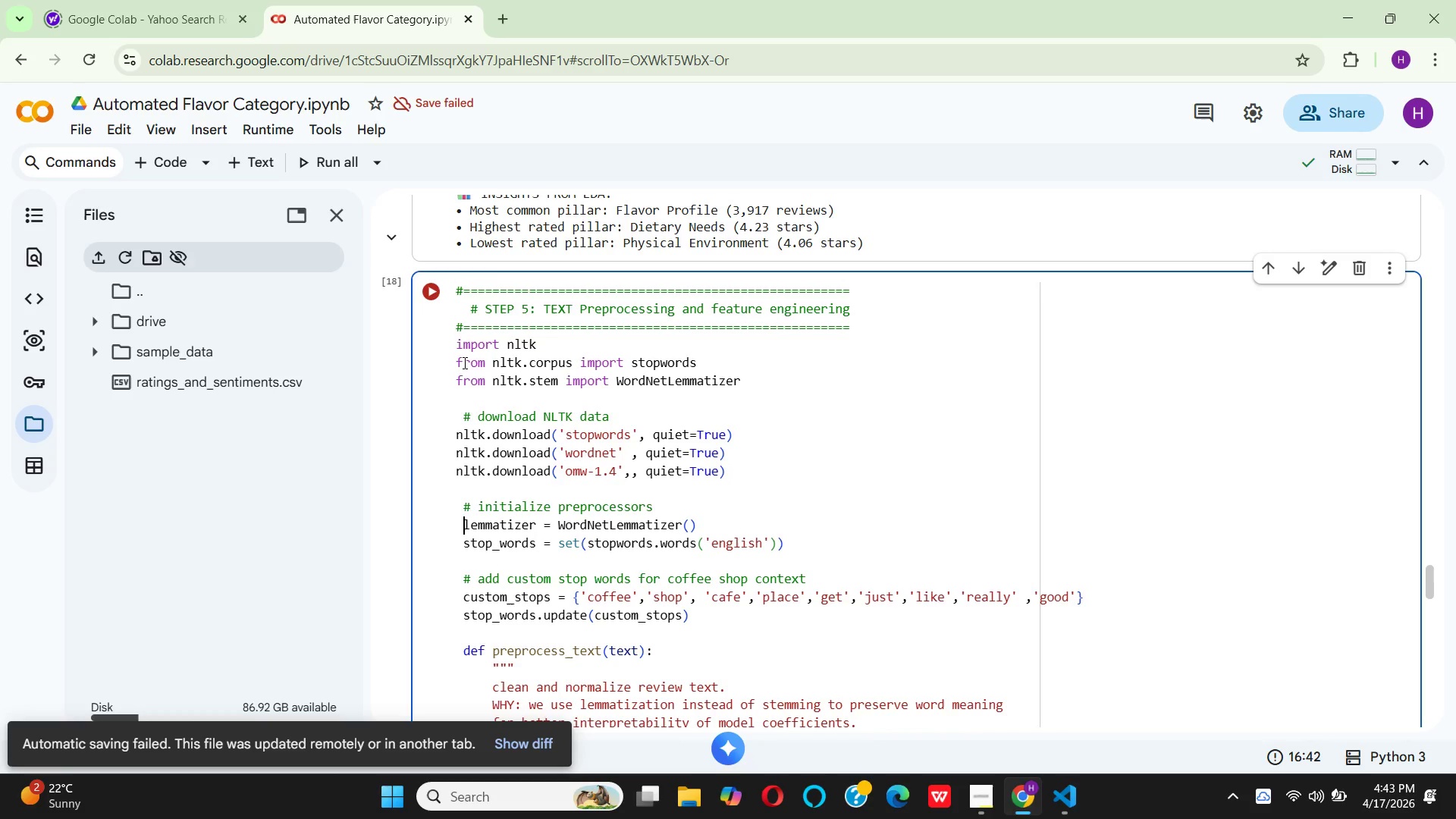 
key(ArrowRight)
 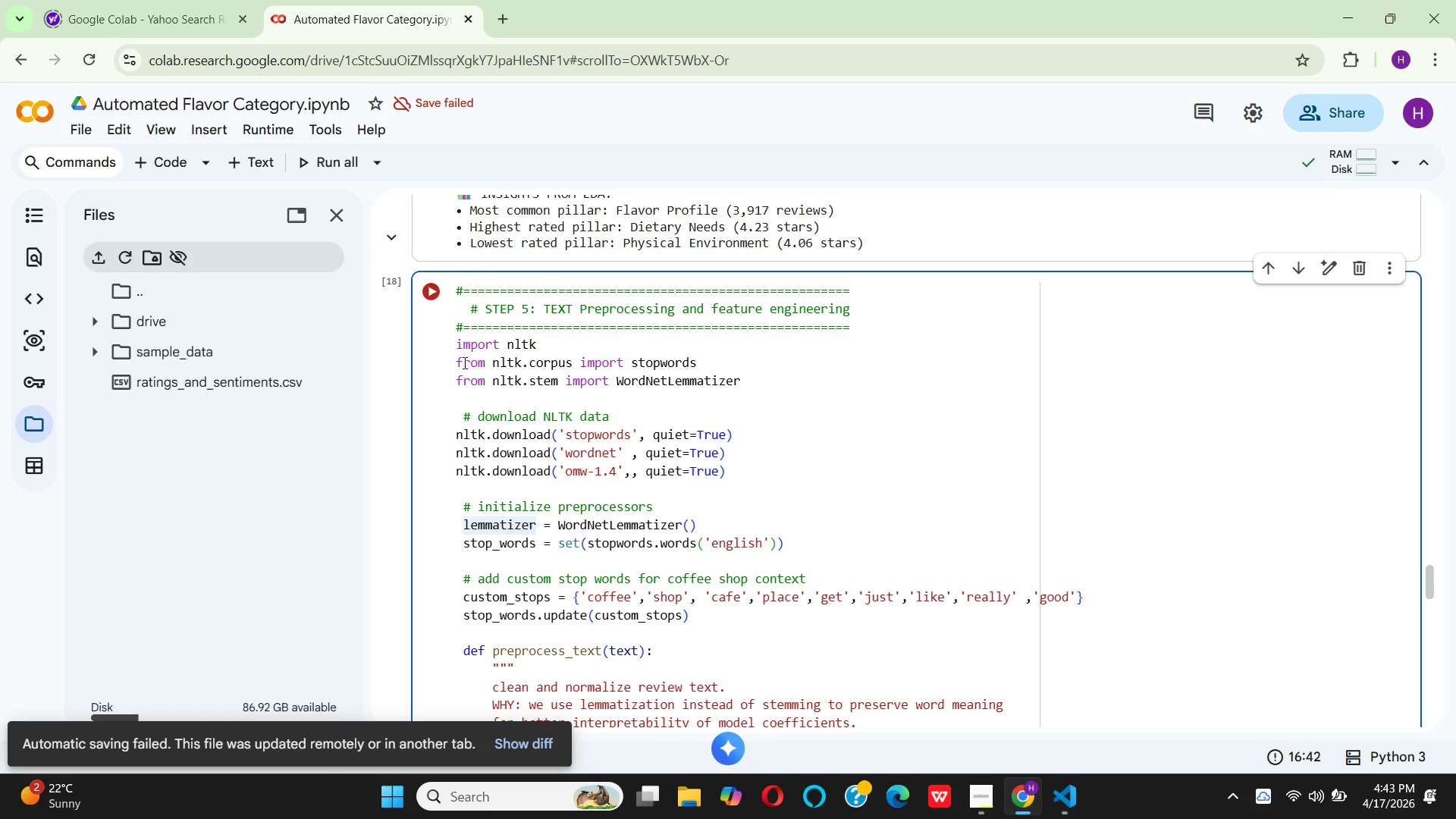 
key(Backspace)
 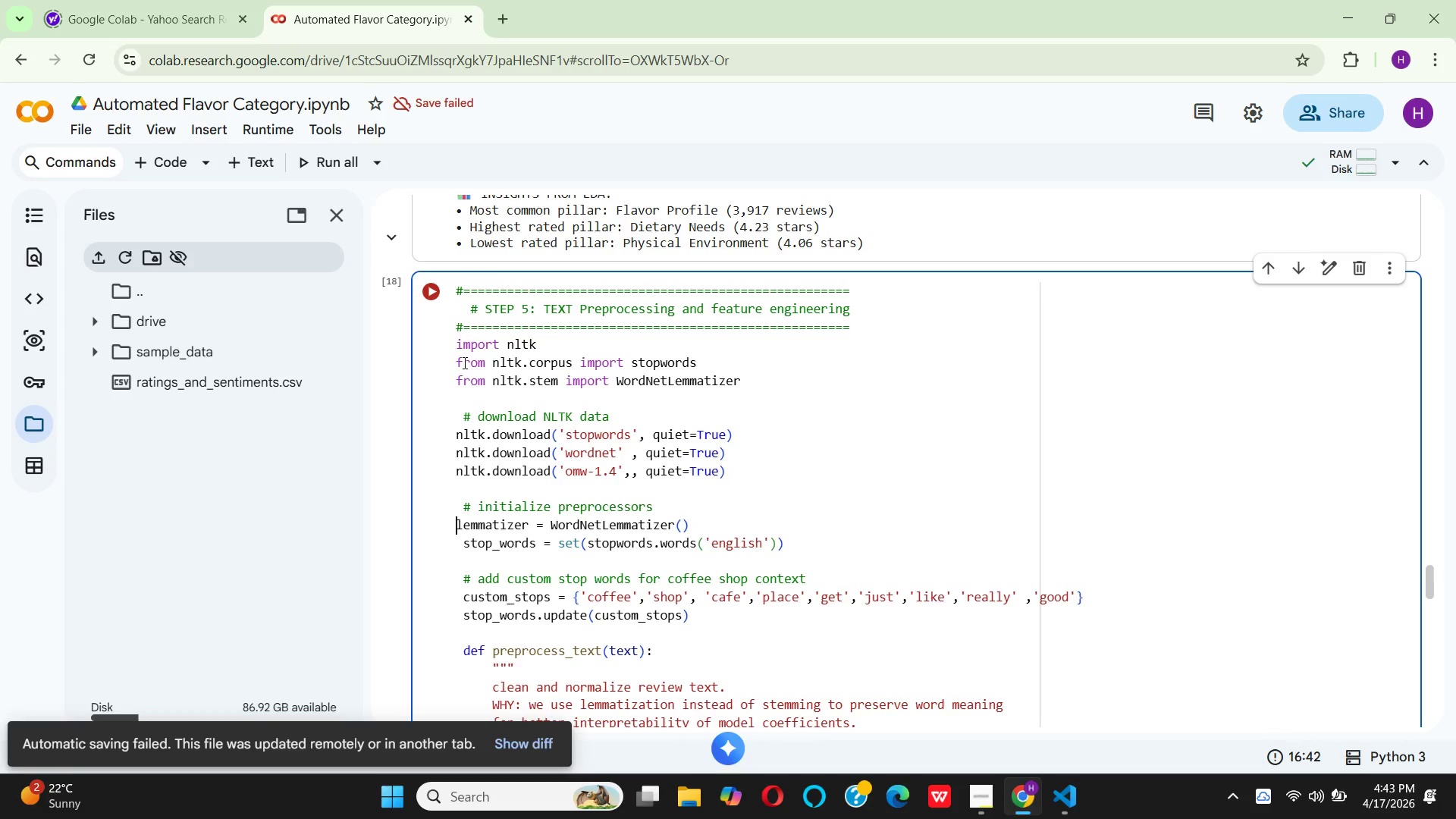 
key(ArrowDown)
 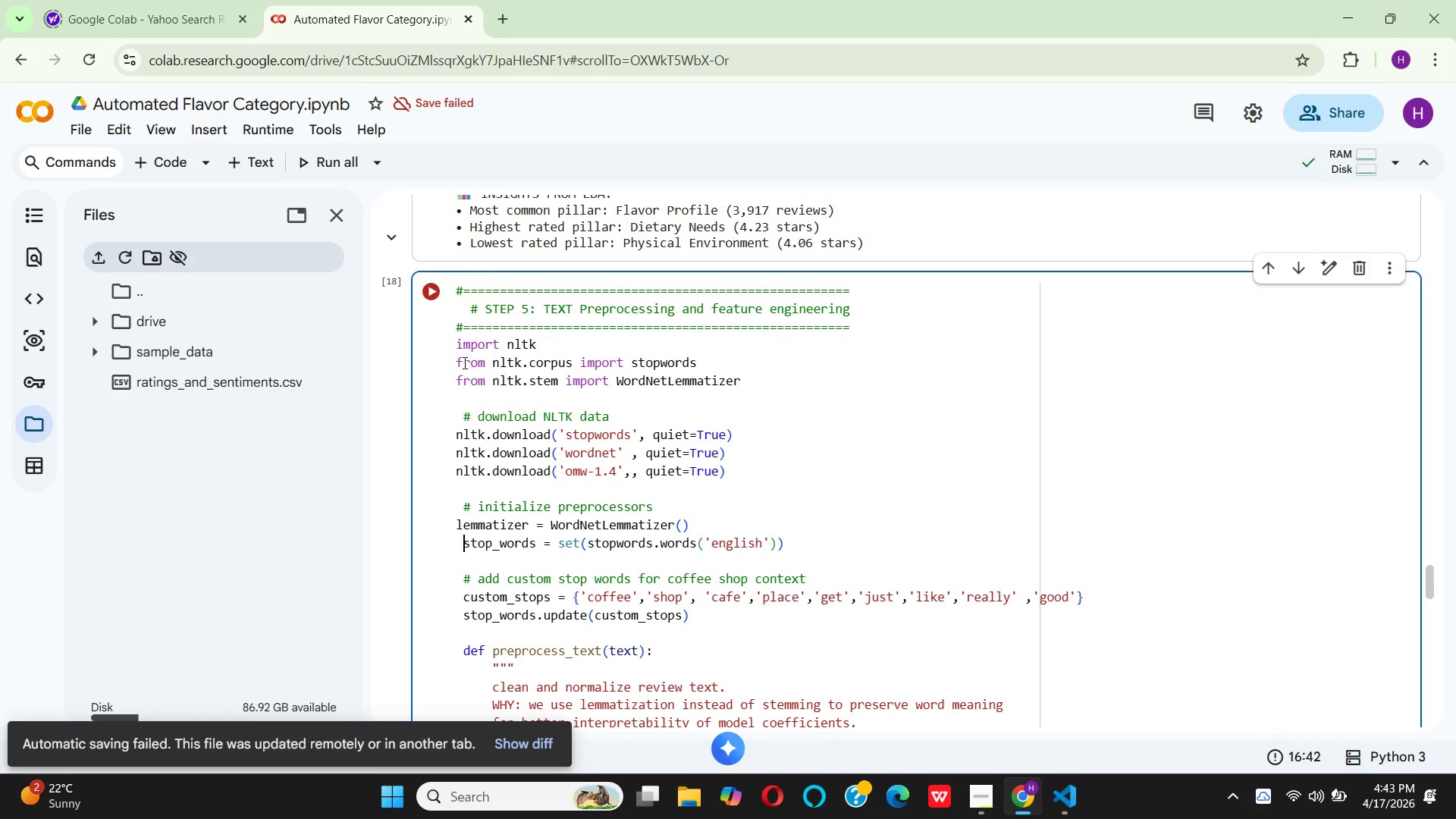 
key(ArrowRight)
 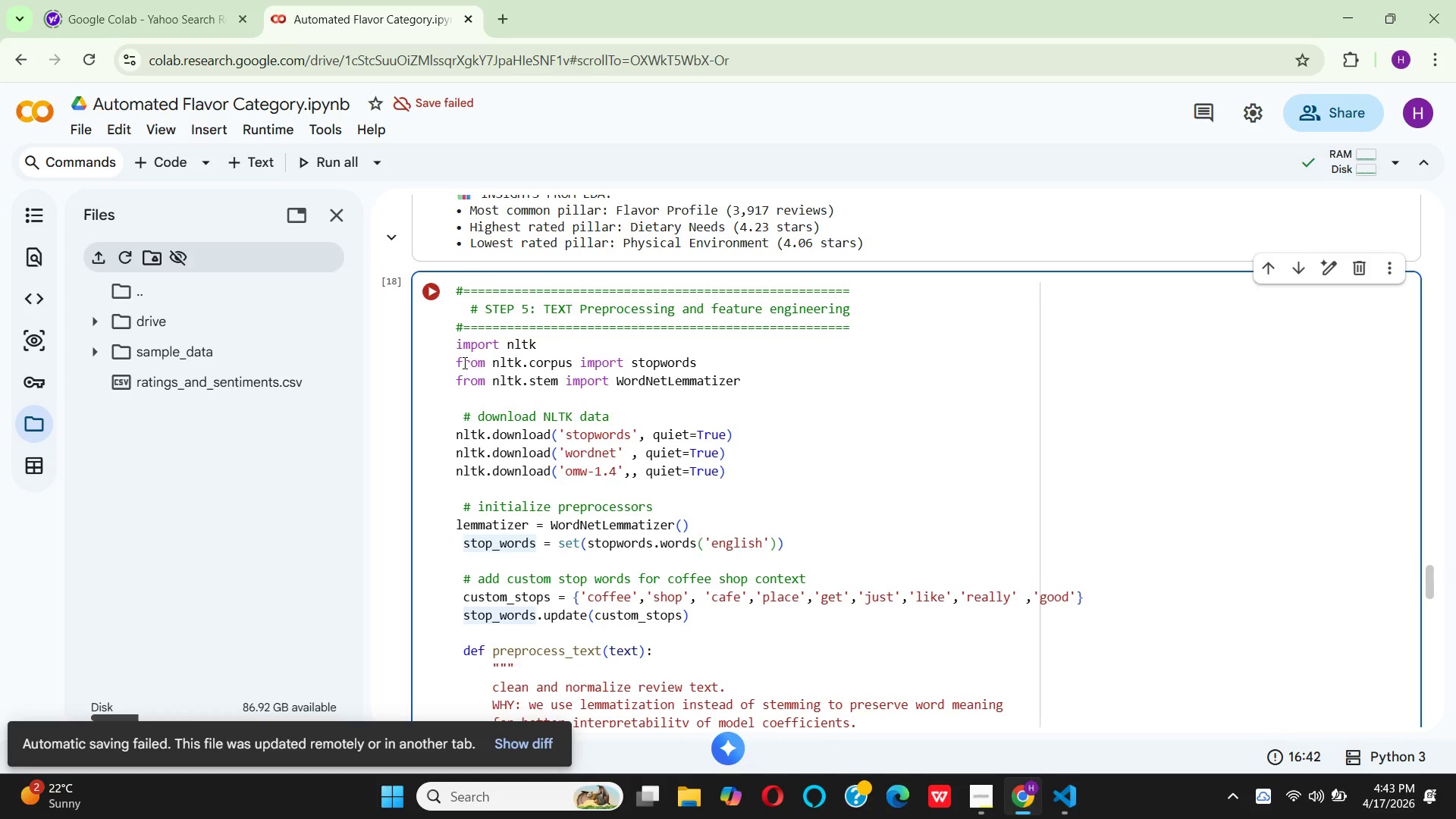 
key(Backspace)
 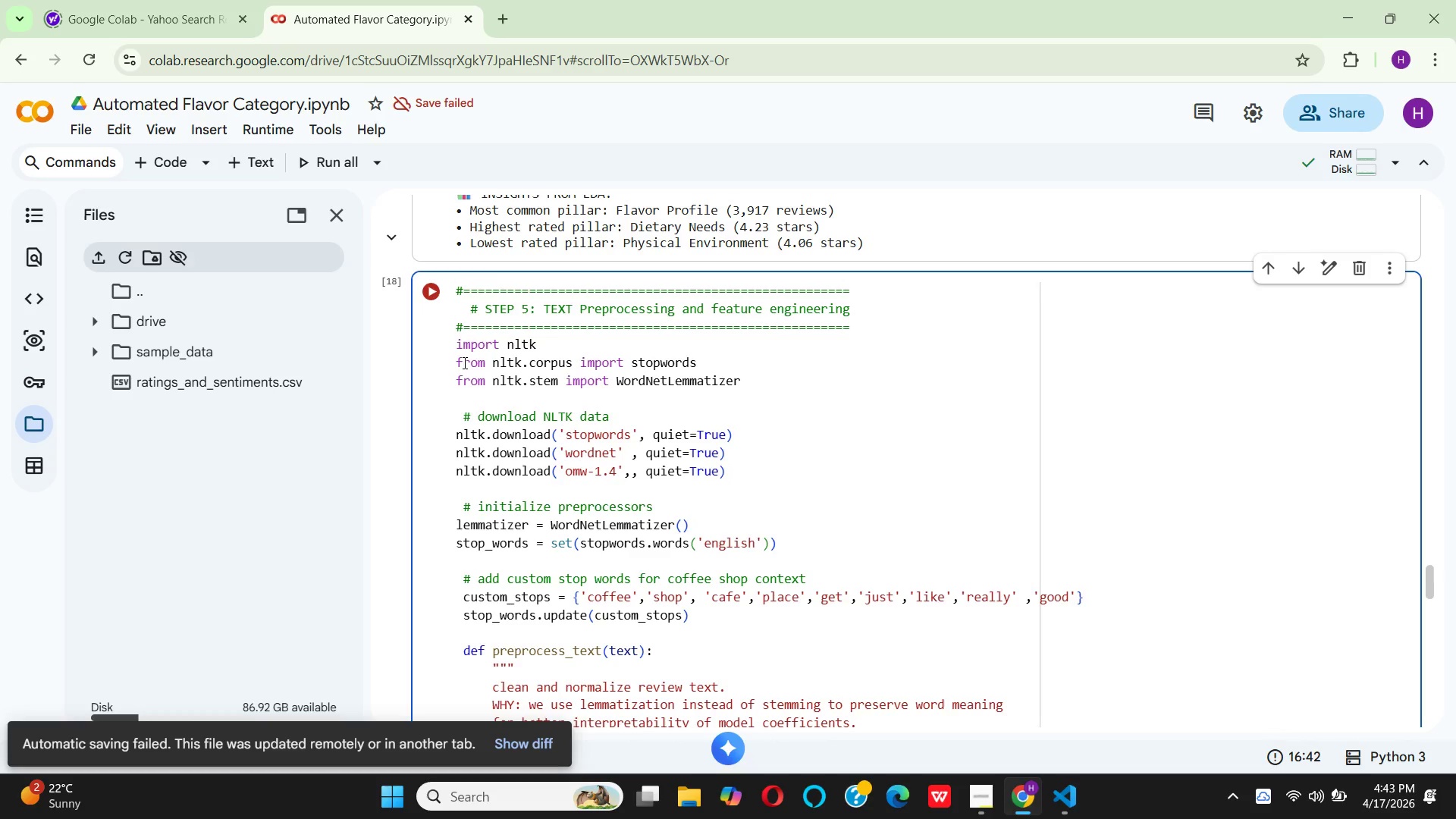 
key(ArrowDown)
 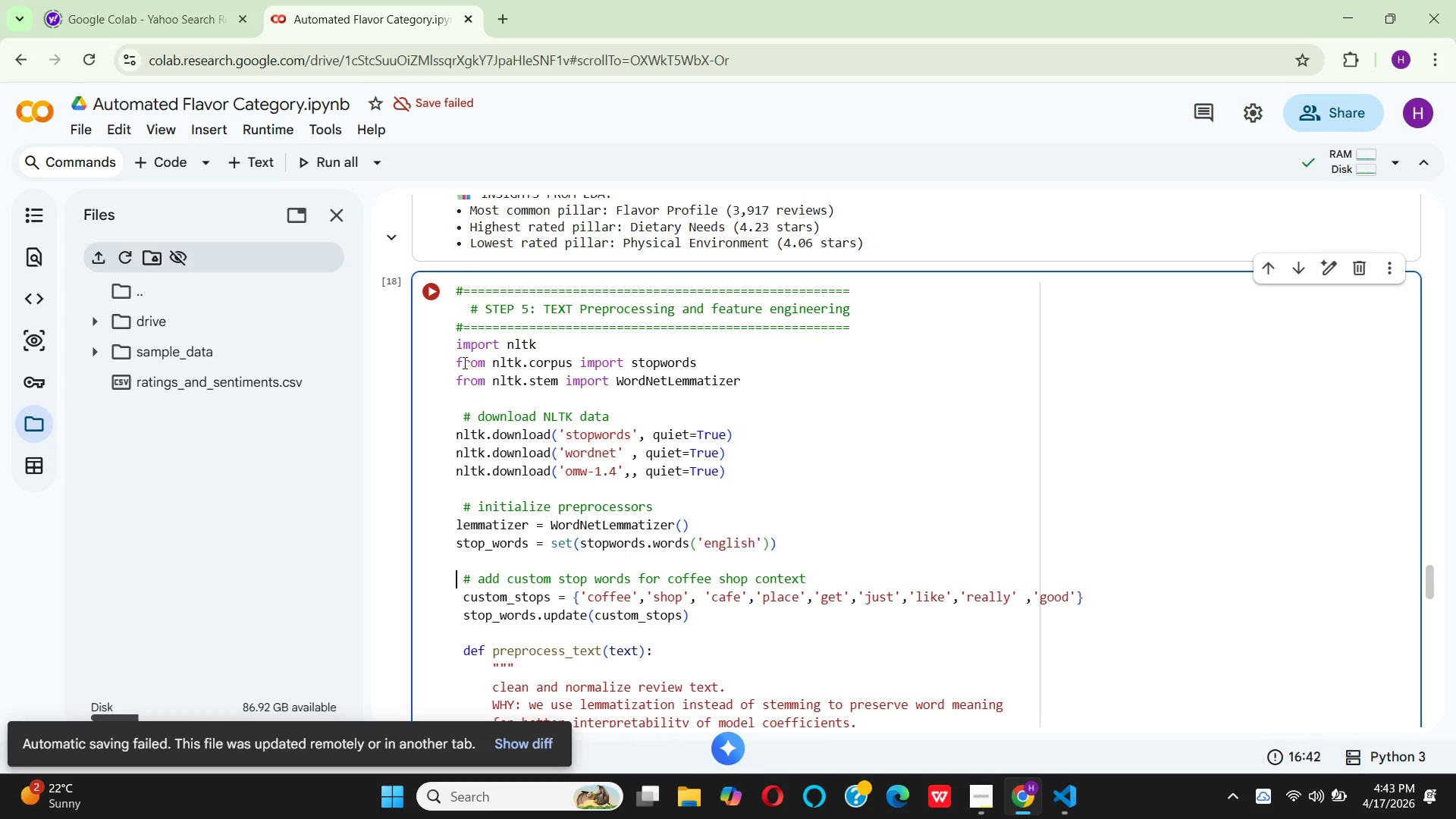 
key(ArrowDown)
 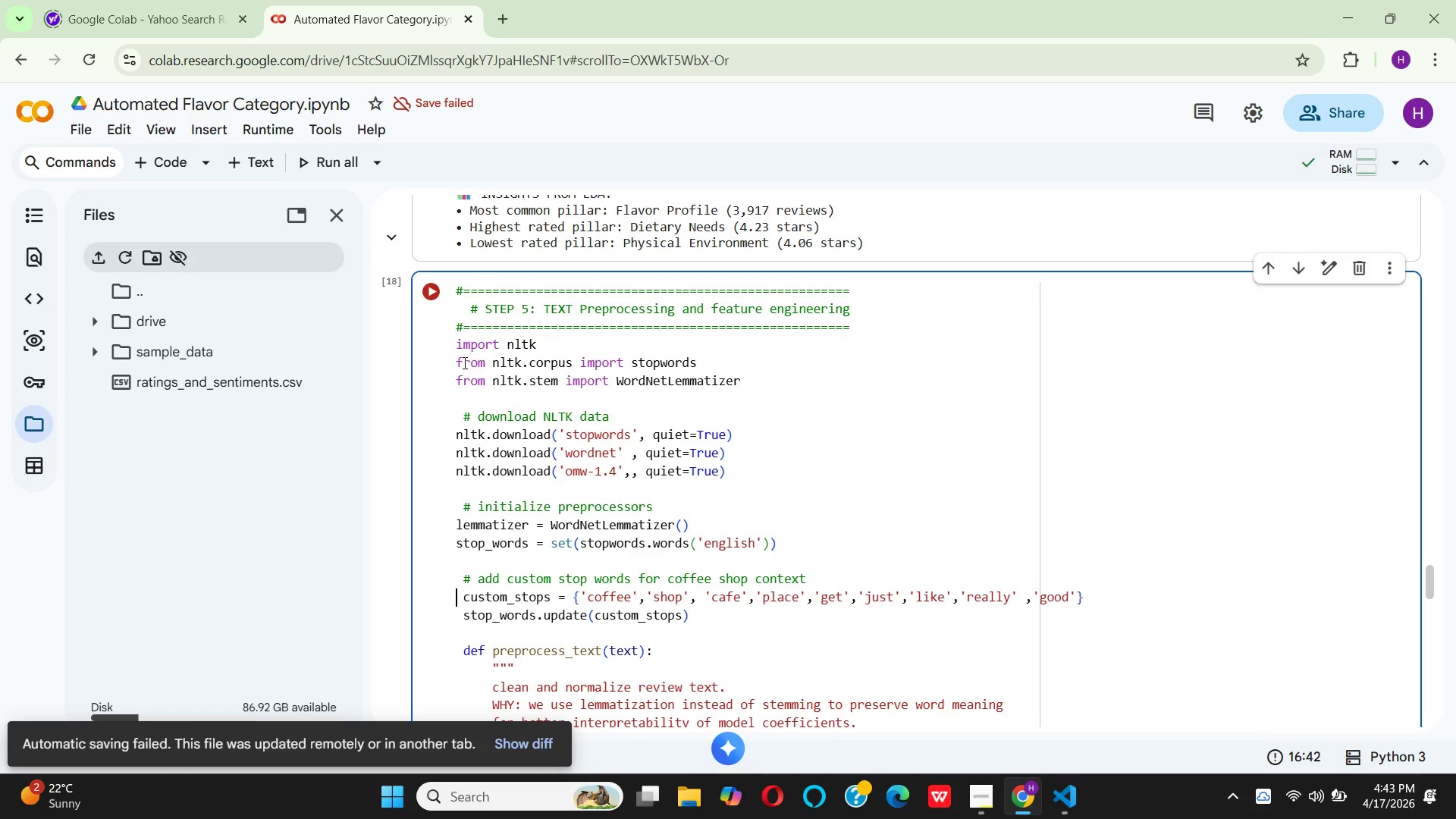 
key(ArrowDown)
 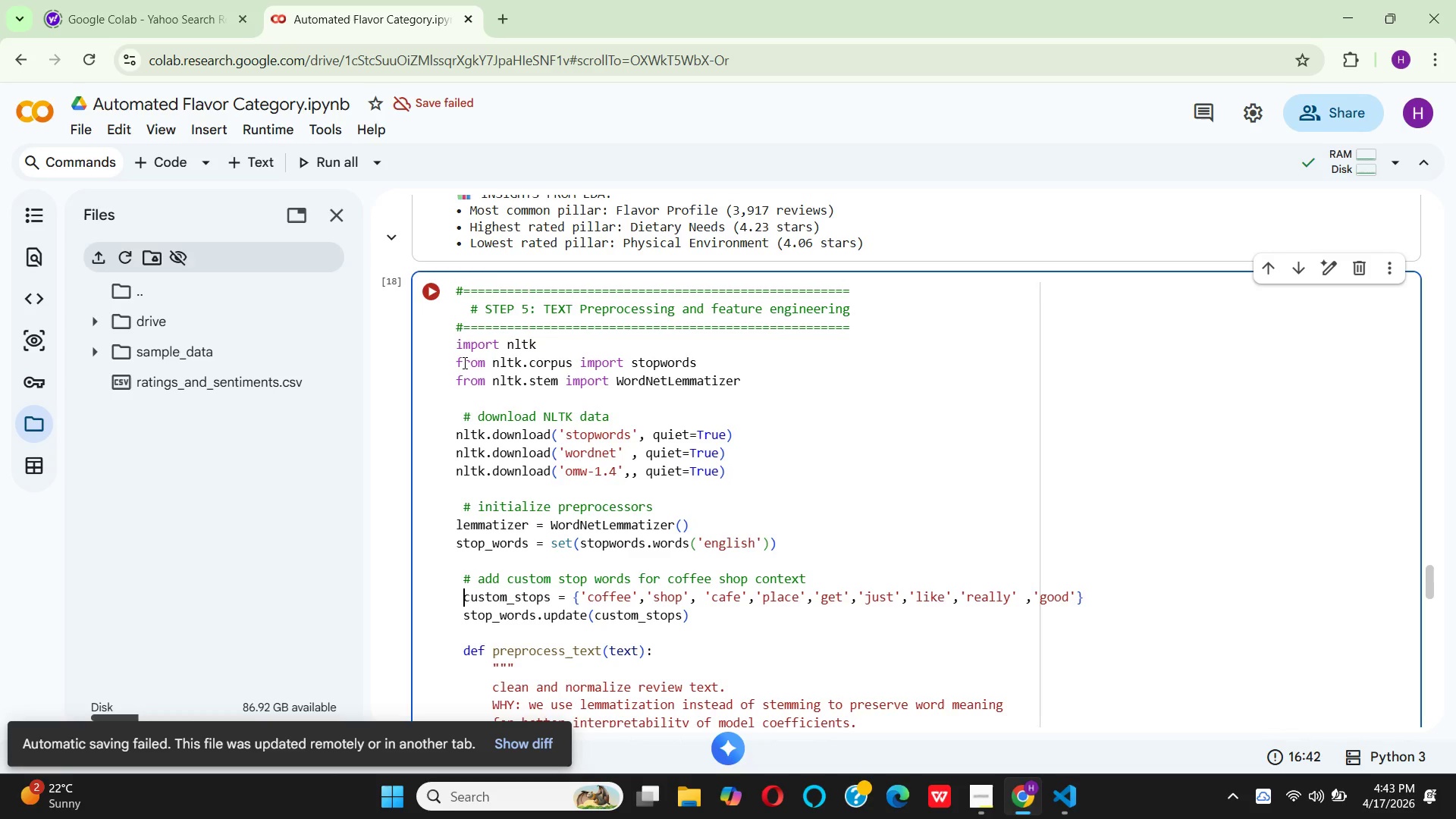 
key(ArrowRight)
 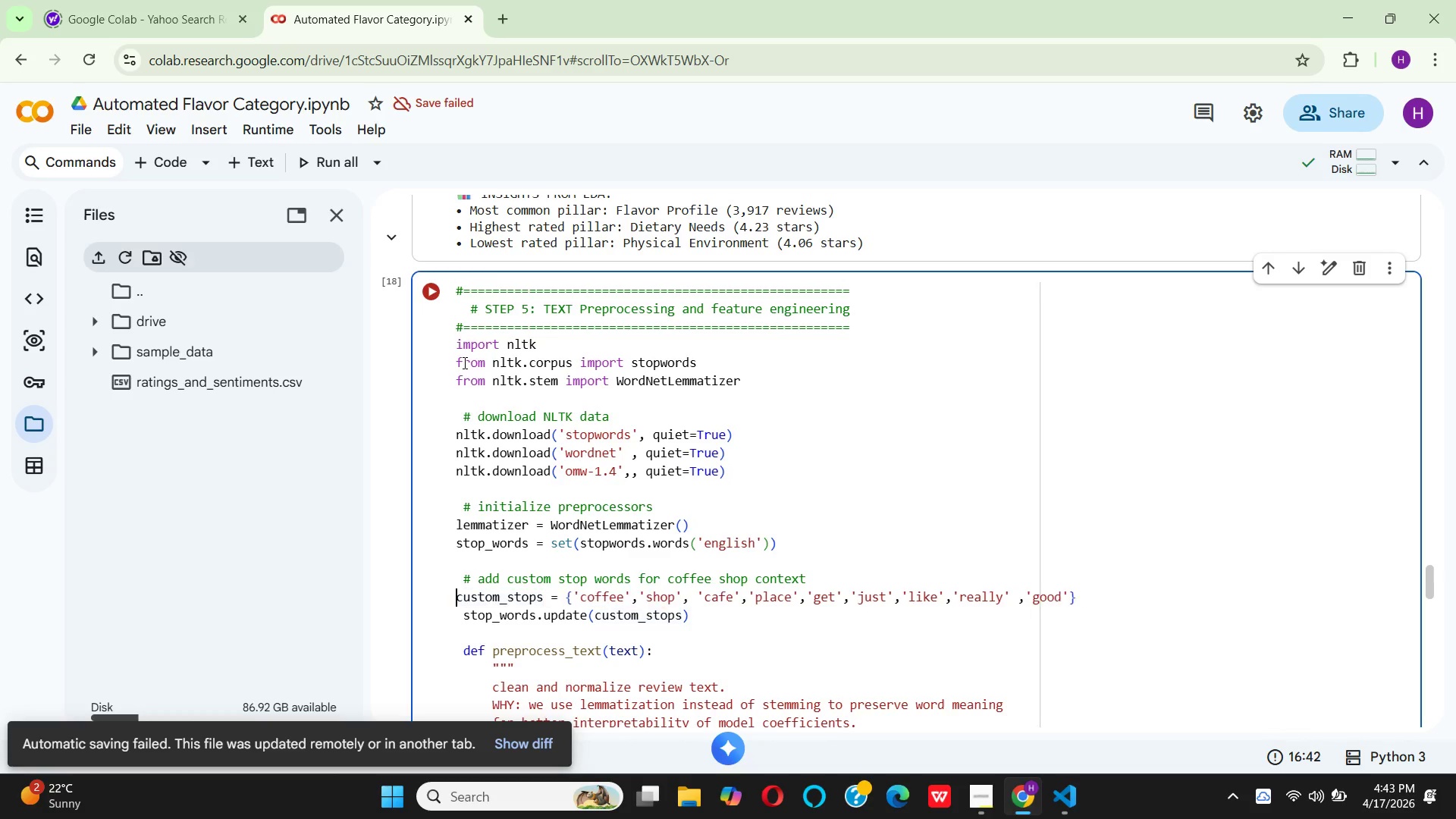 
key(Backspace)
 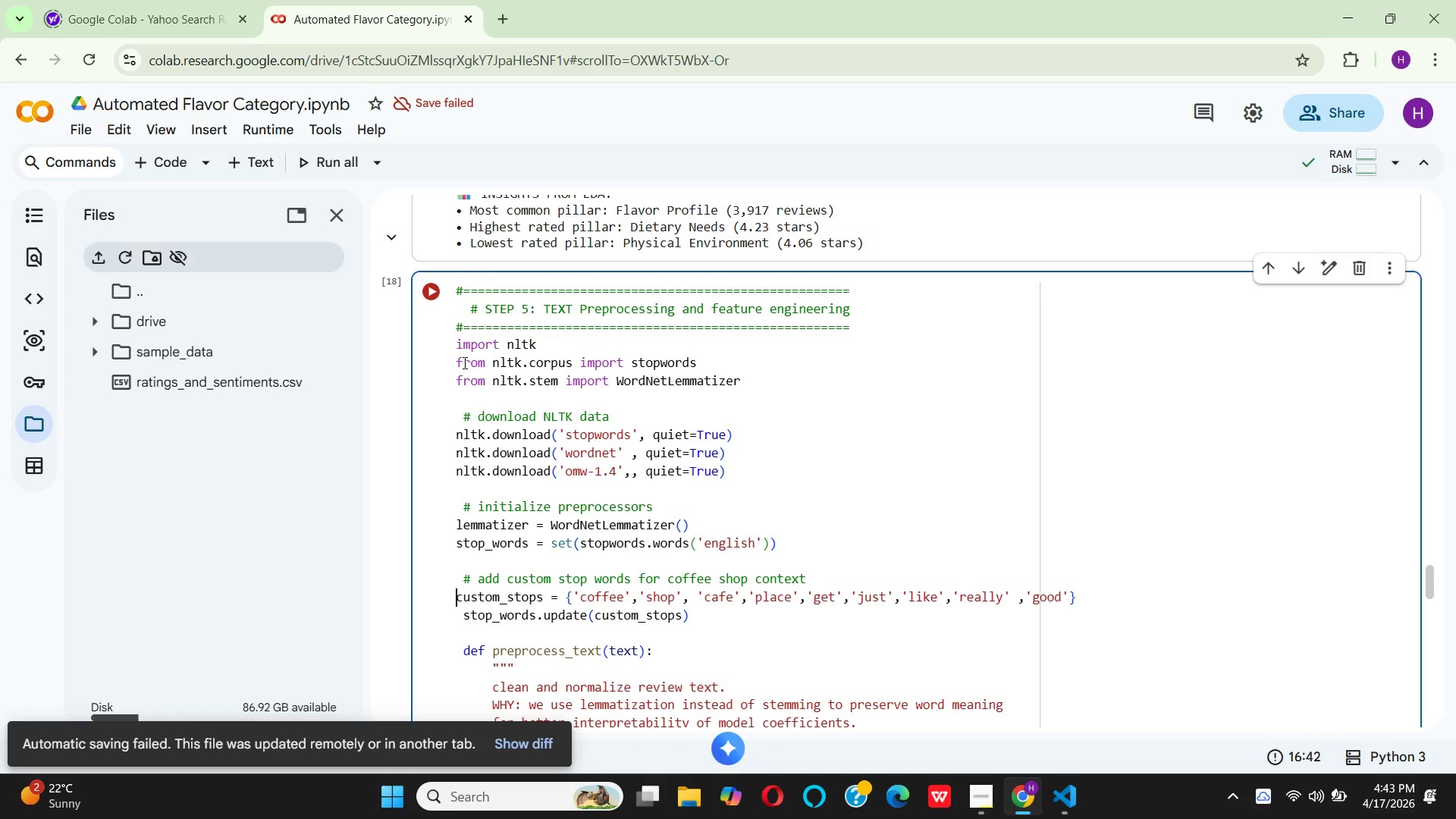 
key(ArrowDown)
 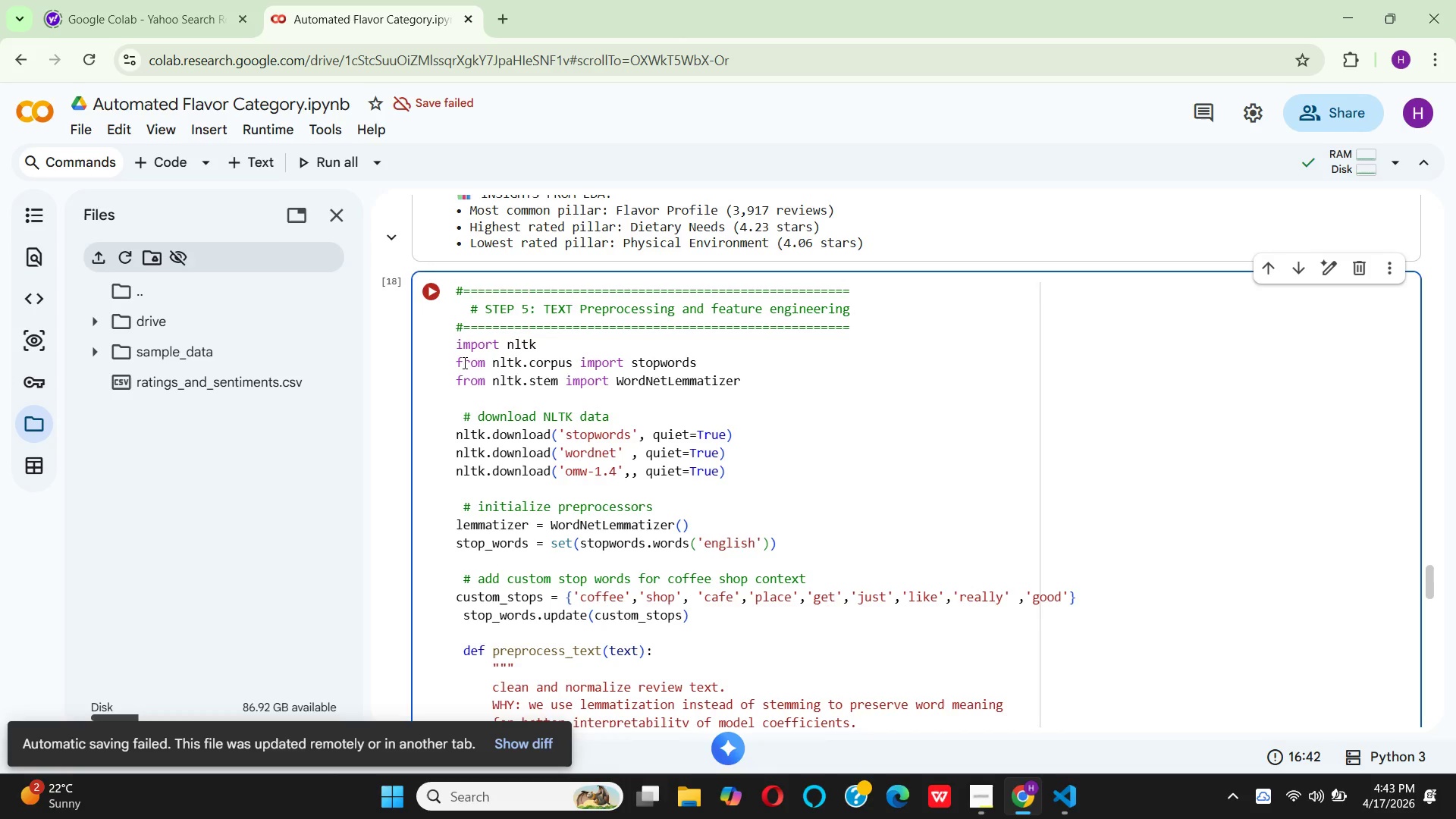 
key(ArrowRight)
 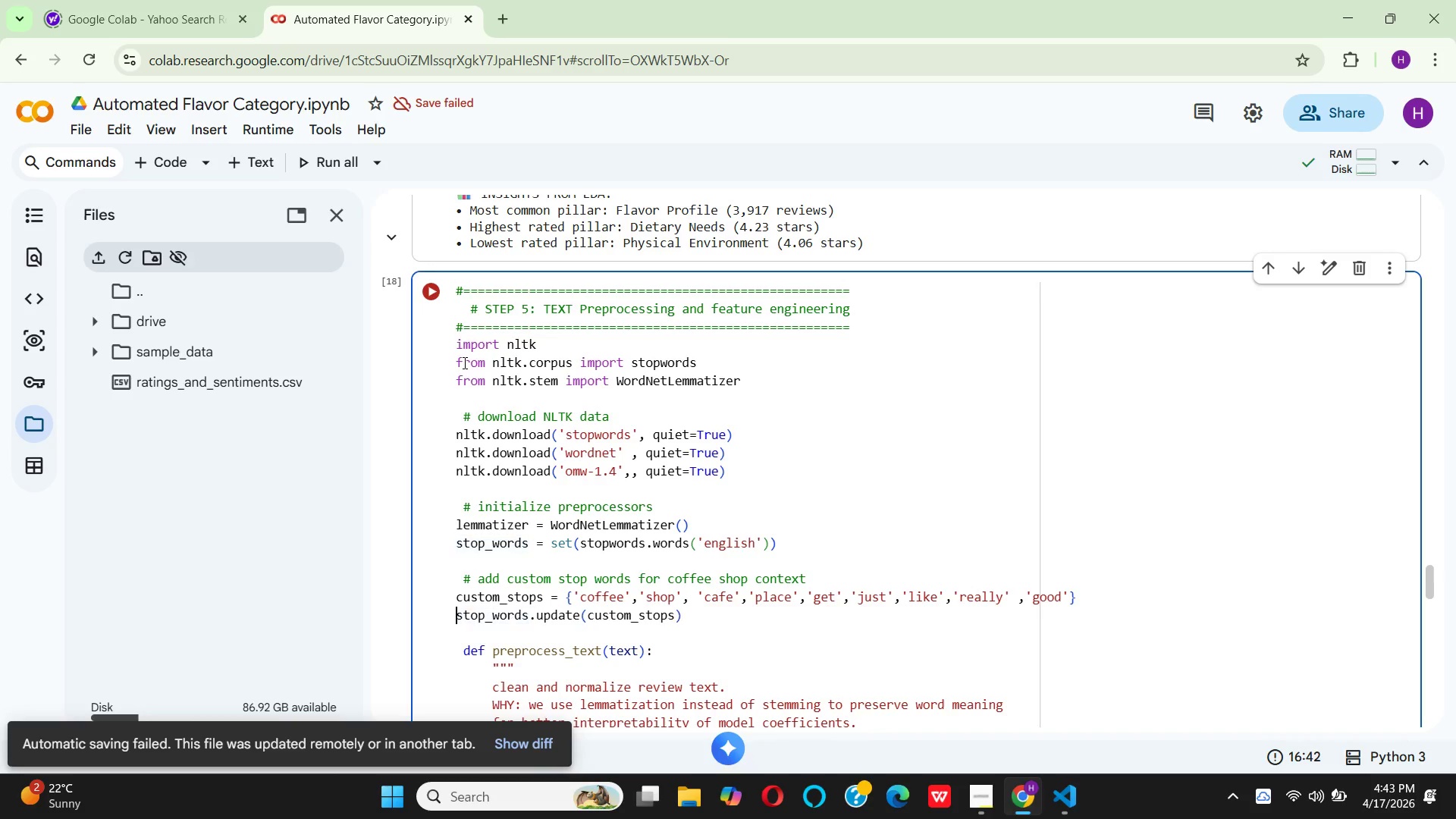 
key(Backspace)
 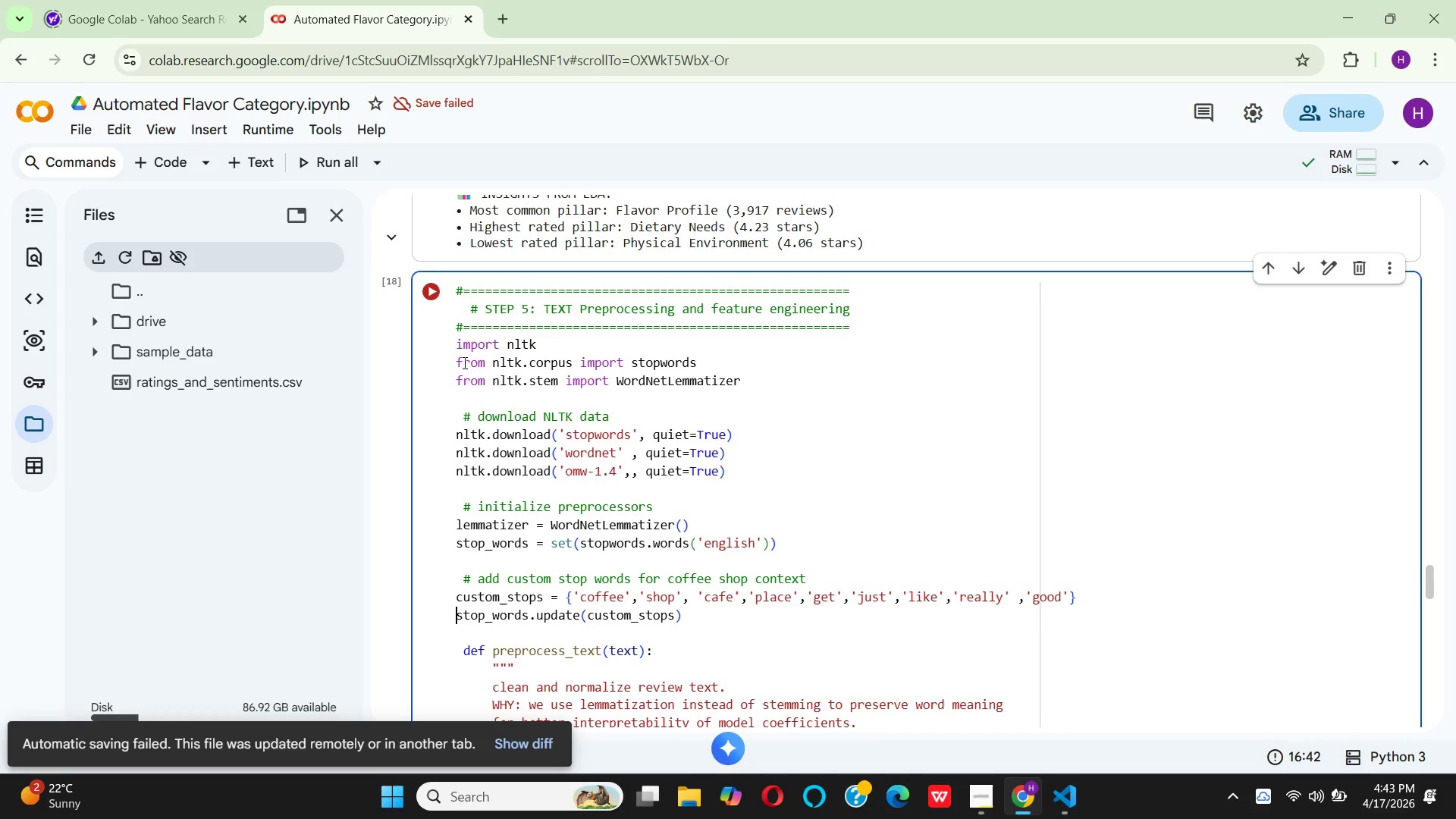 
key(ArrowDown)
 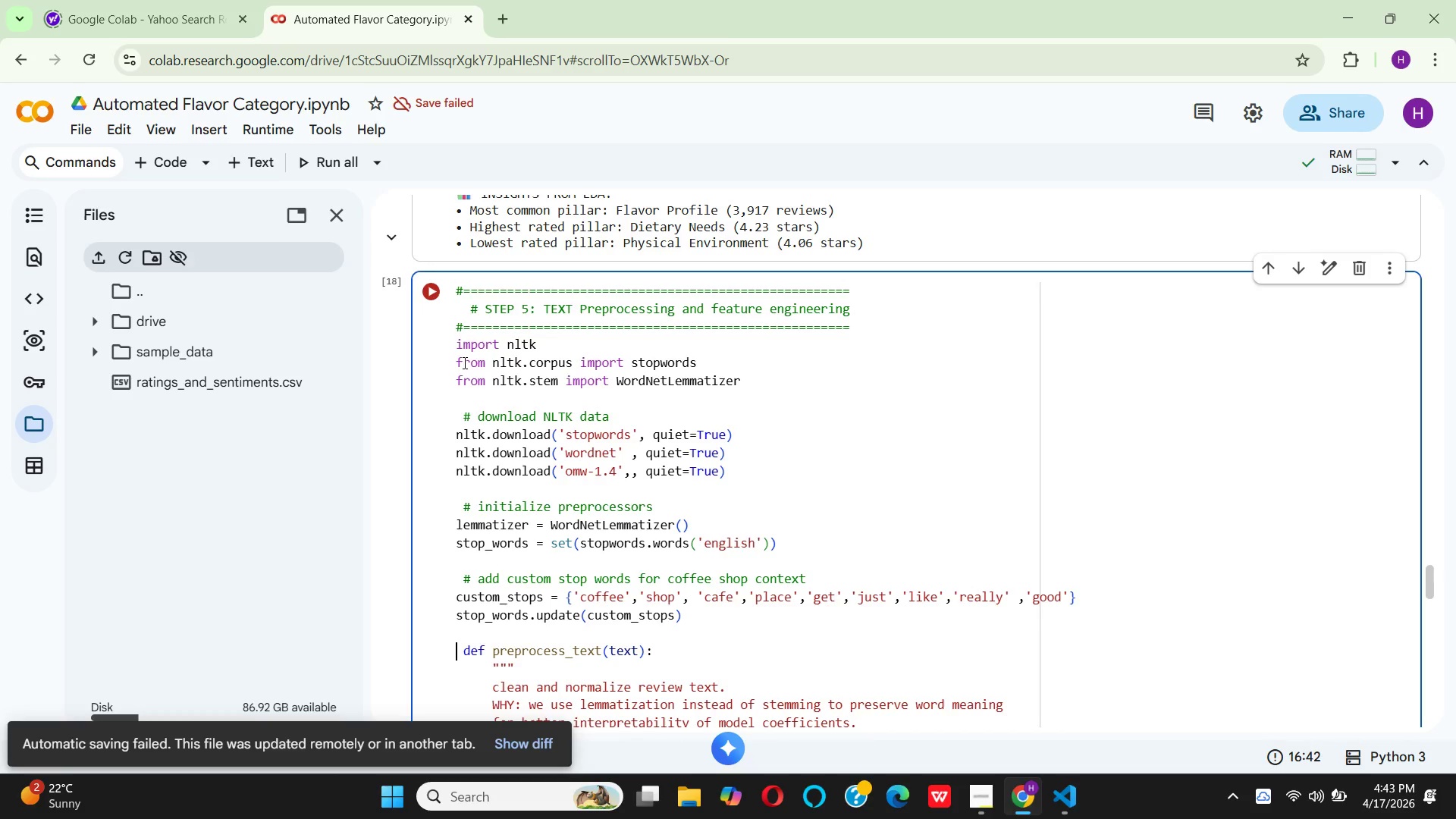 
key(ArrowDown)
 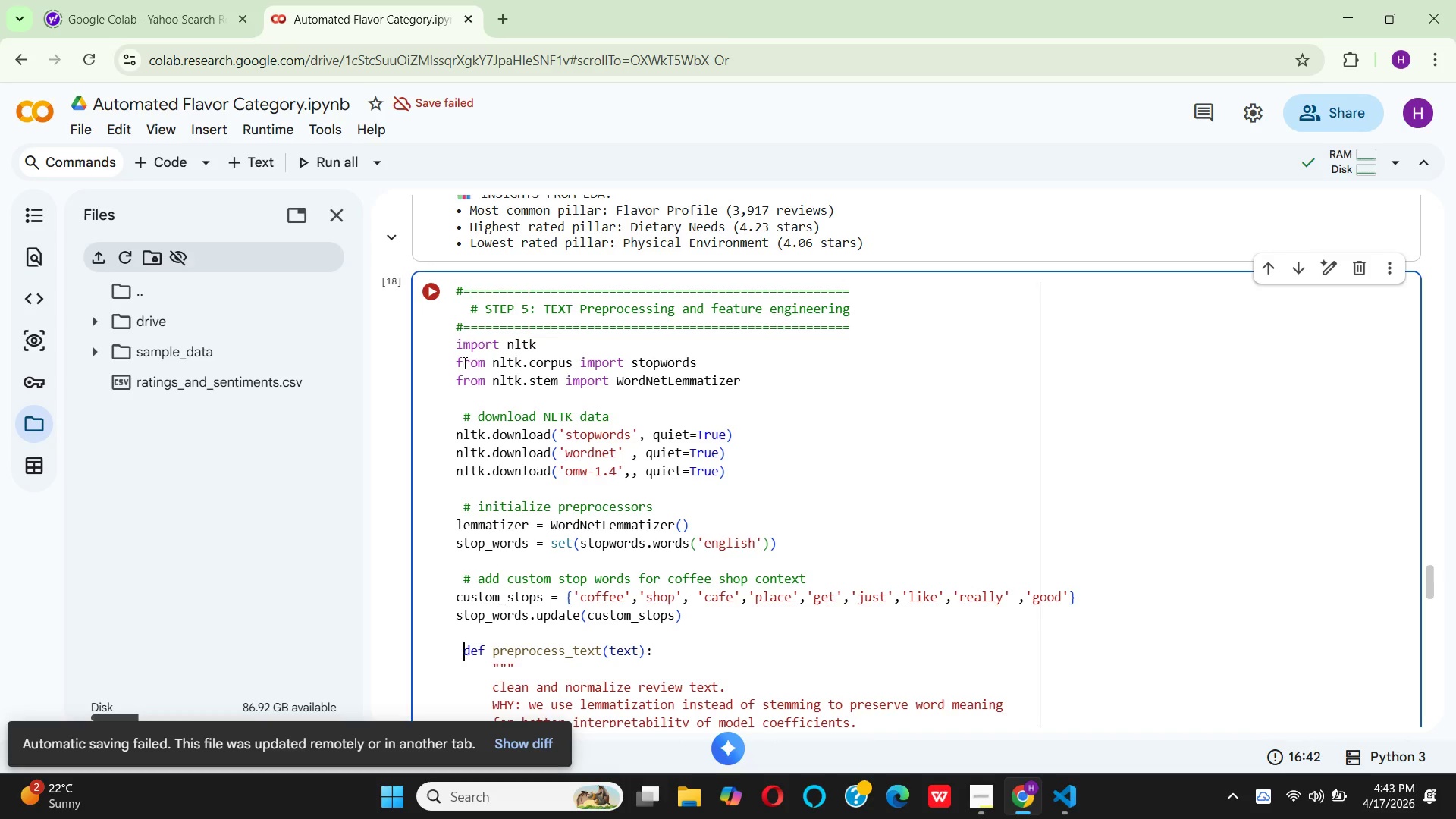 
key(ArrowRight)
 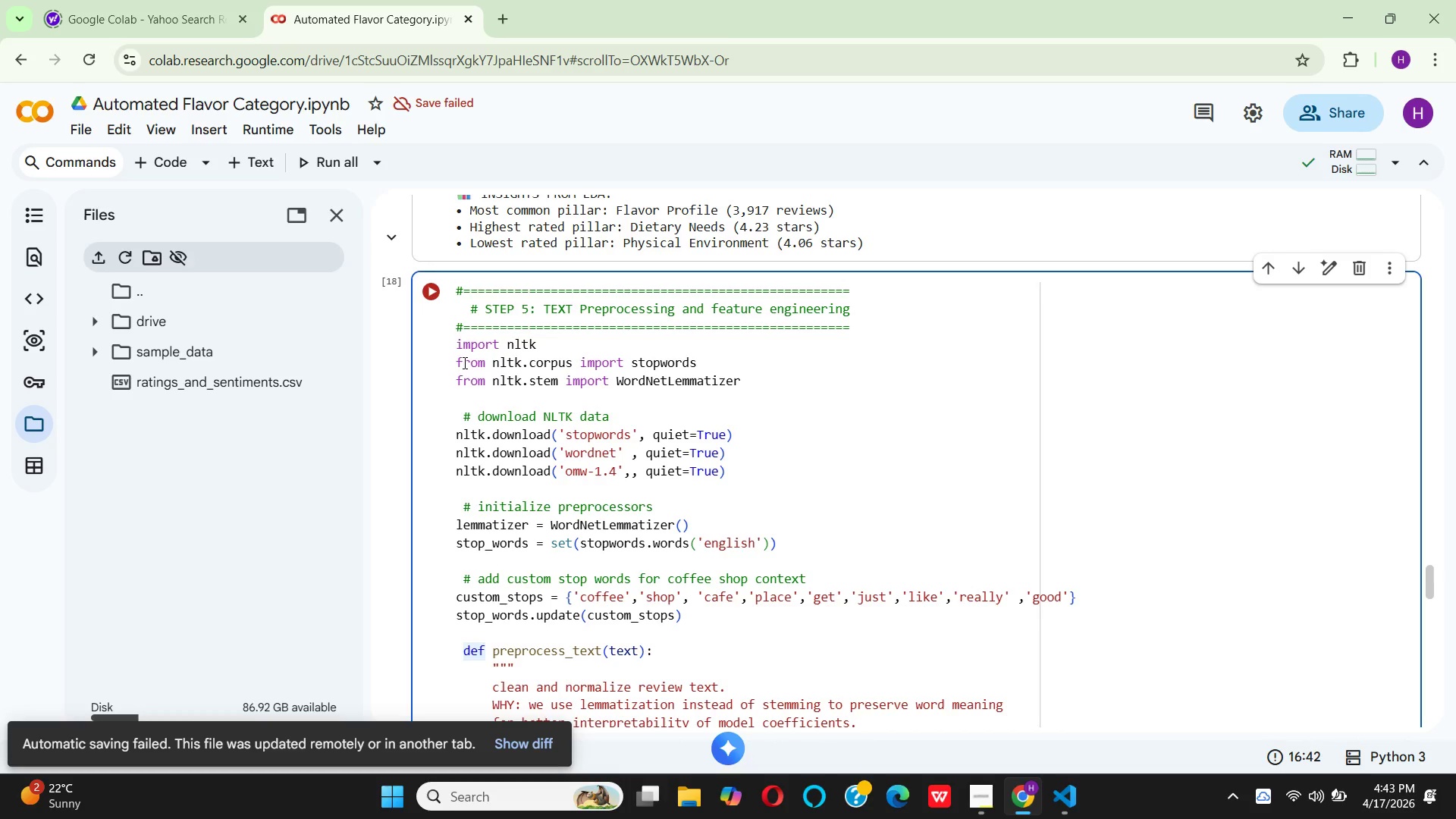 
key(Backspace)
 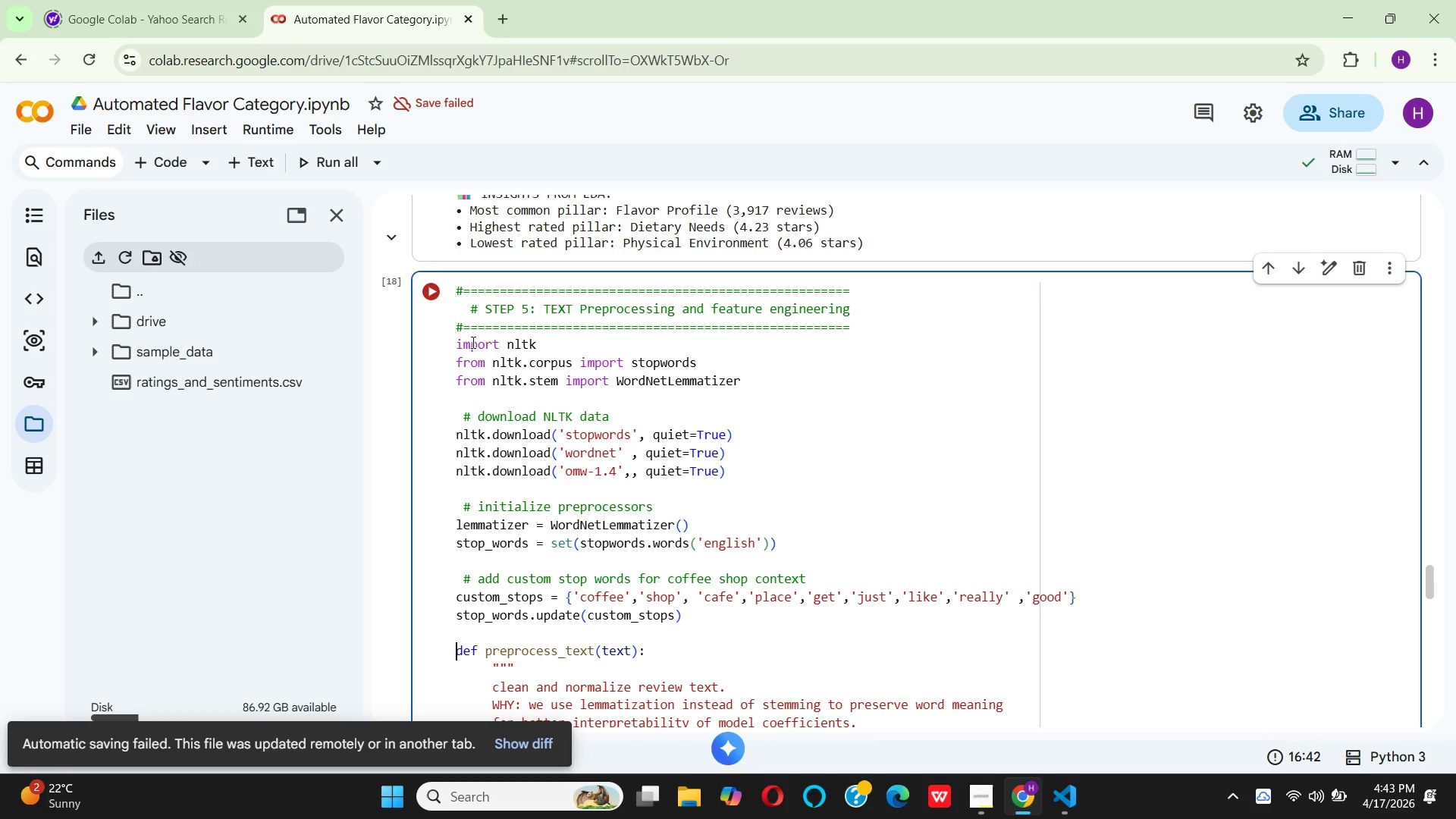 
scroll: coordinate [469, 662], scroll_direction: down, amount: 7.0
 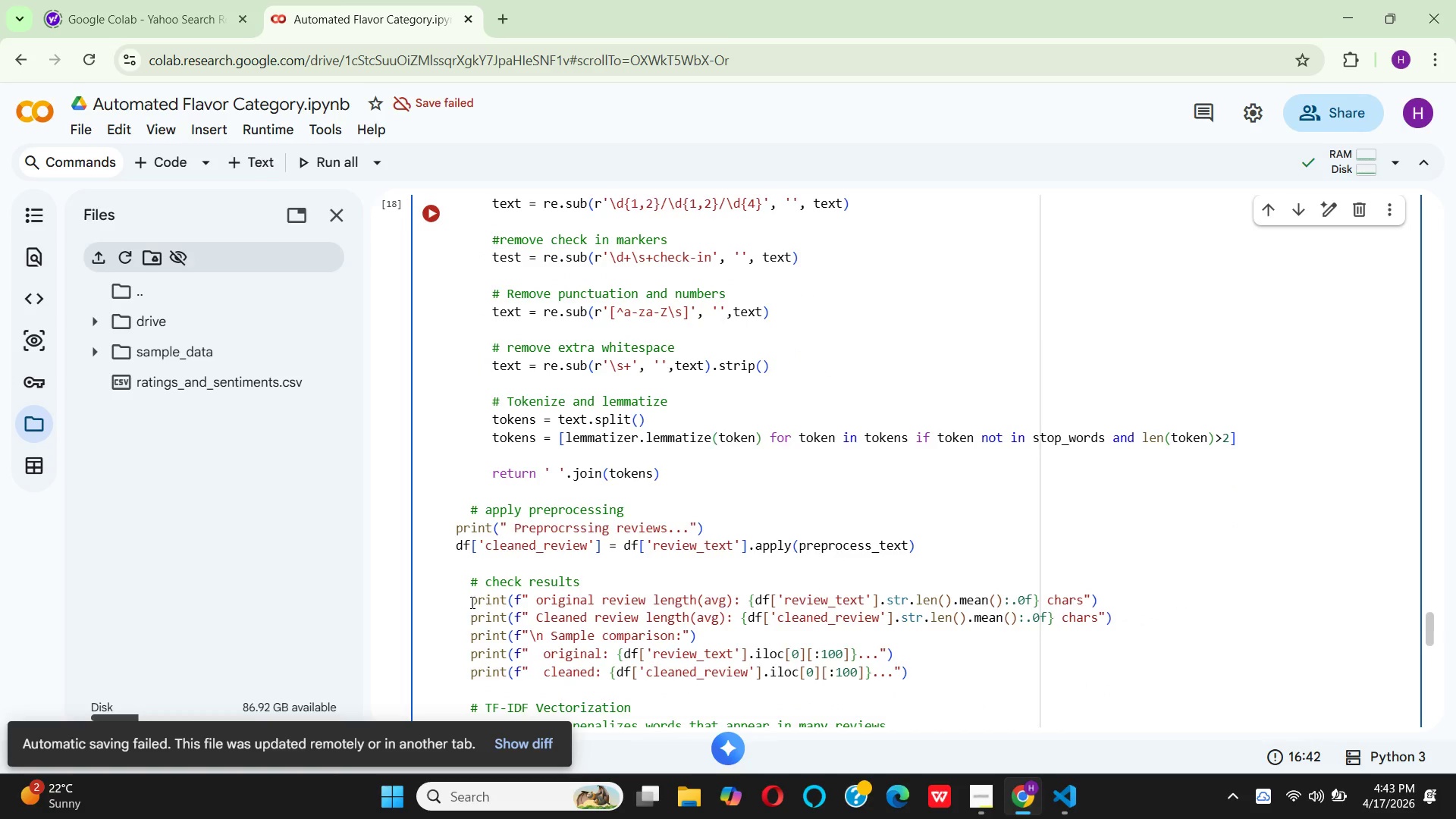 
left_click([471, 602])
 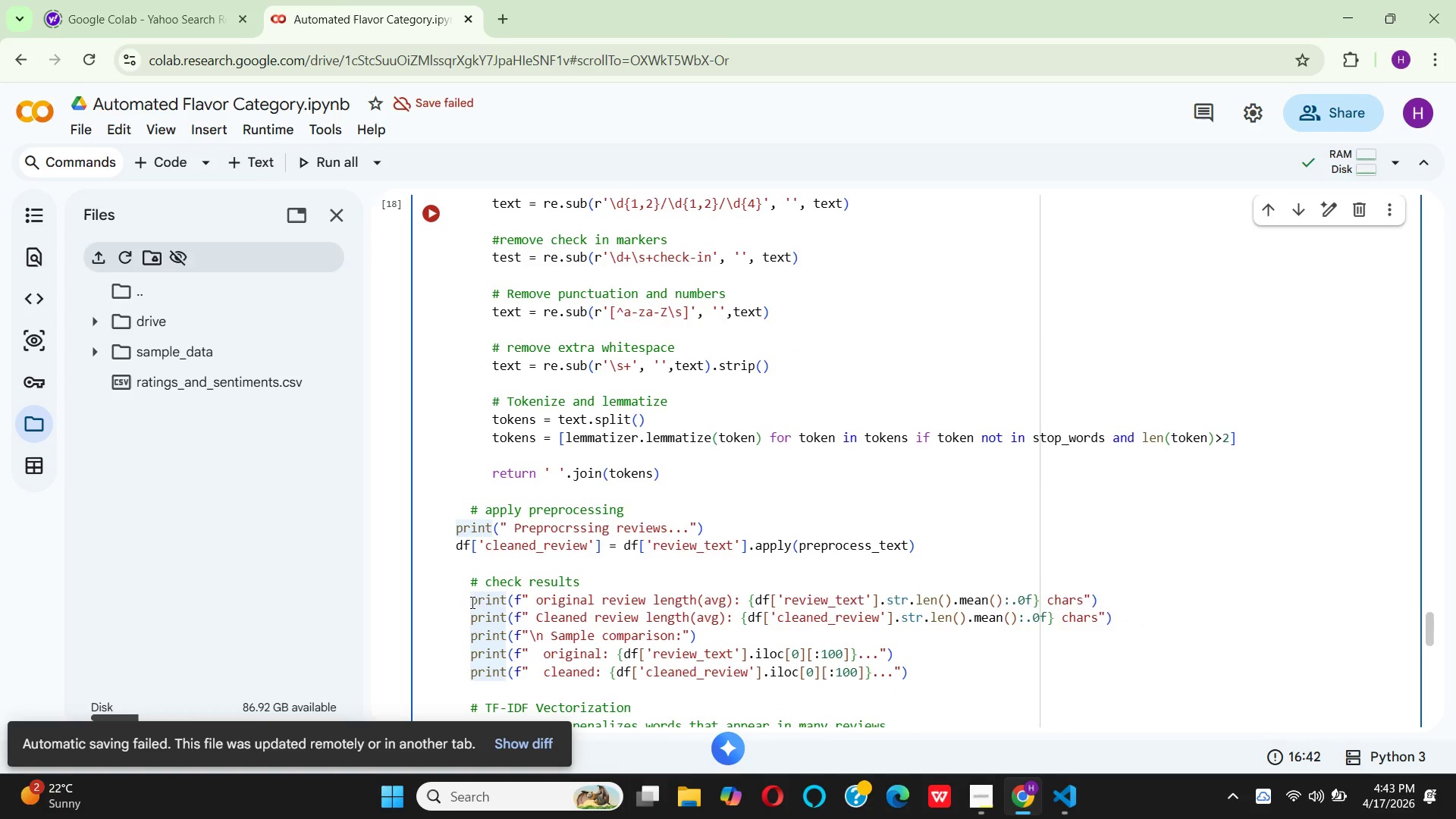 
key(Backspace)
 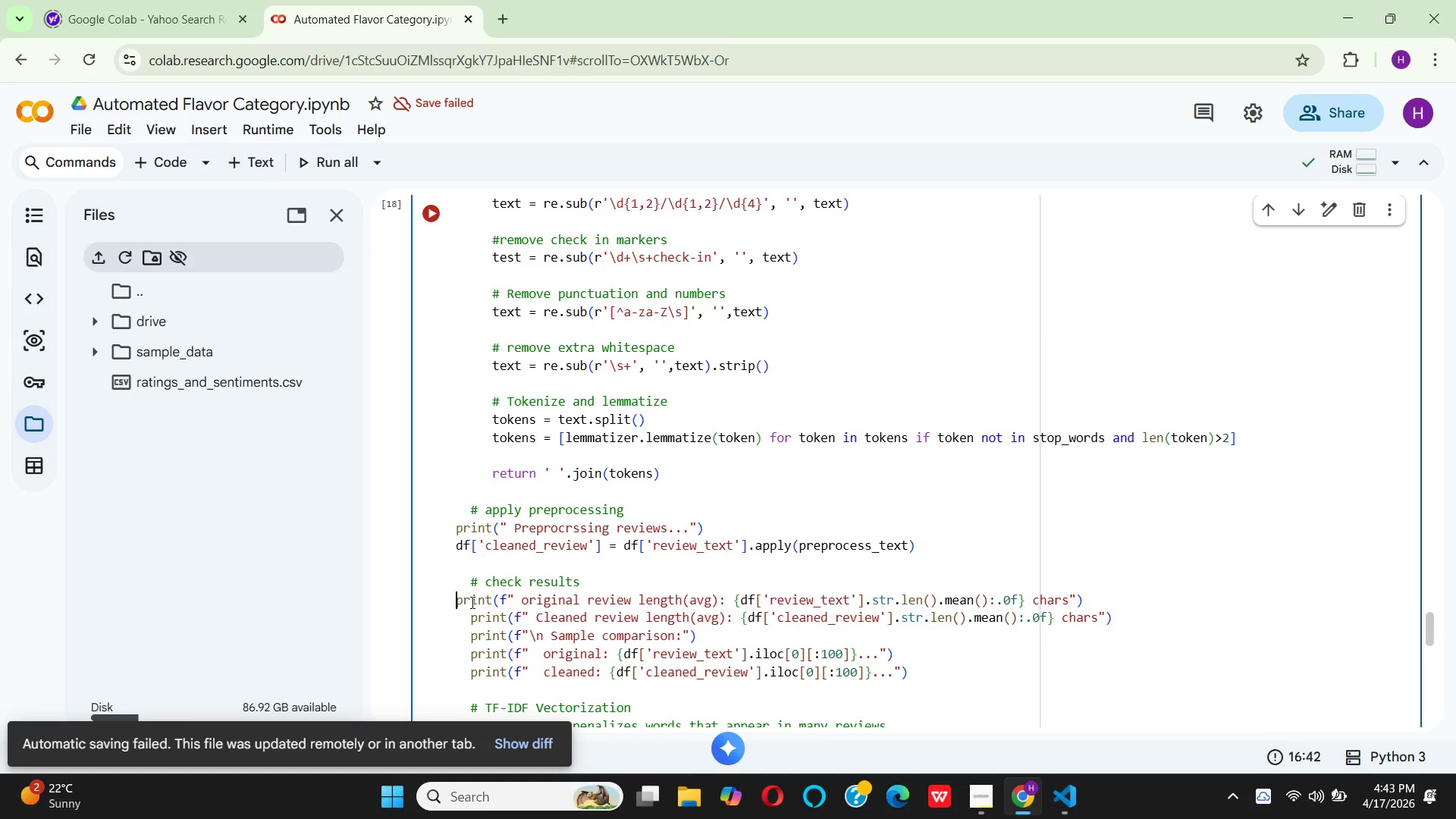 
key(ArrowDown)
 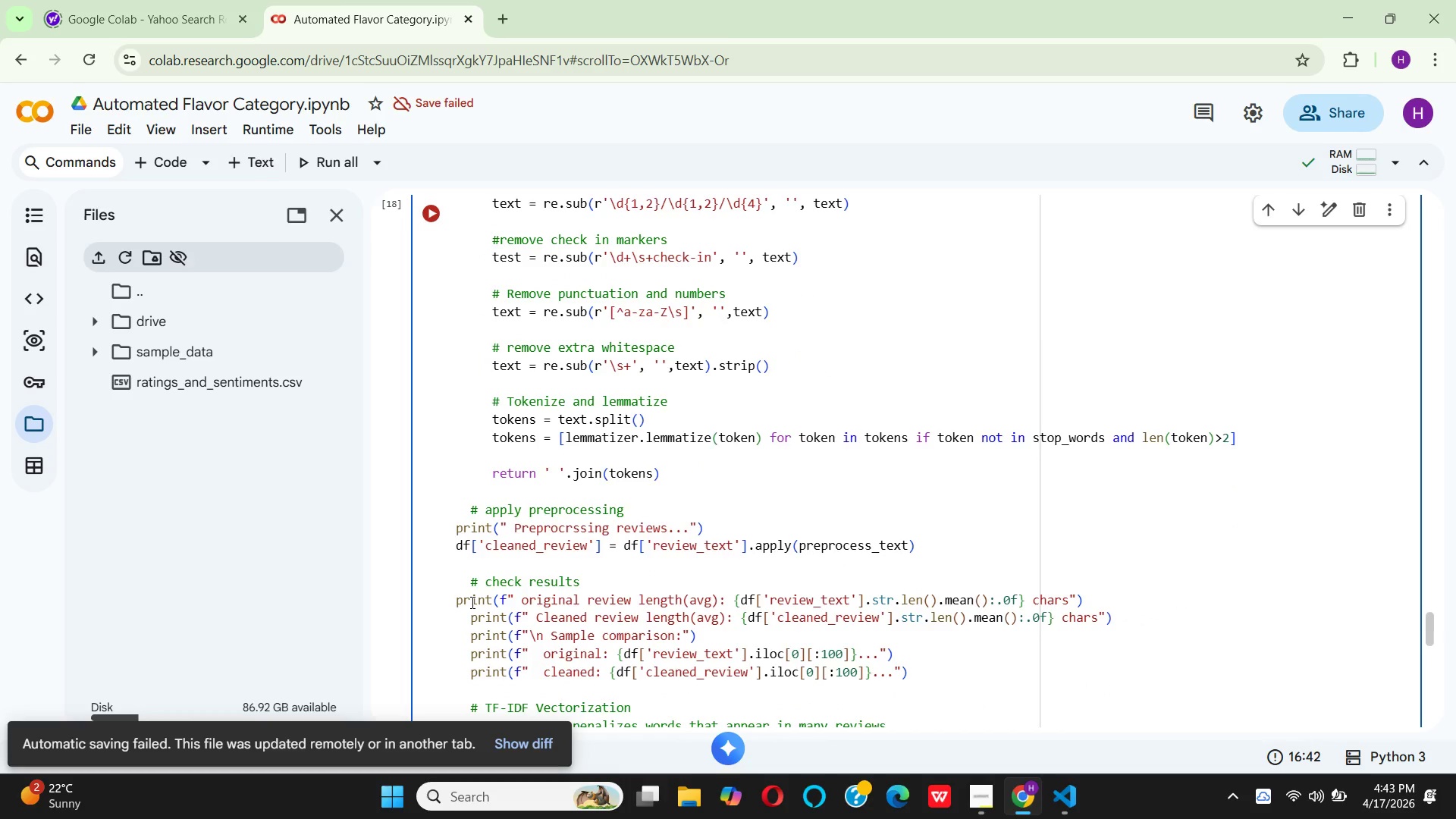 
key(ArrowRight)
 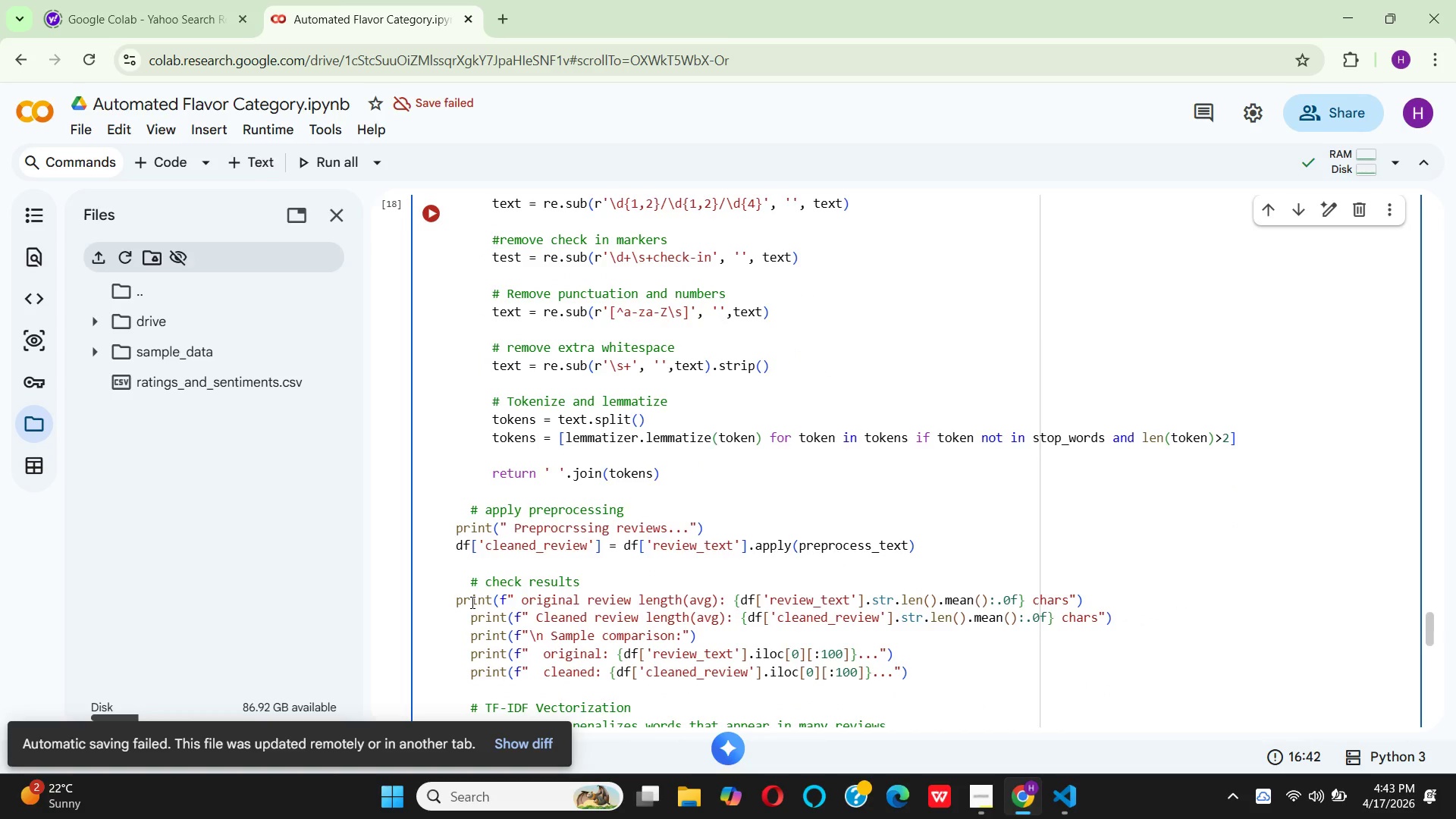 
key(ArrowRight)
 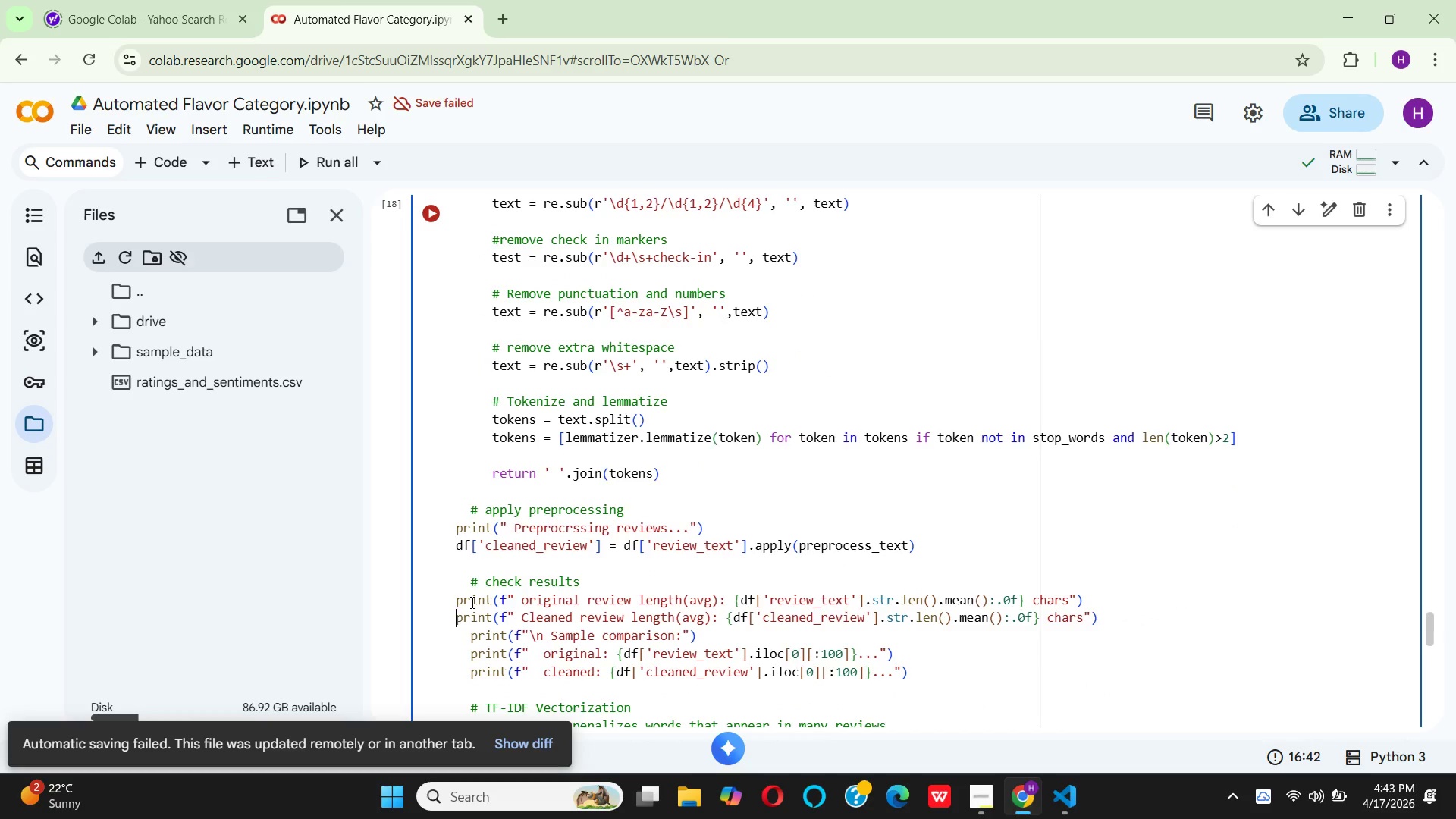 
key(Backspace)
 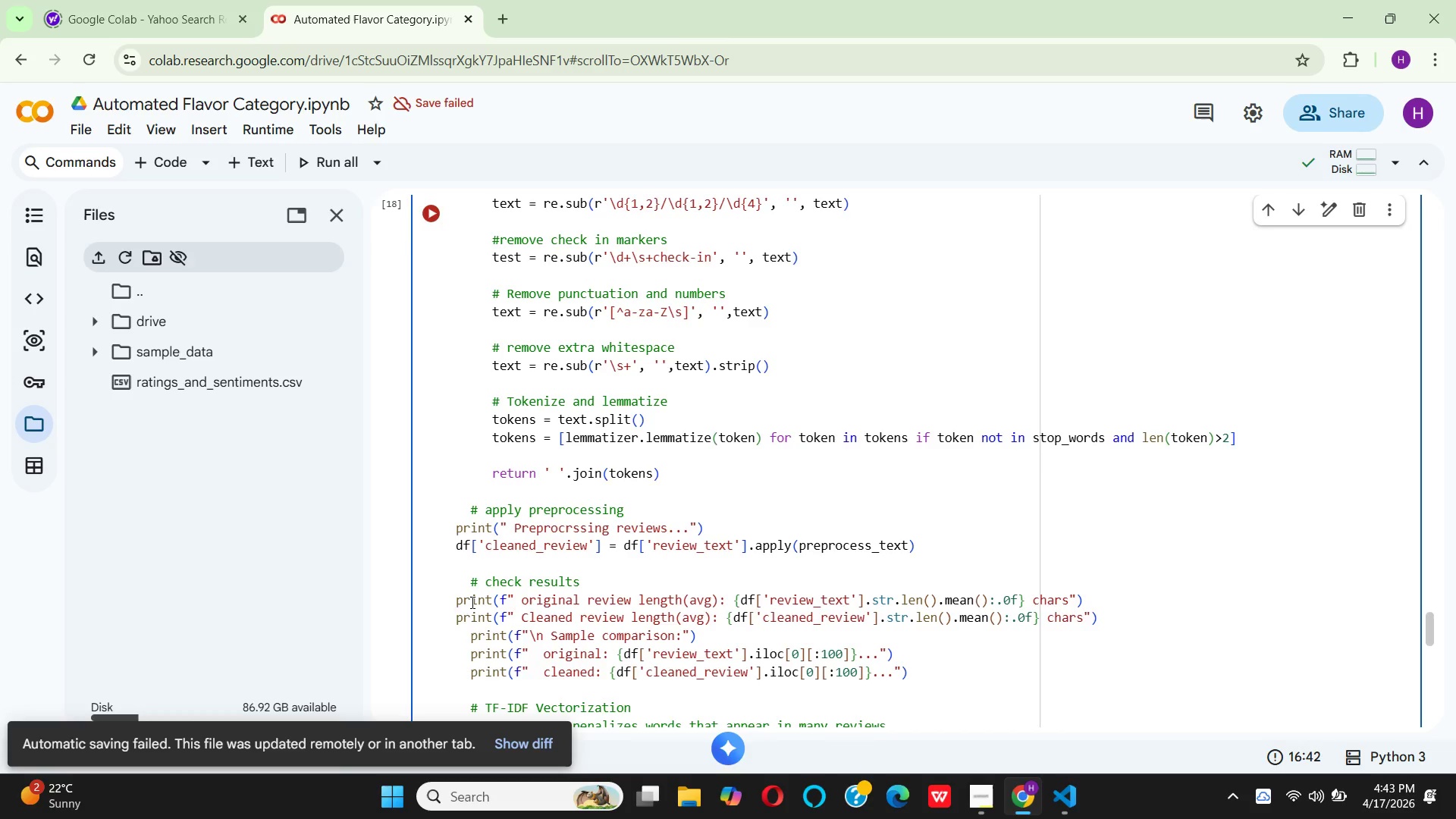 
key(ArrowDown)
 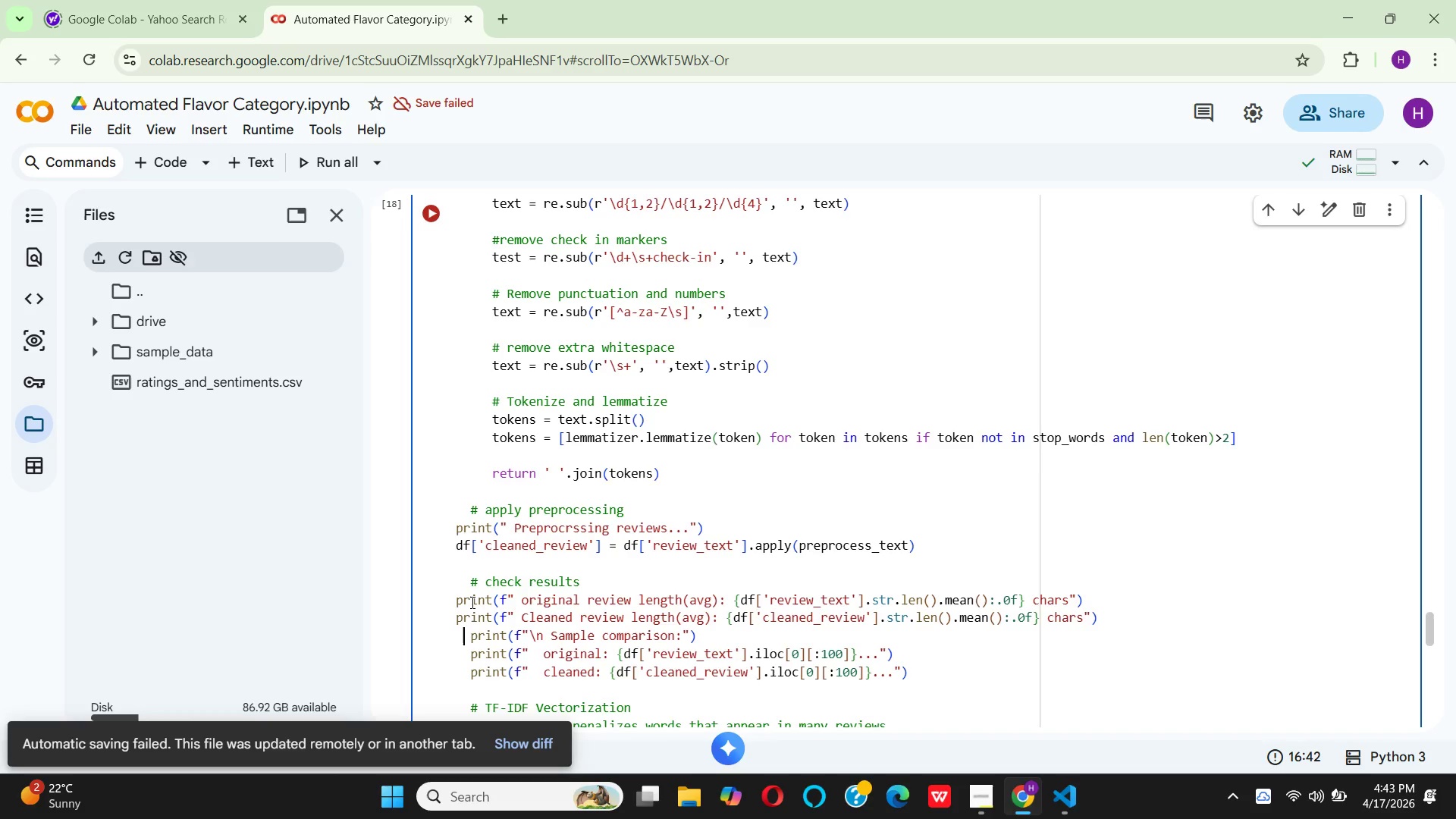 
key(ArrowRight)
 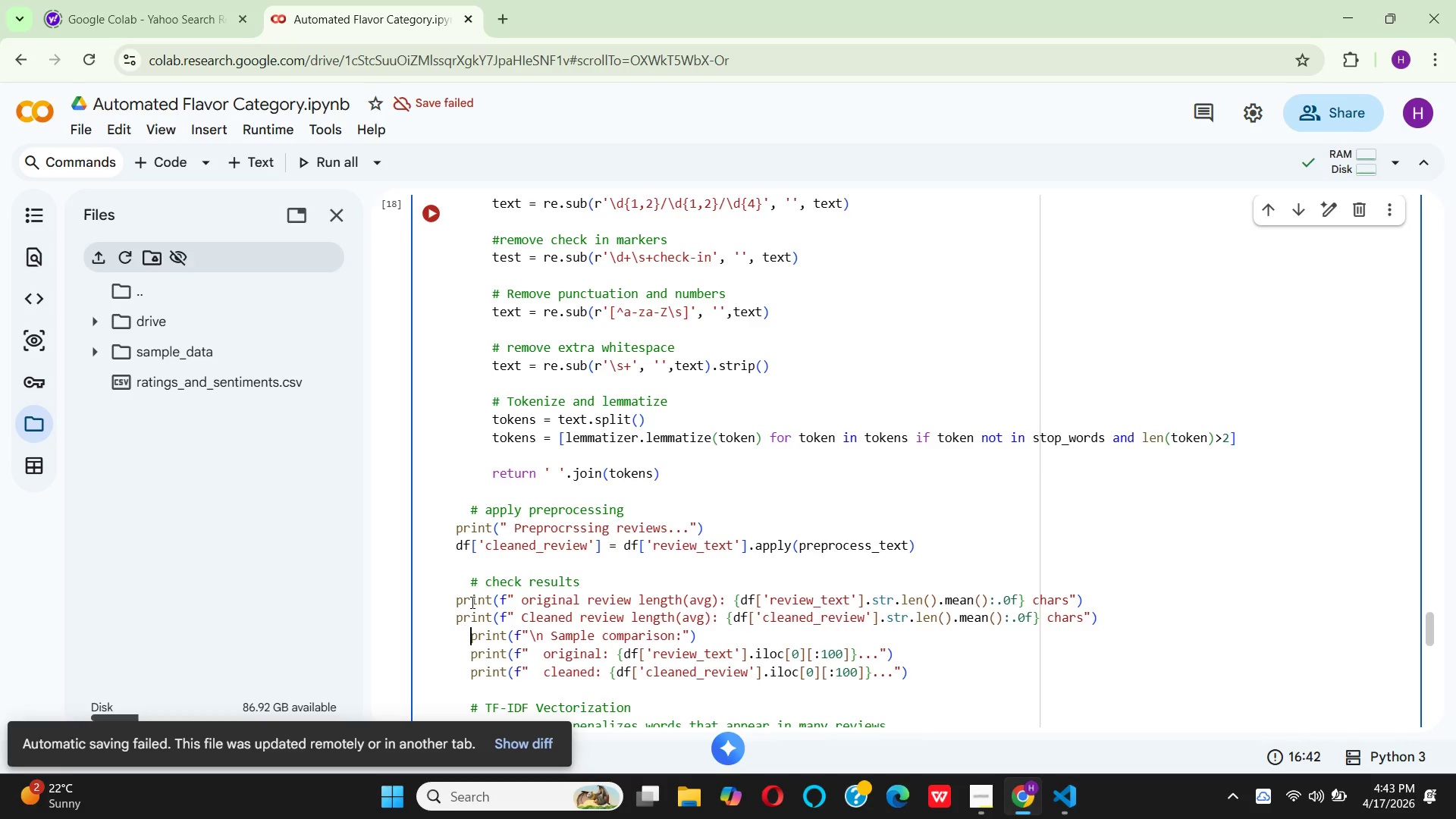 
key(ArrowRight)
 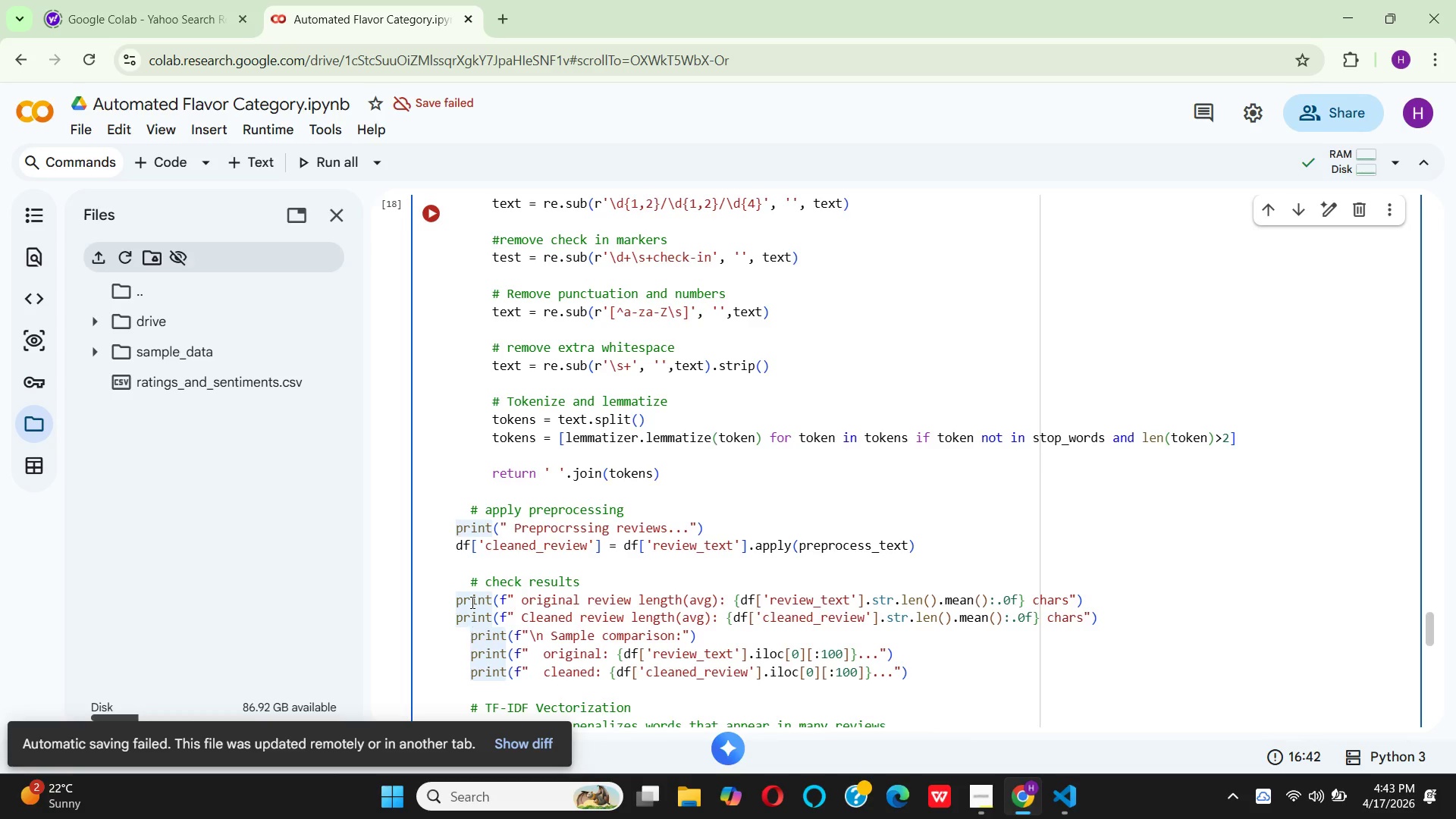 
key(Backspace)
 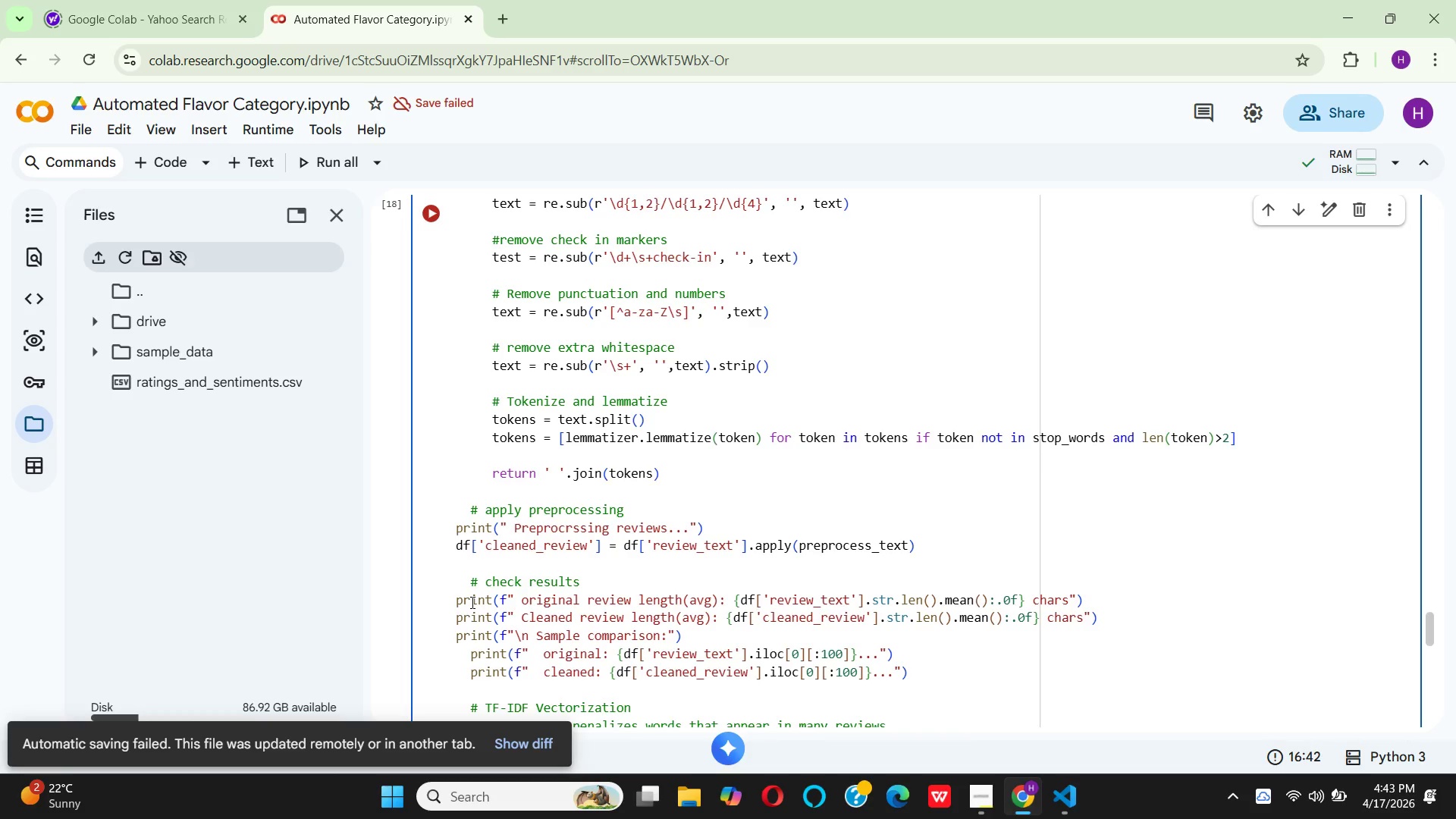 
key(ArrowDown)
 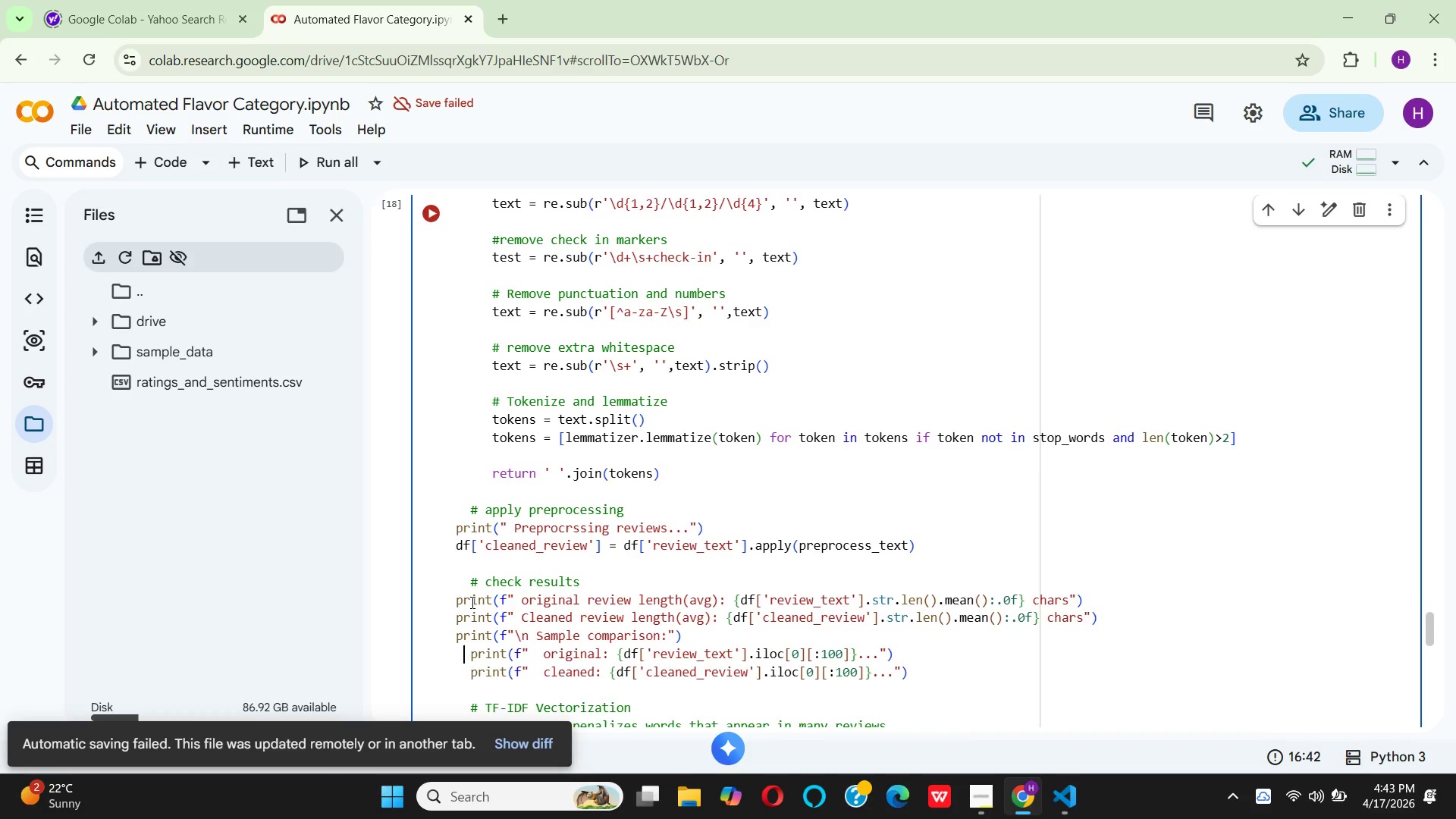 
key(ArrowRight)
 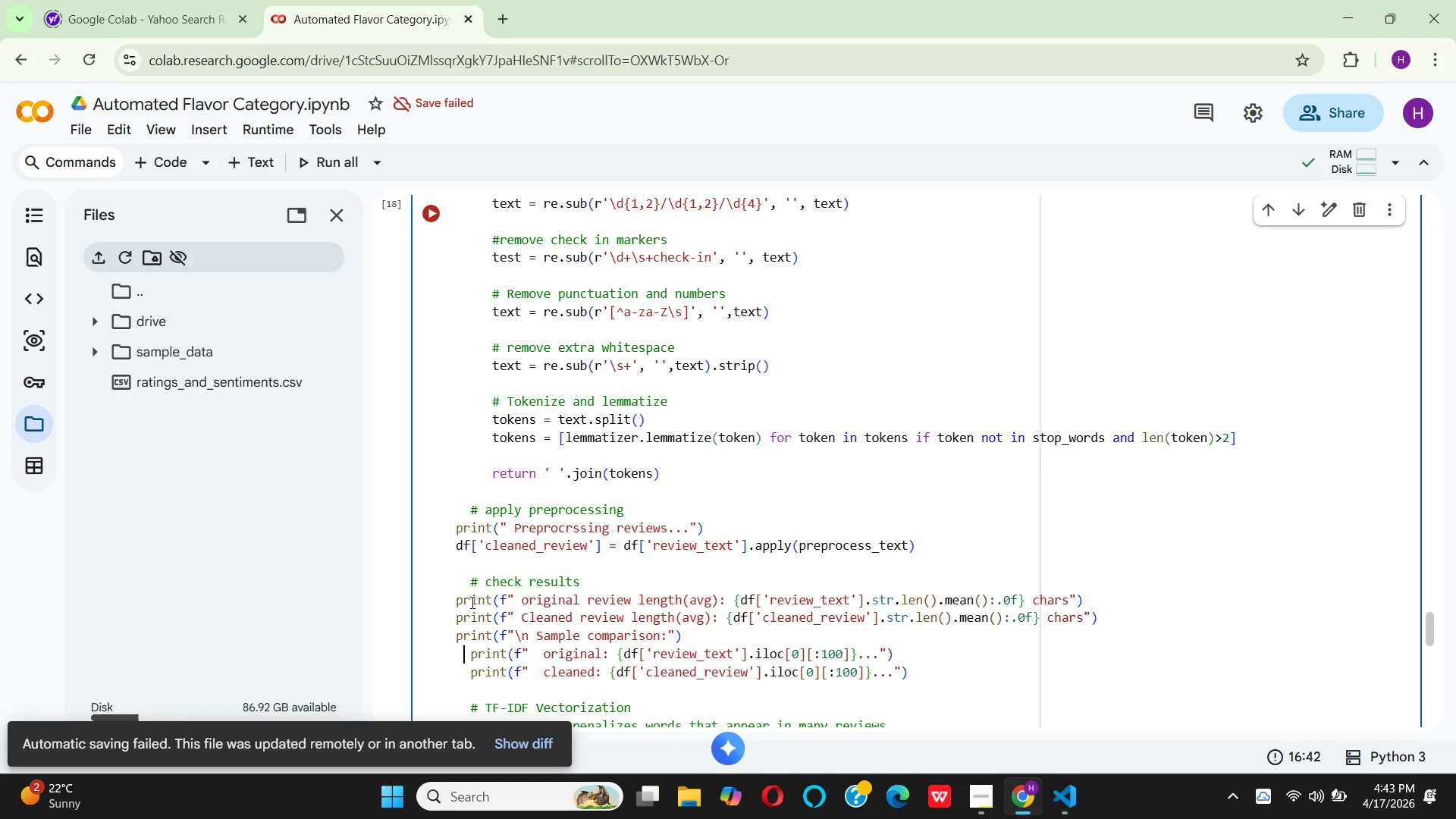 
key(ArrowRight)
 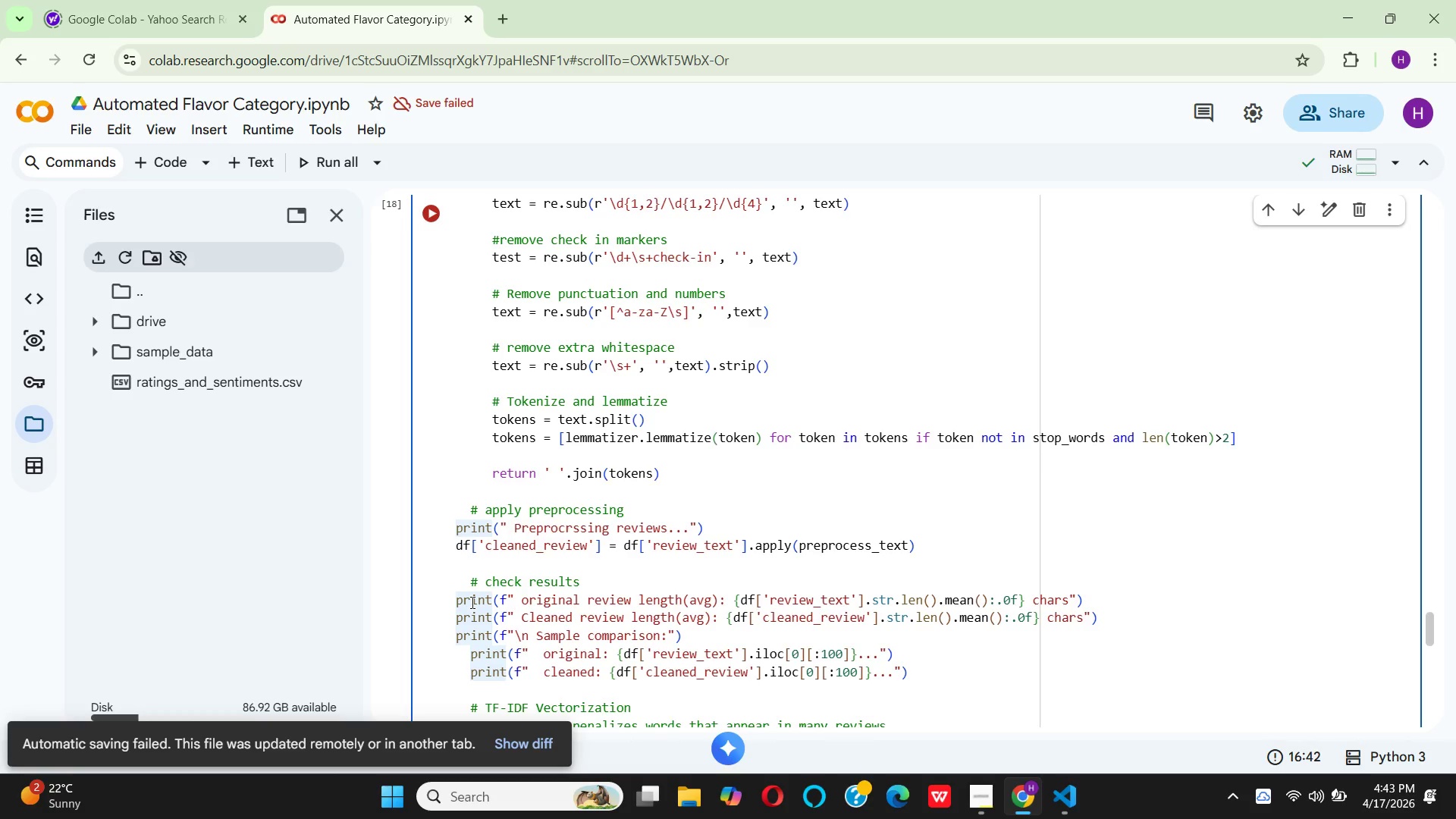 
key(Backspace)
 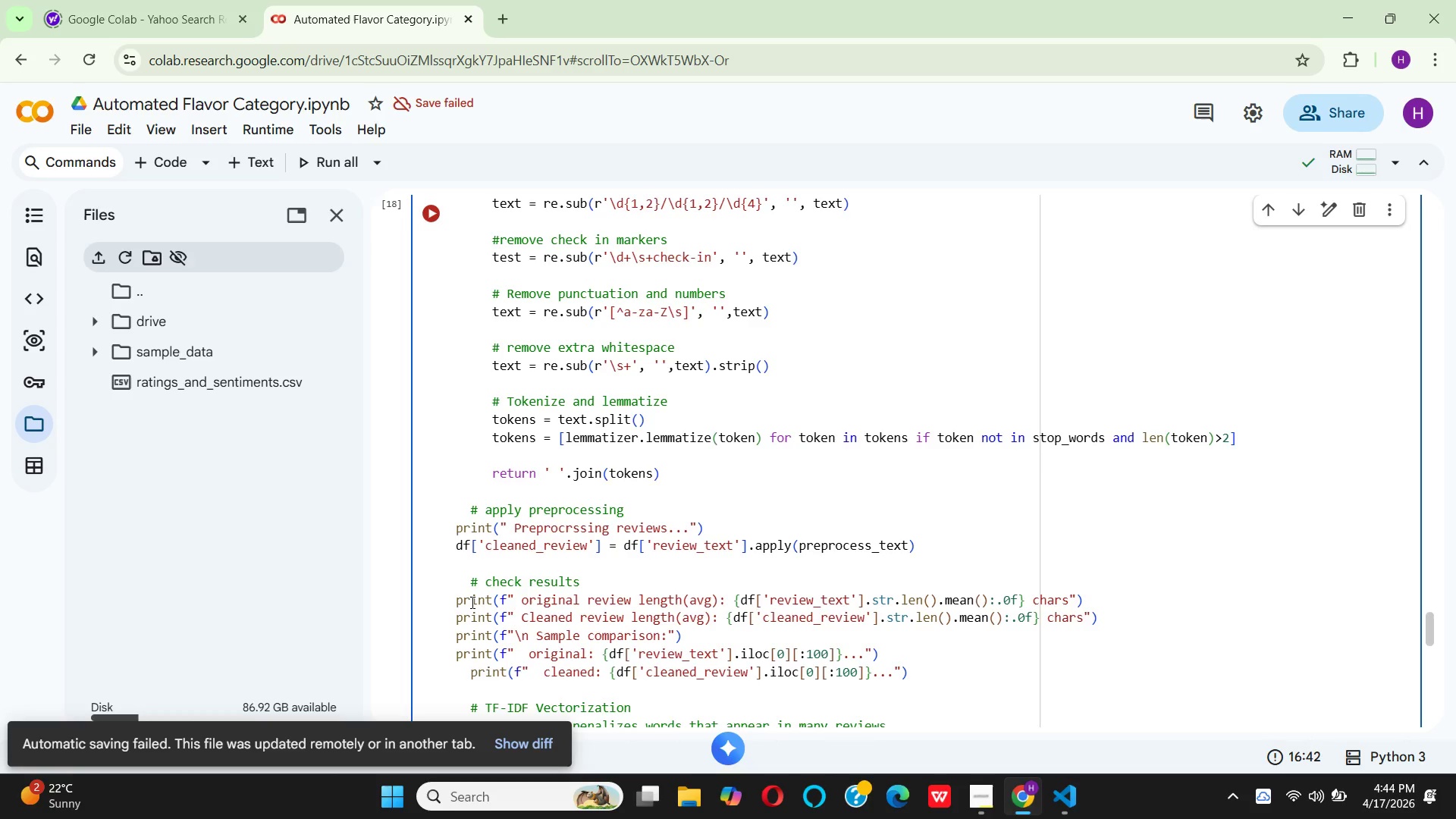 
key(ArrowDown)
 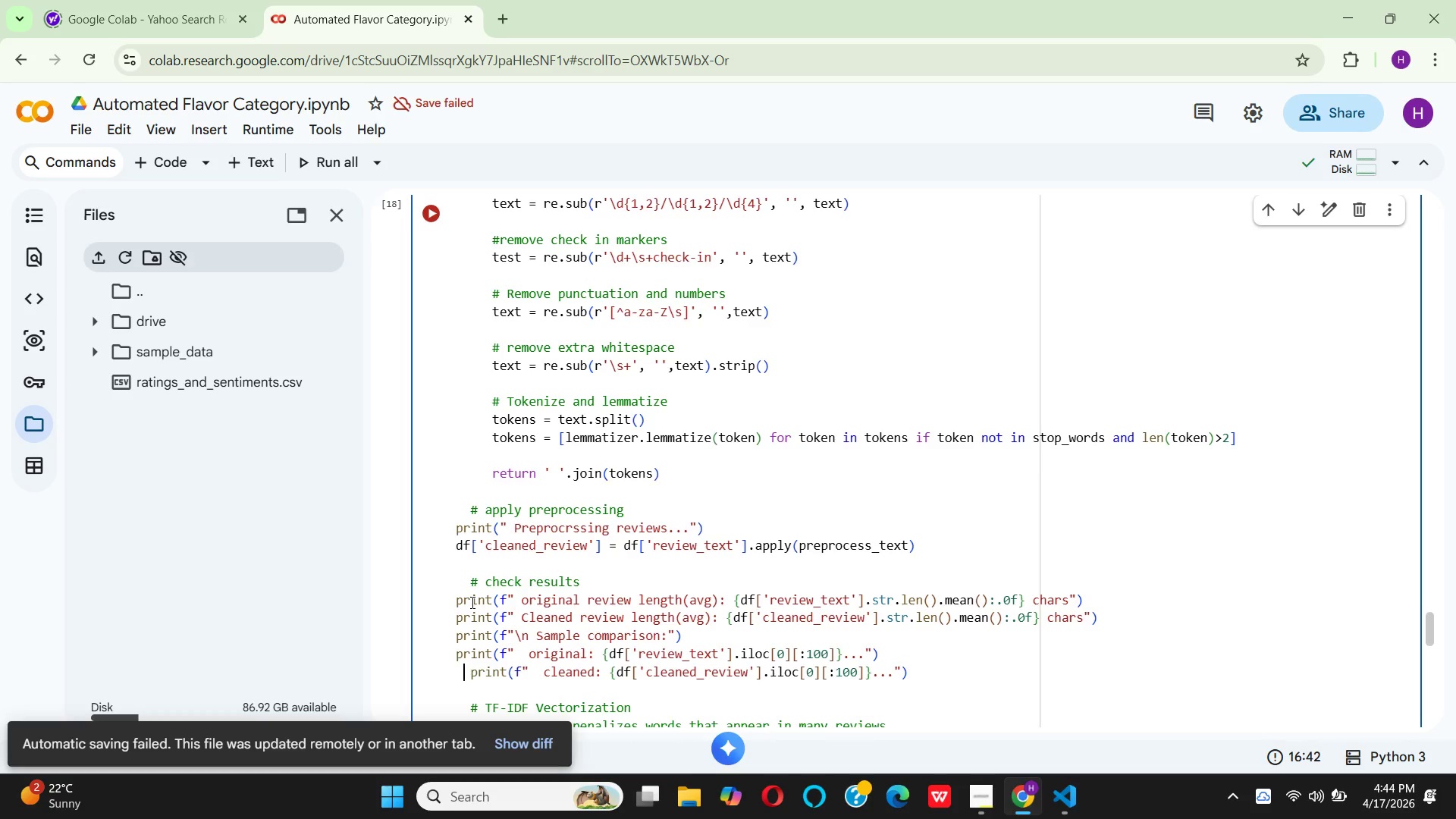 
key(ArrowRight)
 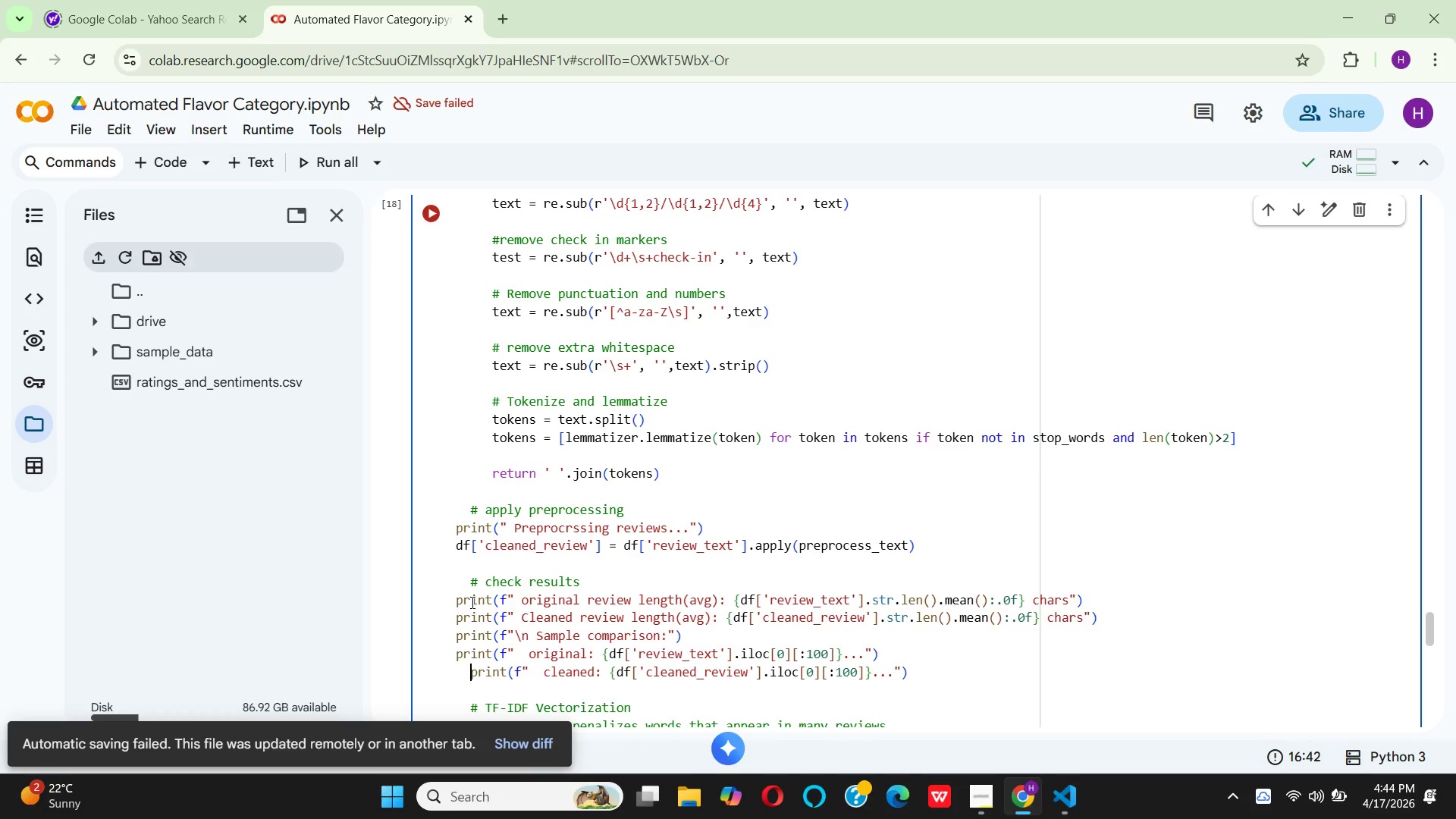 
key(ArrowRight)
 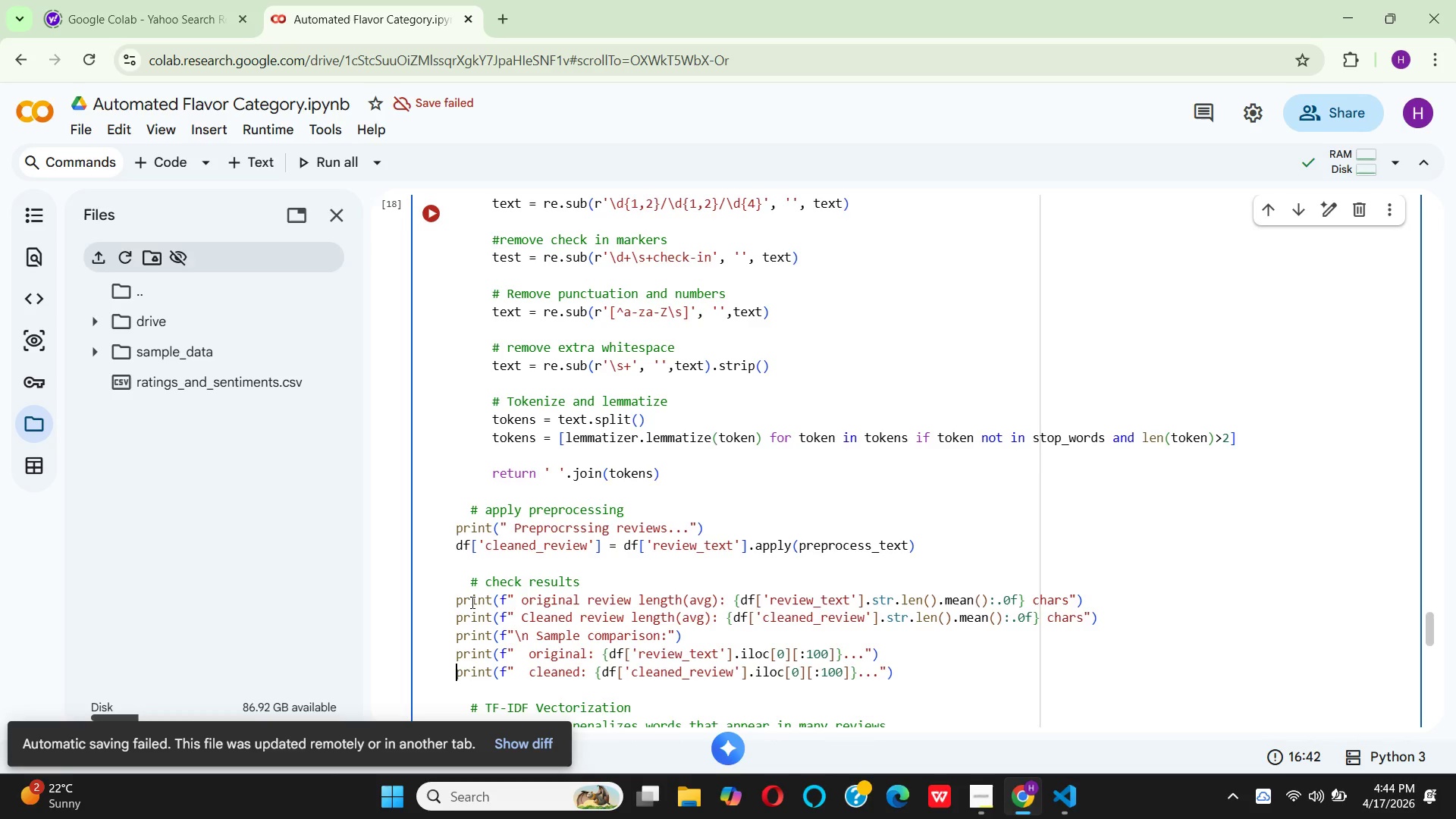 
key(Backspace)
 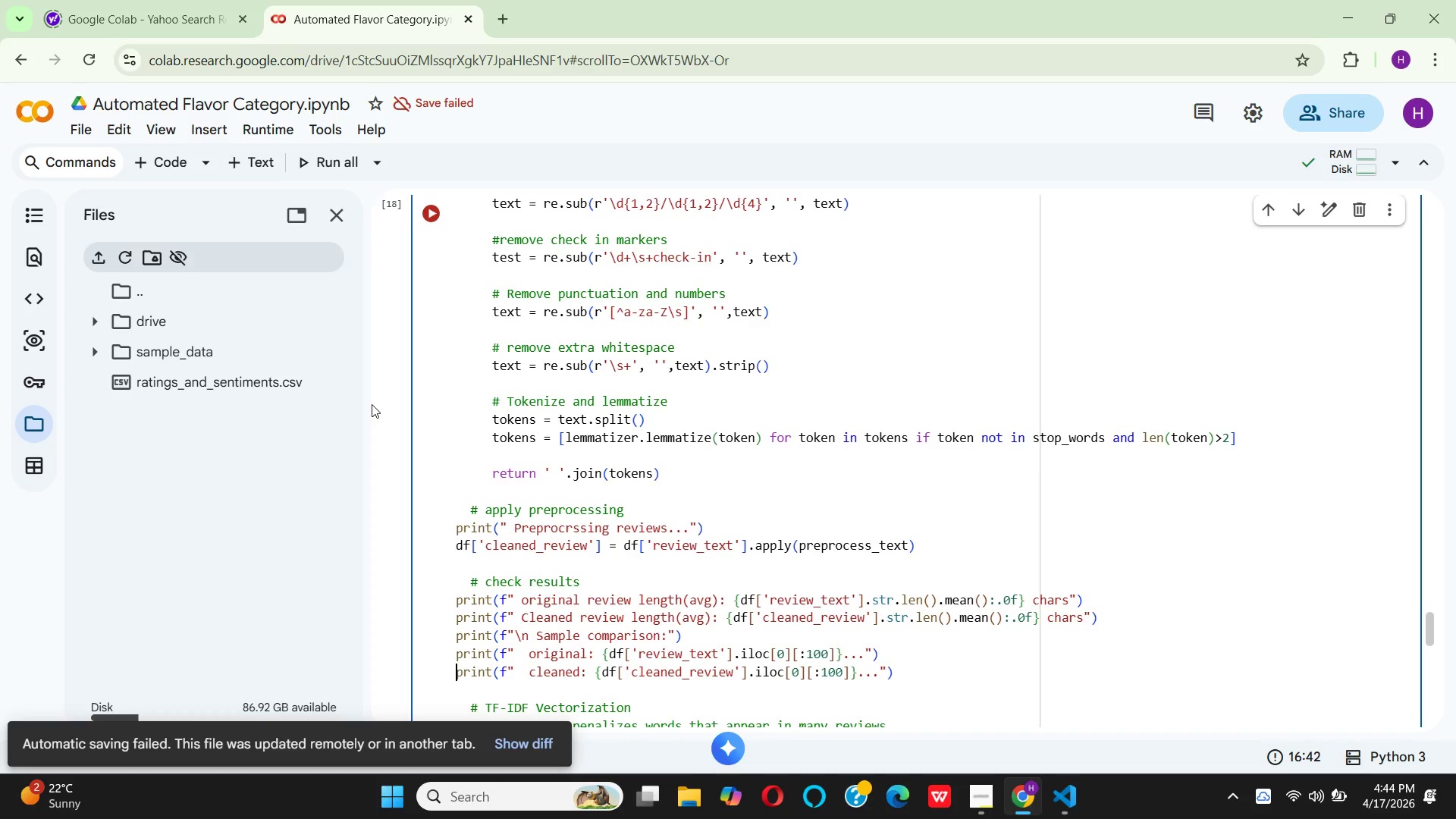 
scroll: coordinate [508, 494], scroll_direction: down, amount: 3.0
 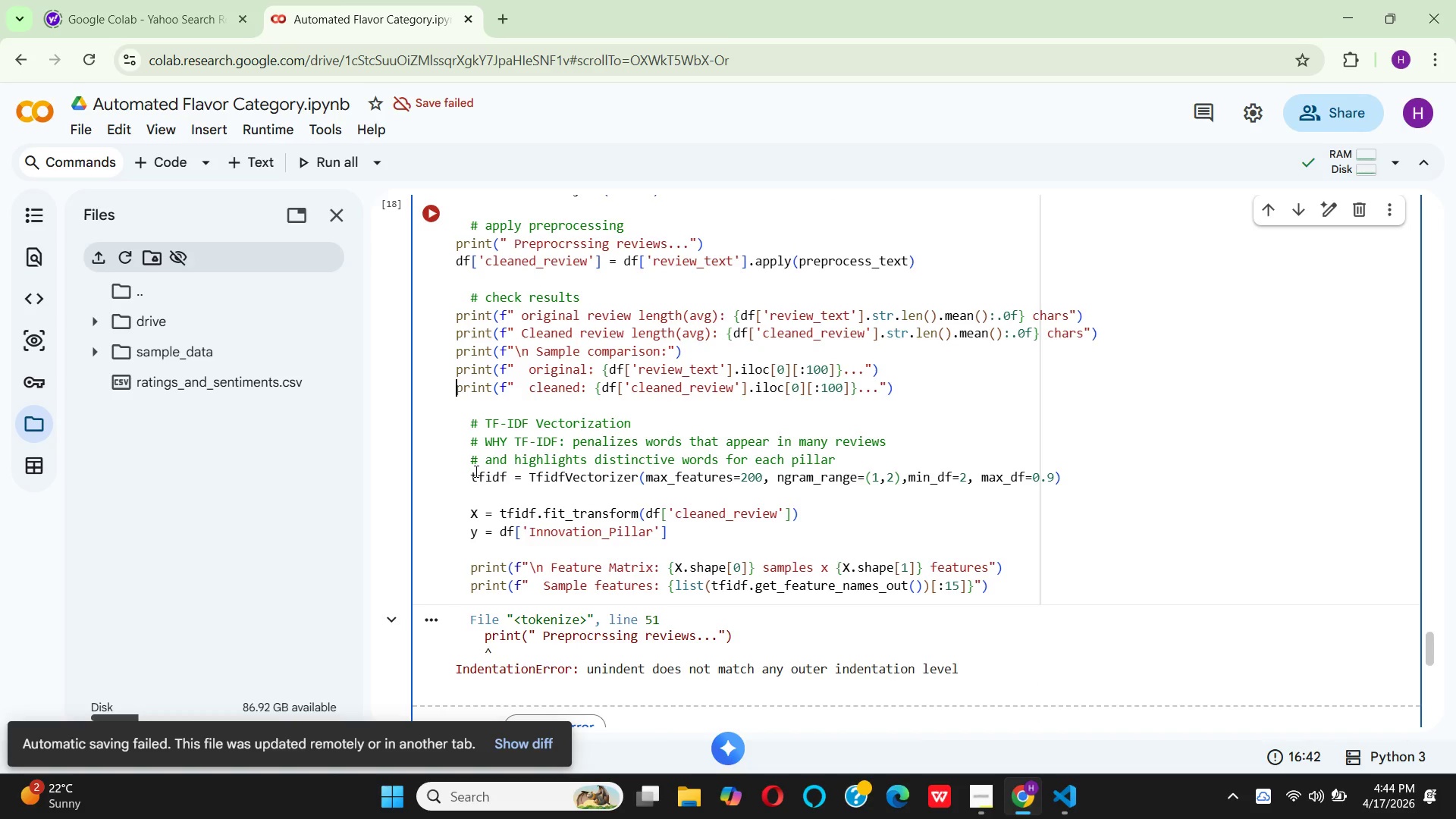 
left_click([470, 478])
 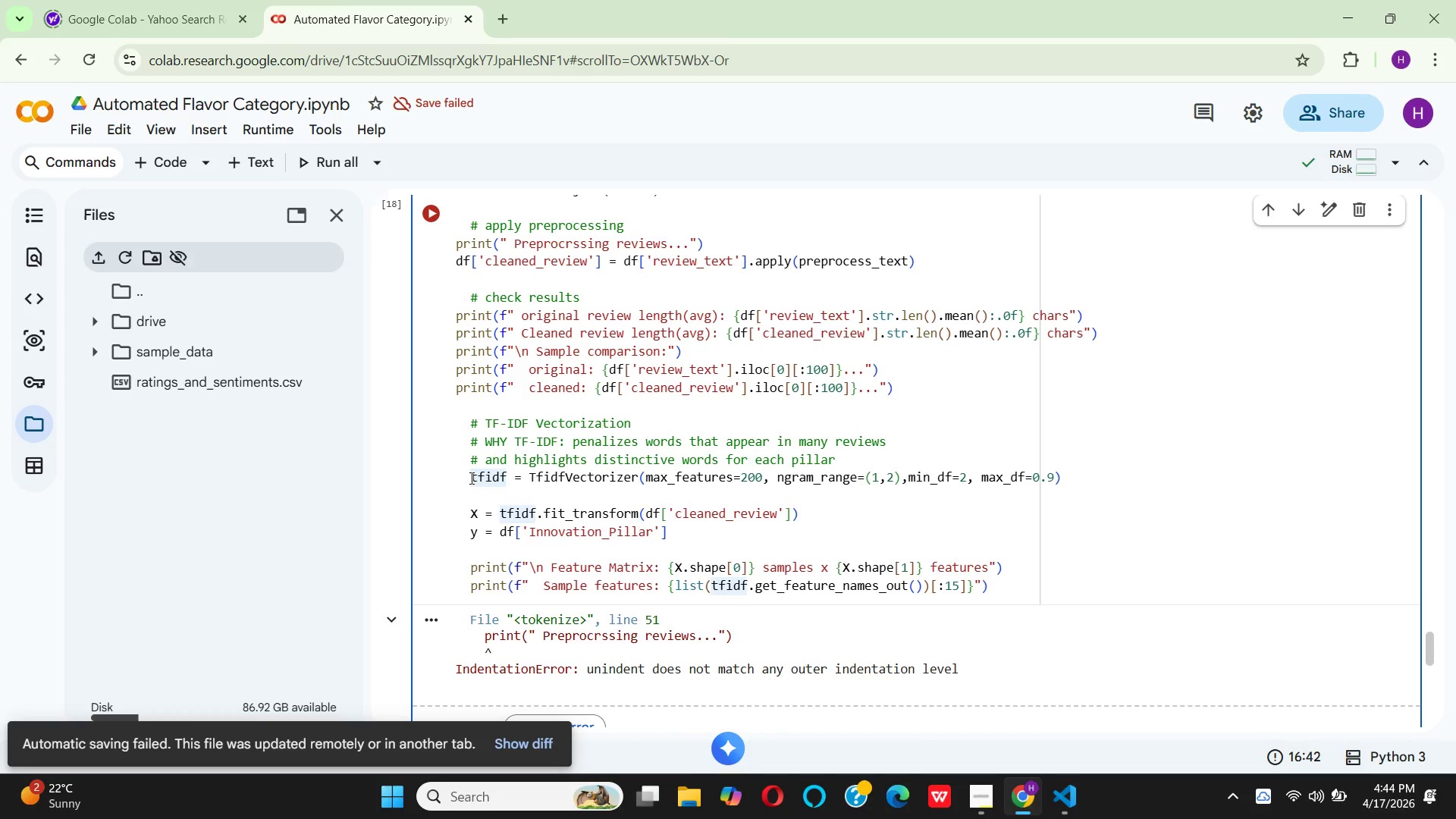 
key(Backspace)
 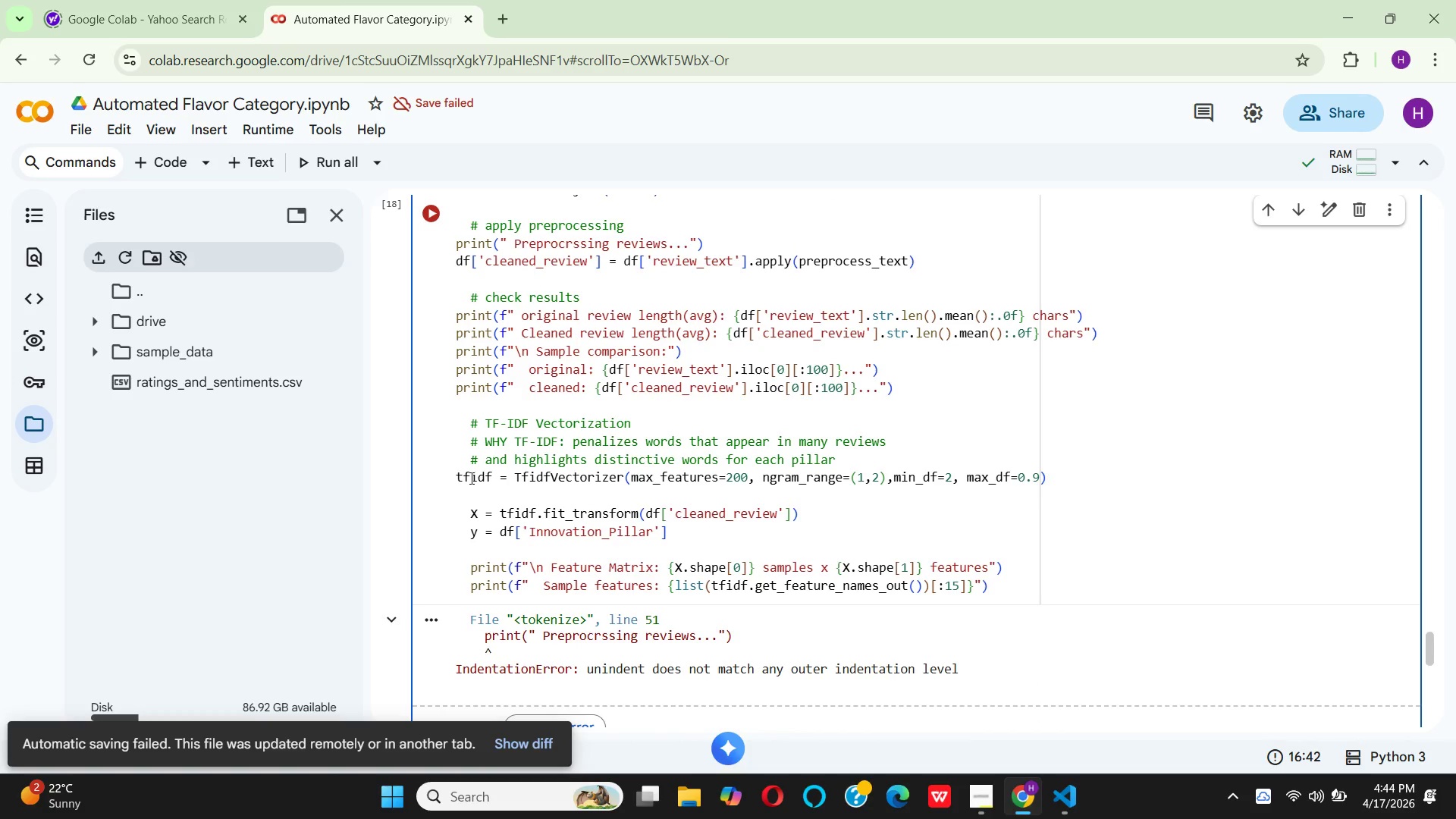 
key(ArrowDown)
 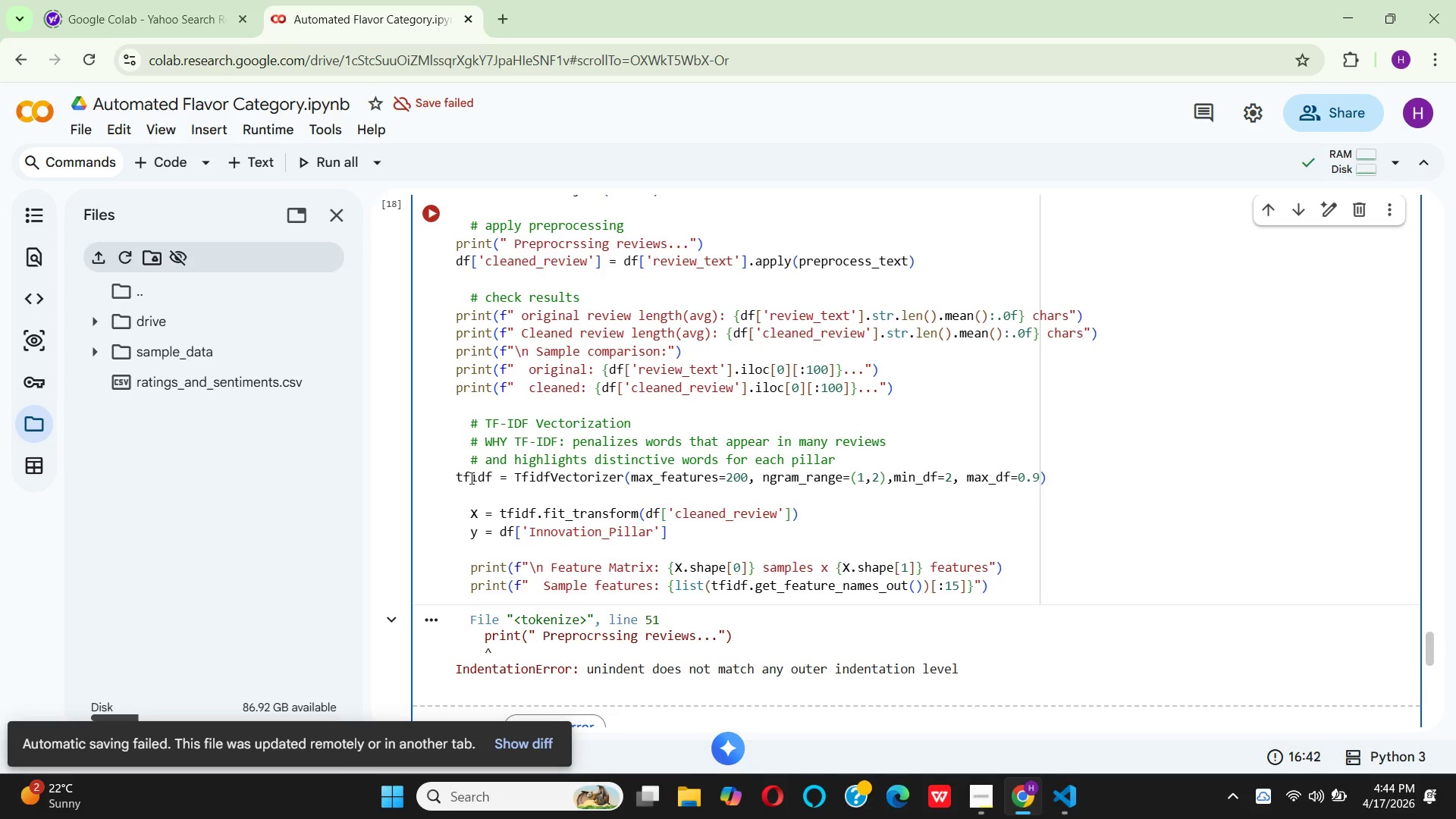 
wait(8.75)
 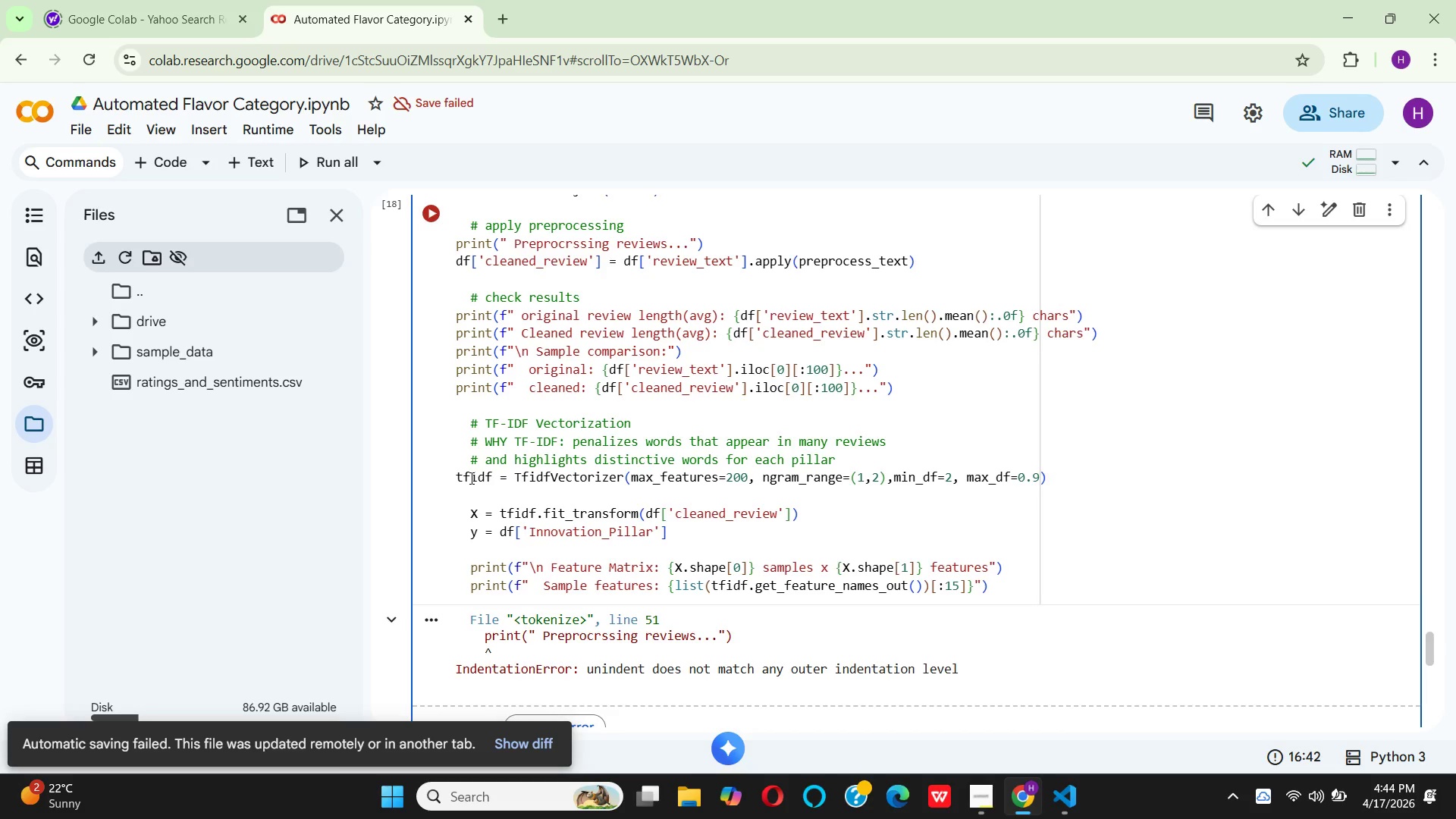 
scroll: coordinate [470, 478], scroll_direction: up, amount: 2.0
 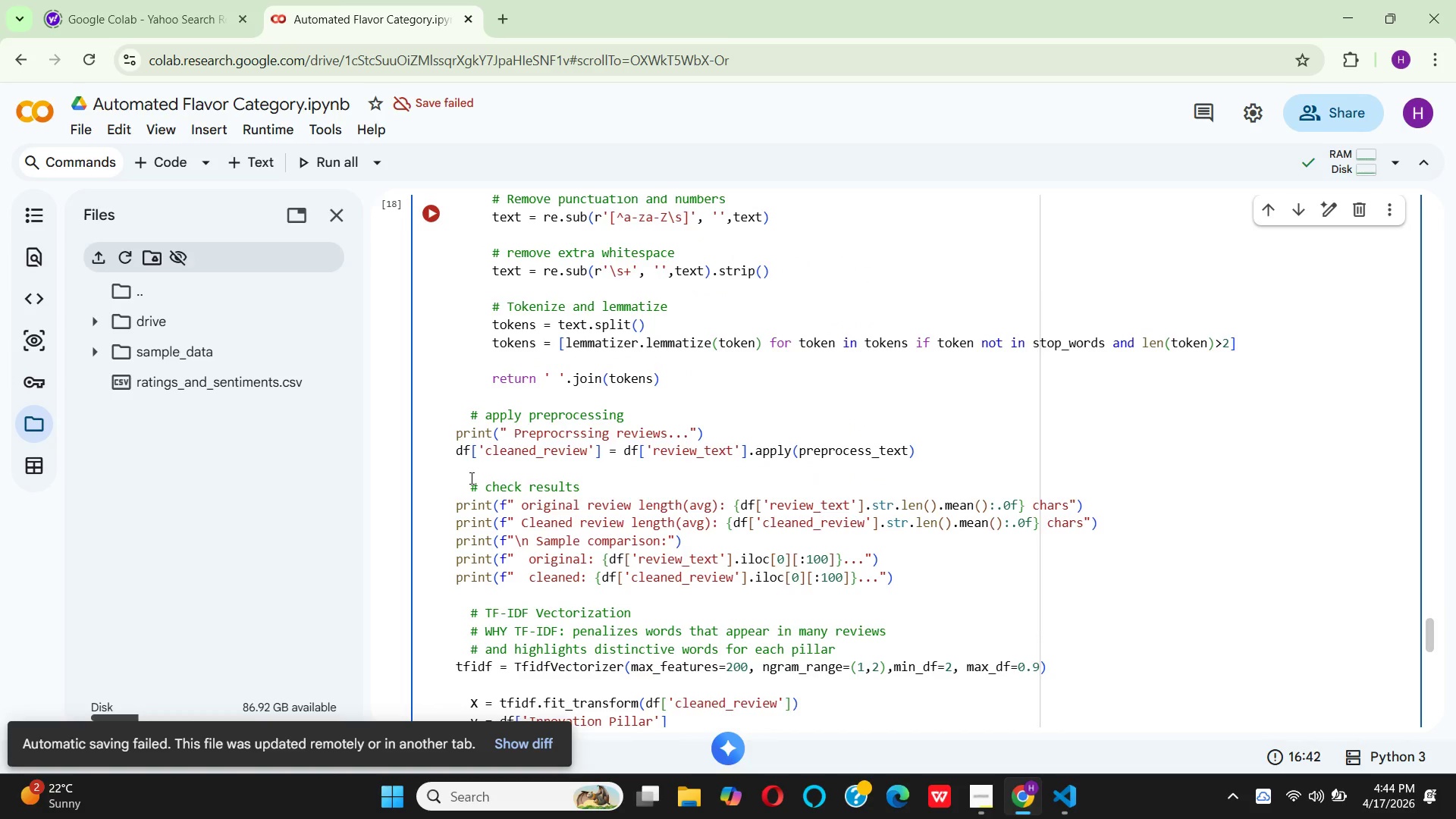 
scroll: coordinate [470, 478], scroll_direction: down, amount: 2.0
 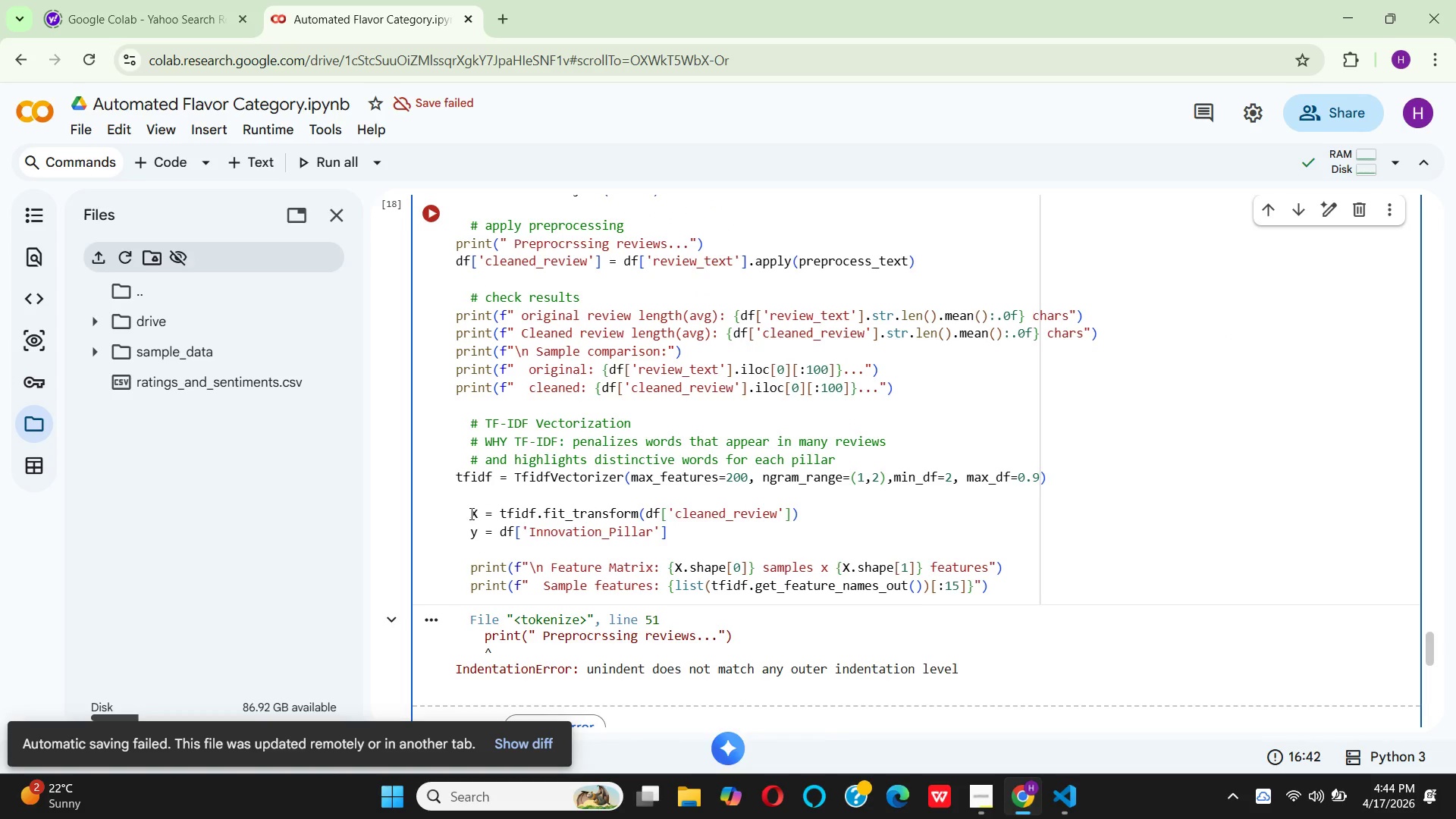 
left_click([472, 514])
 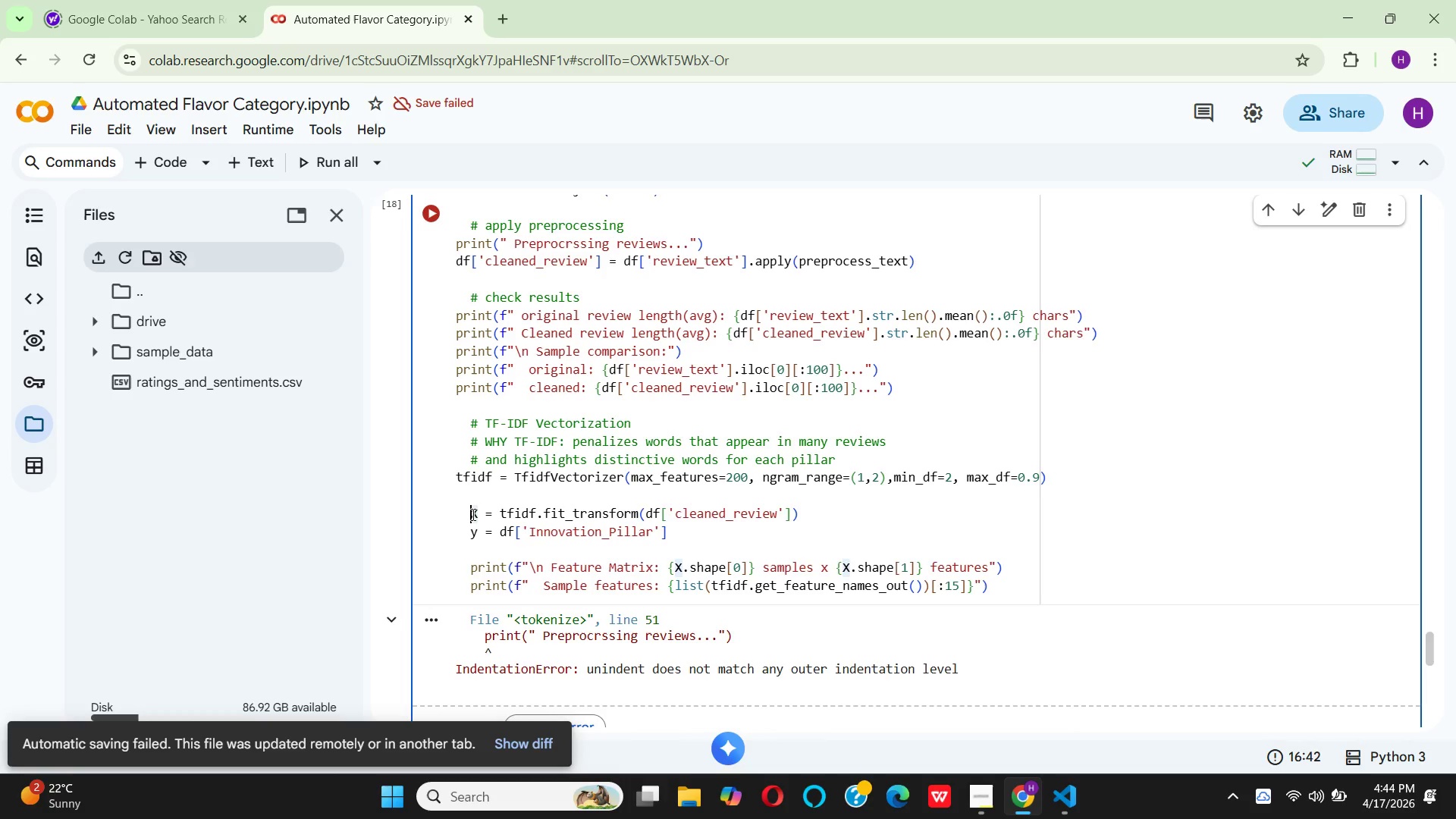 
wait(13.22)
 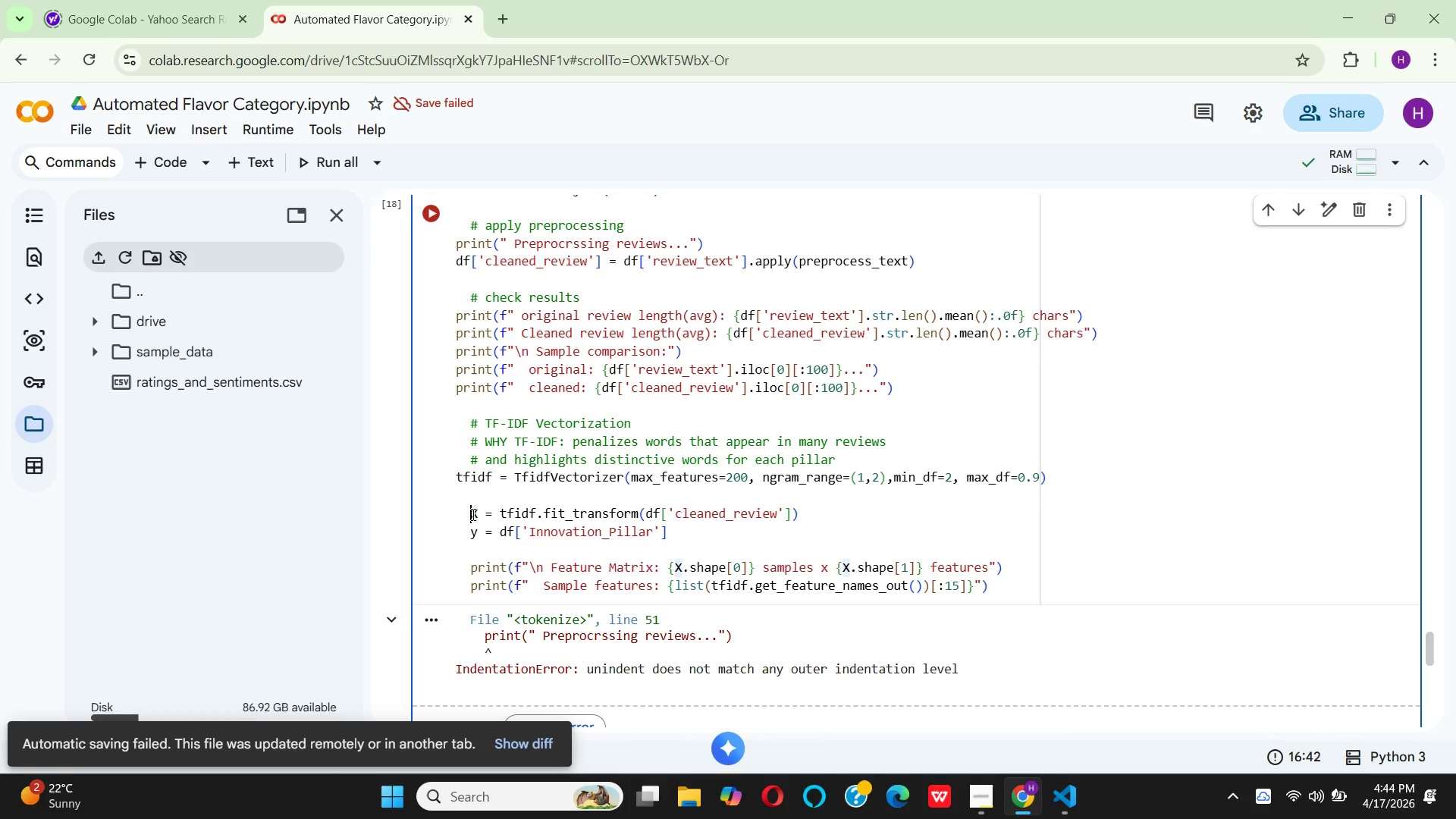 
key(Backspace)
 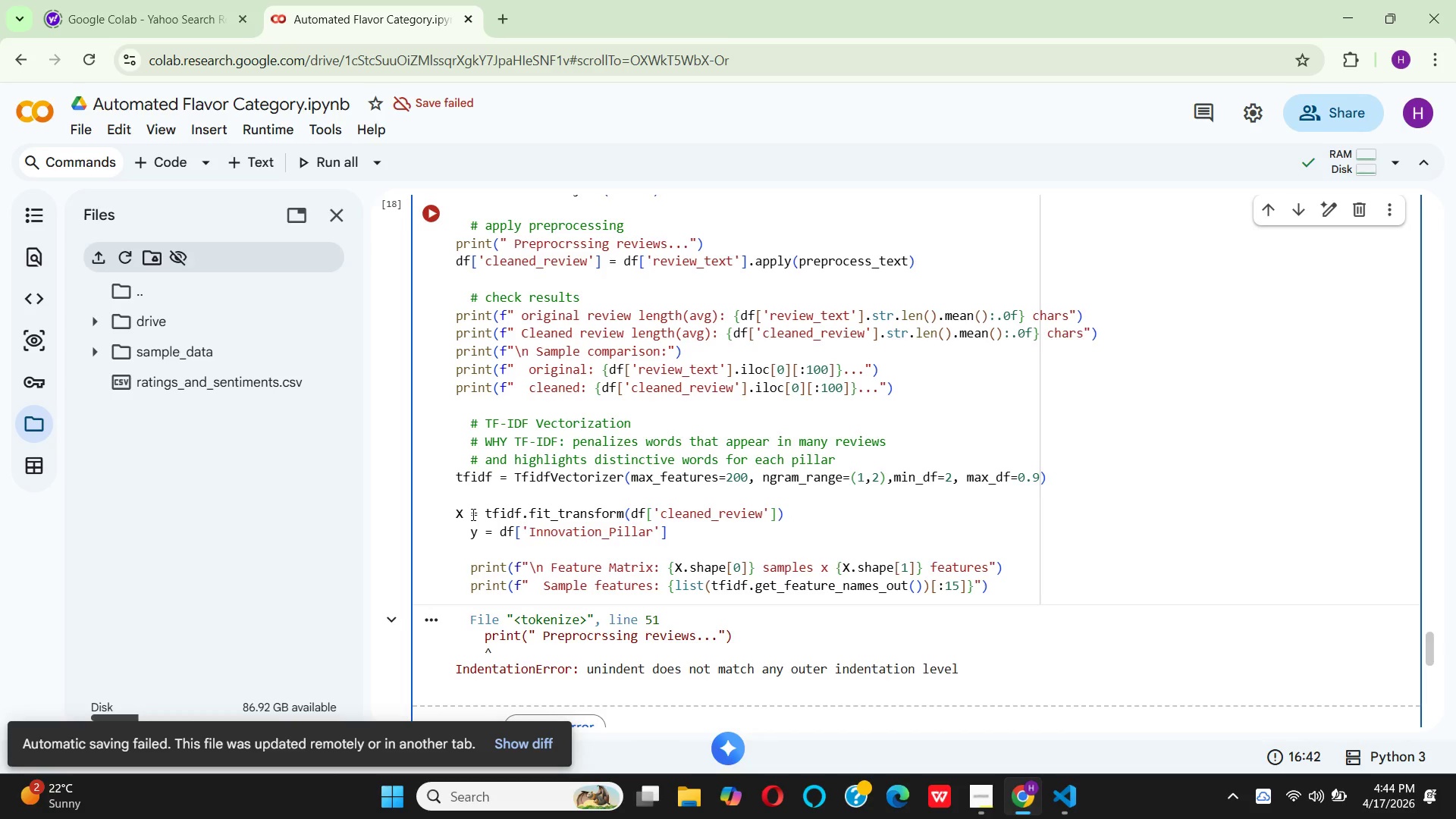 
key(ArrowDown)
 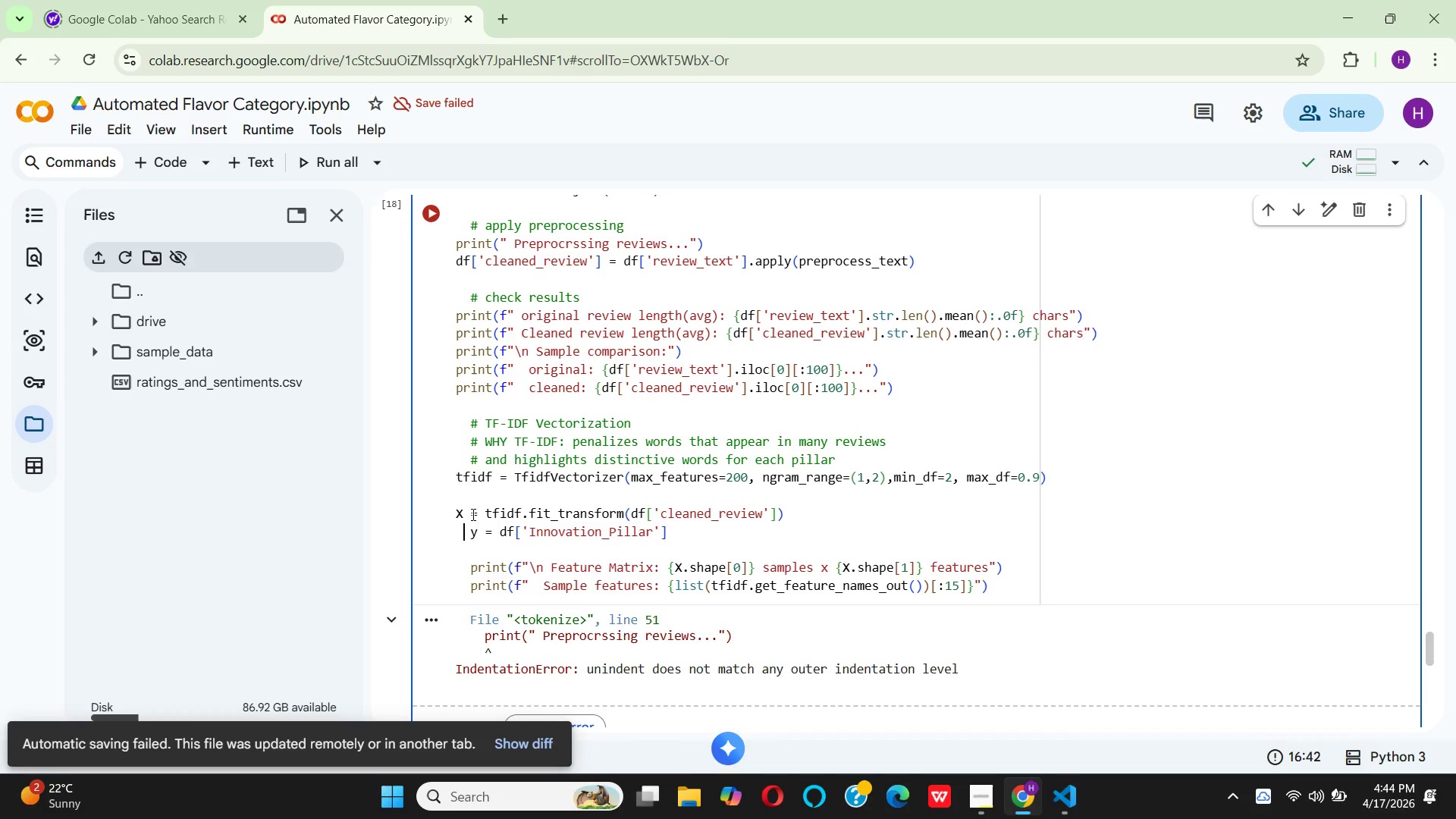 
key(ArrowRight)
 